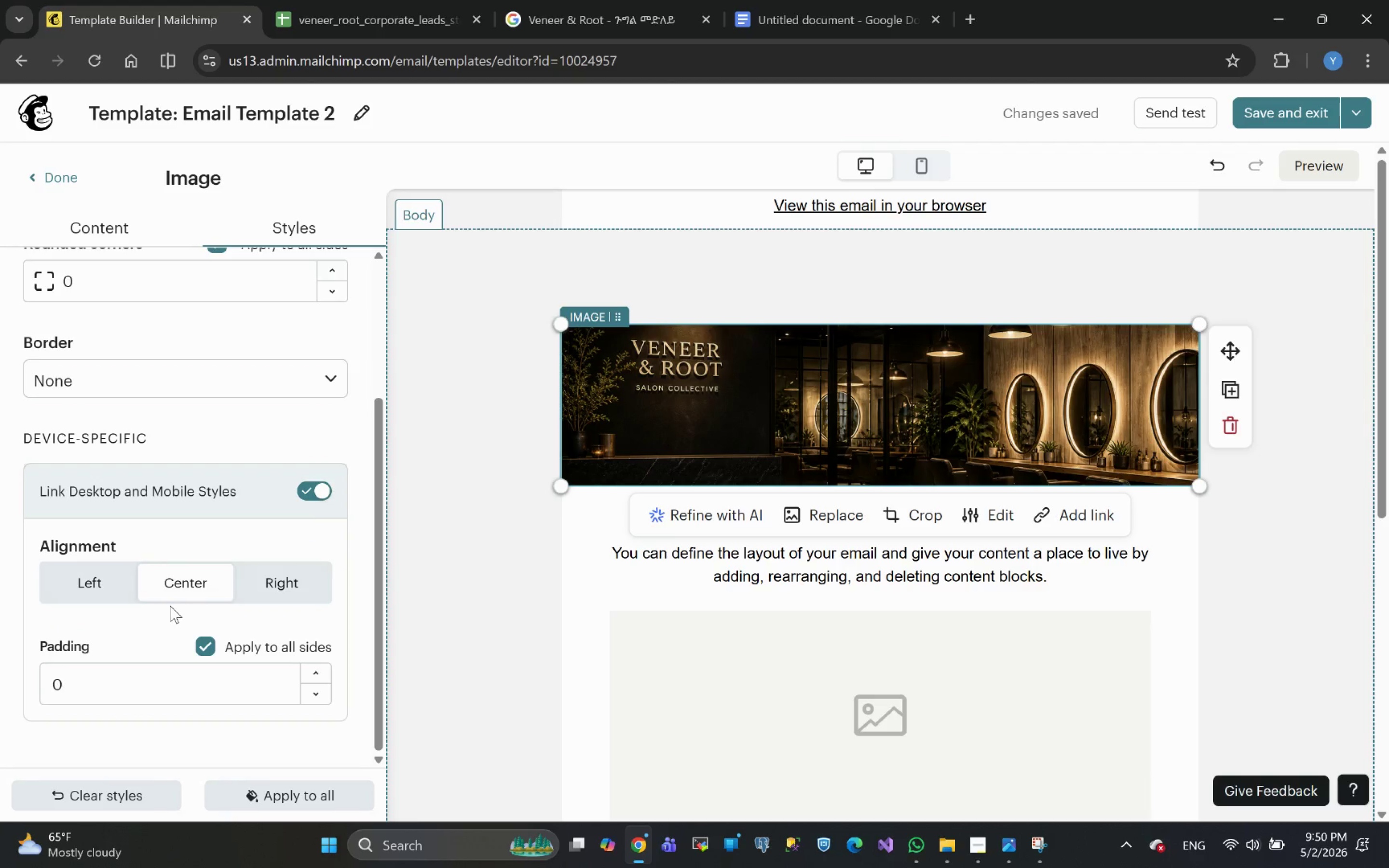 
left_click([636, 258])
 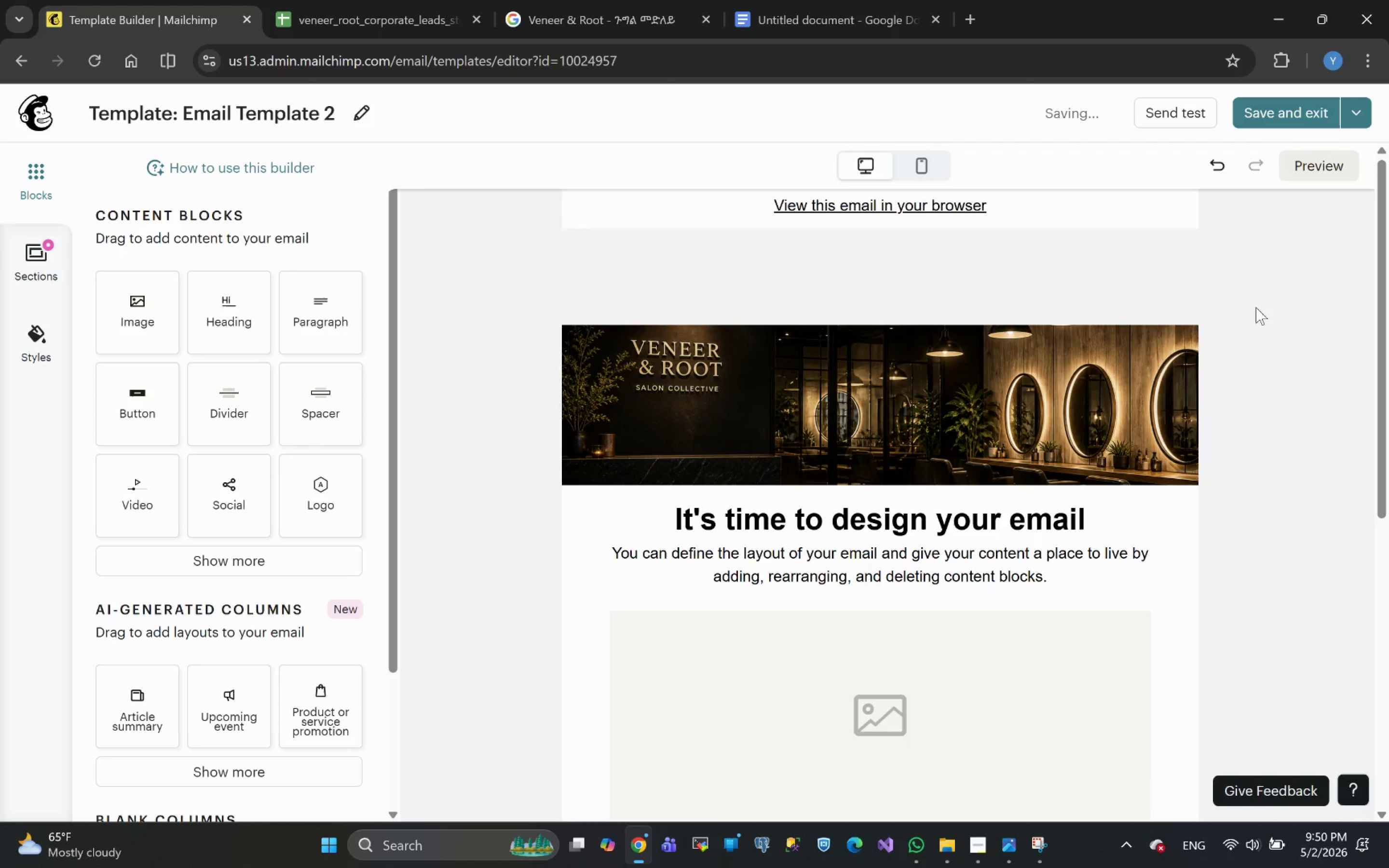 
left_click([1311, 340])
 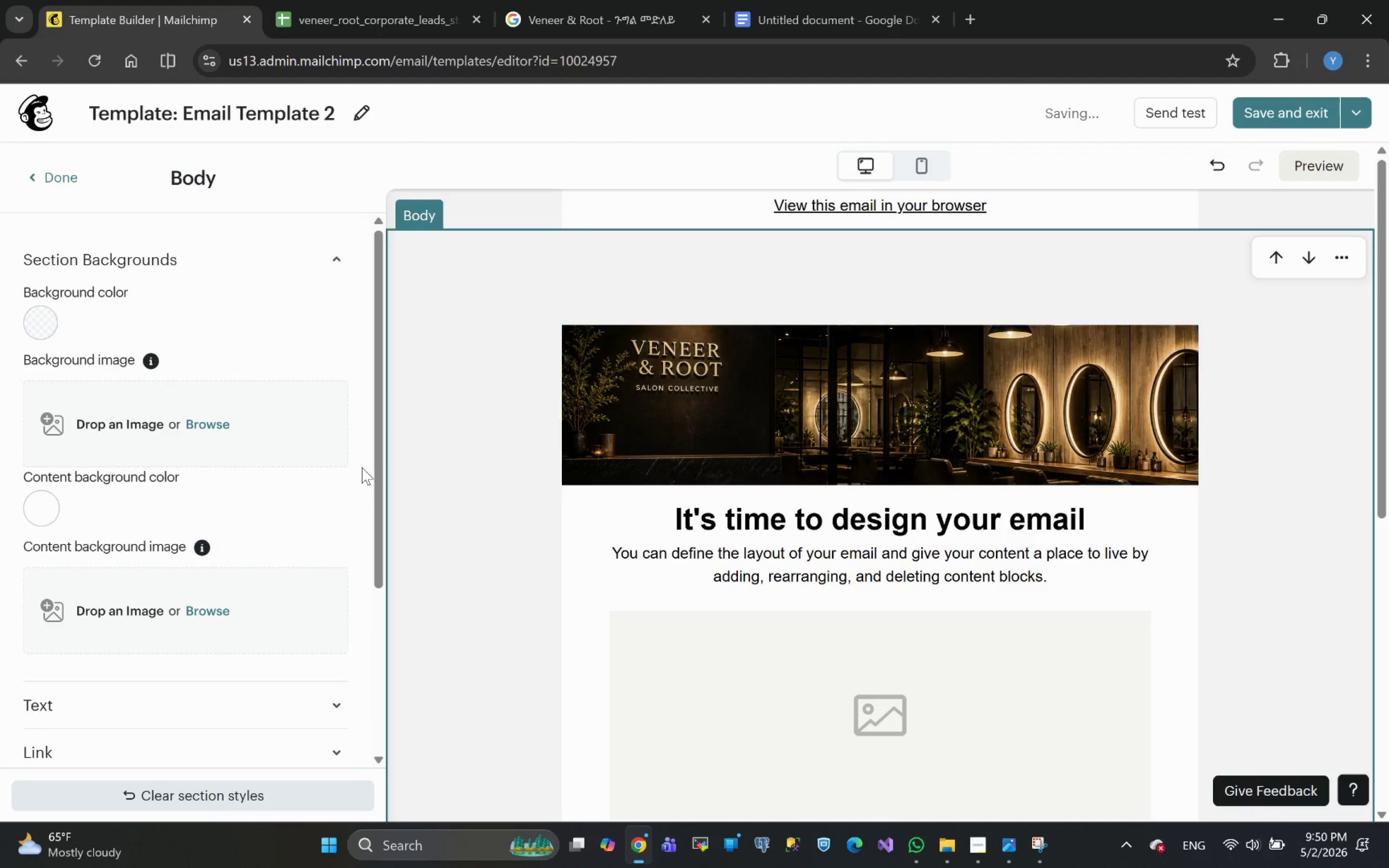 
left_click([45, 322])
 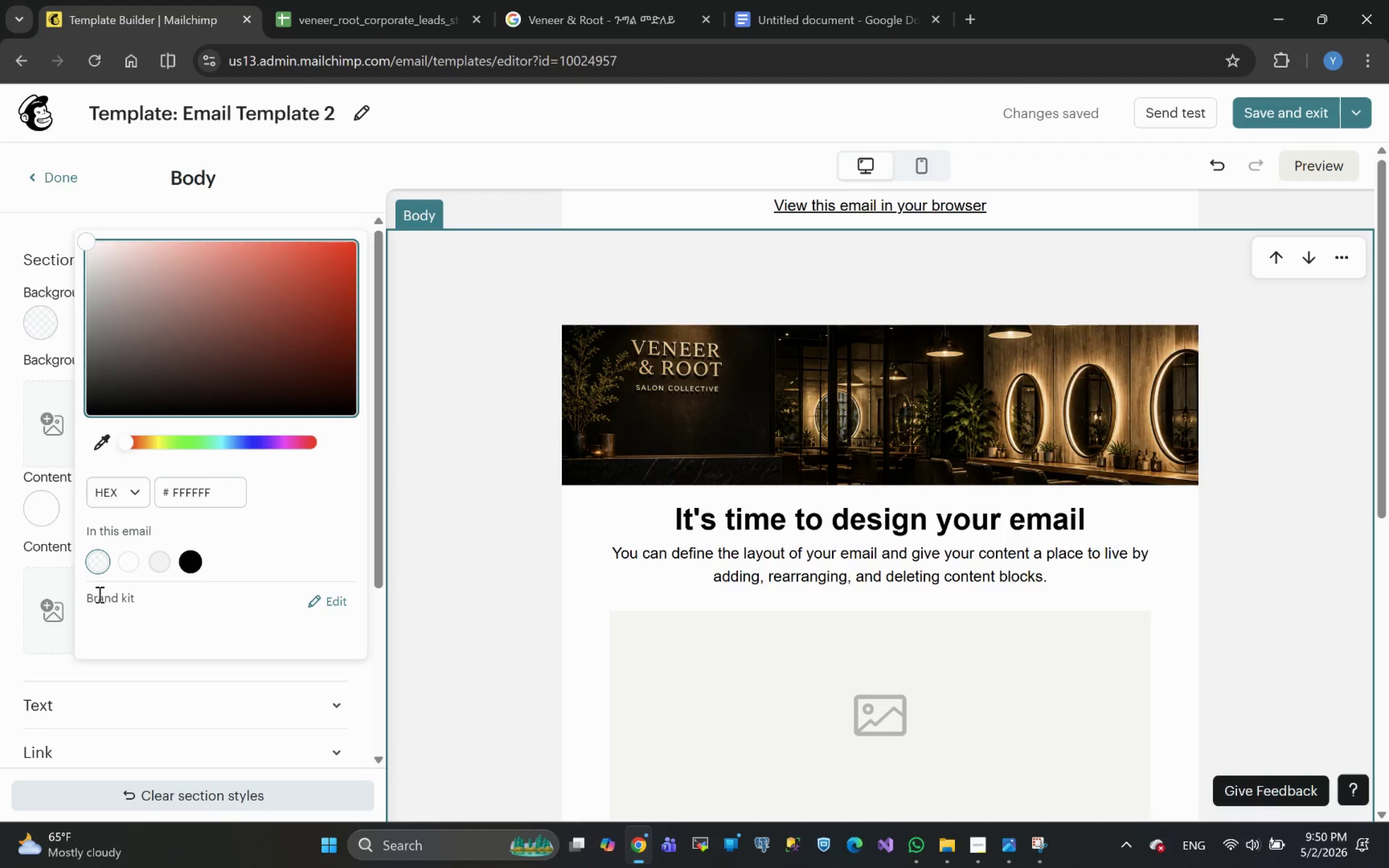 
left_click([97, 556])
 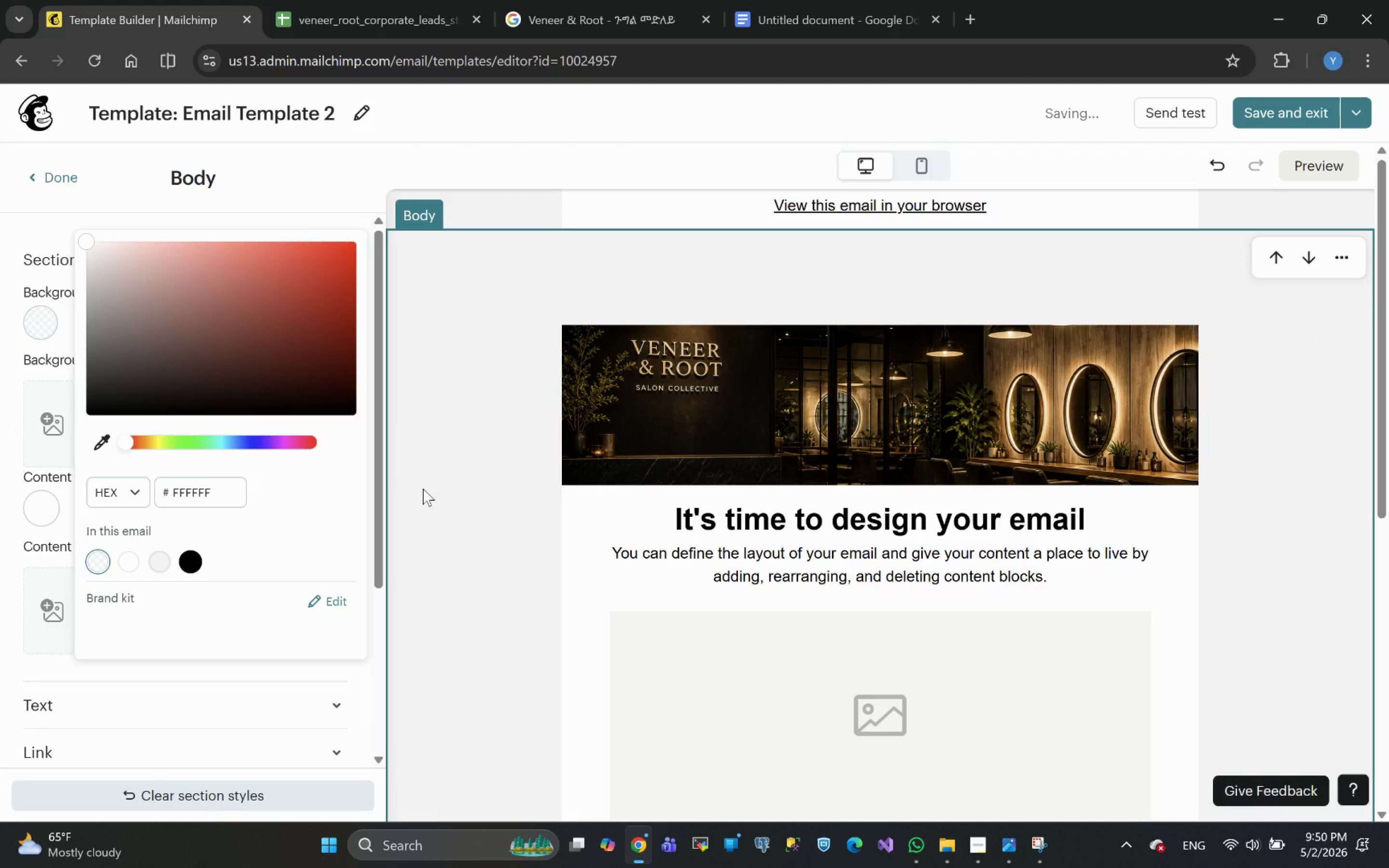 
left_click([427, 490])
 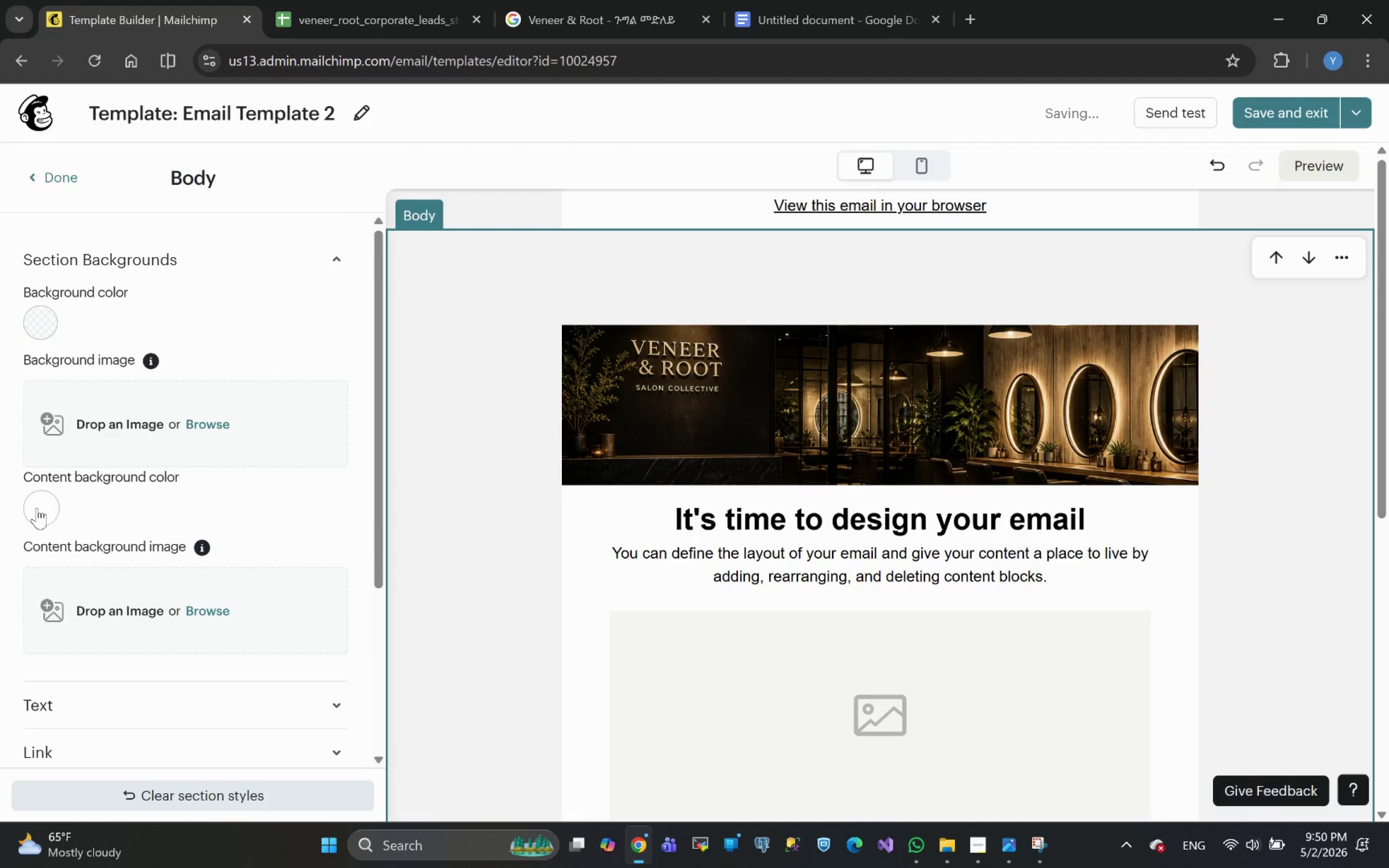 
left_click([41, 508])
 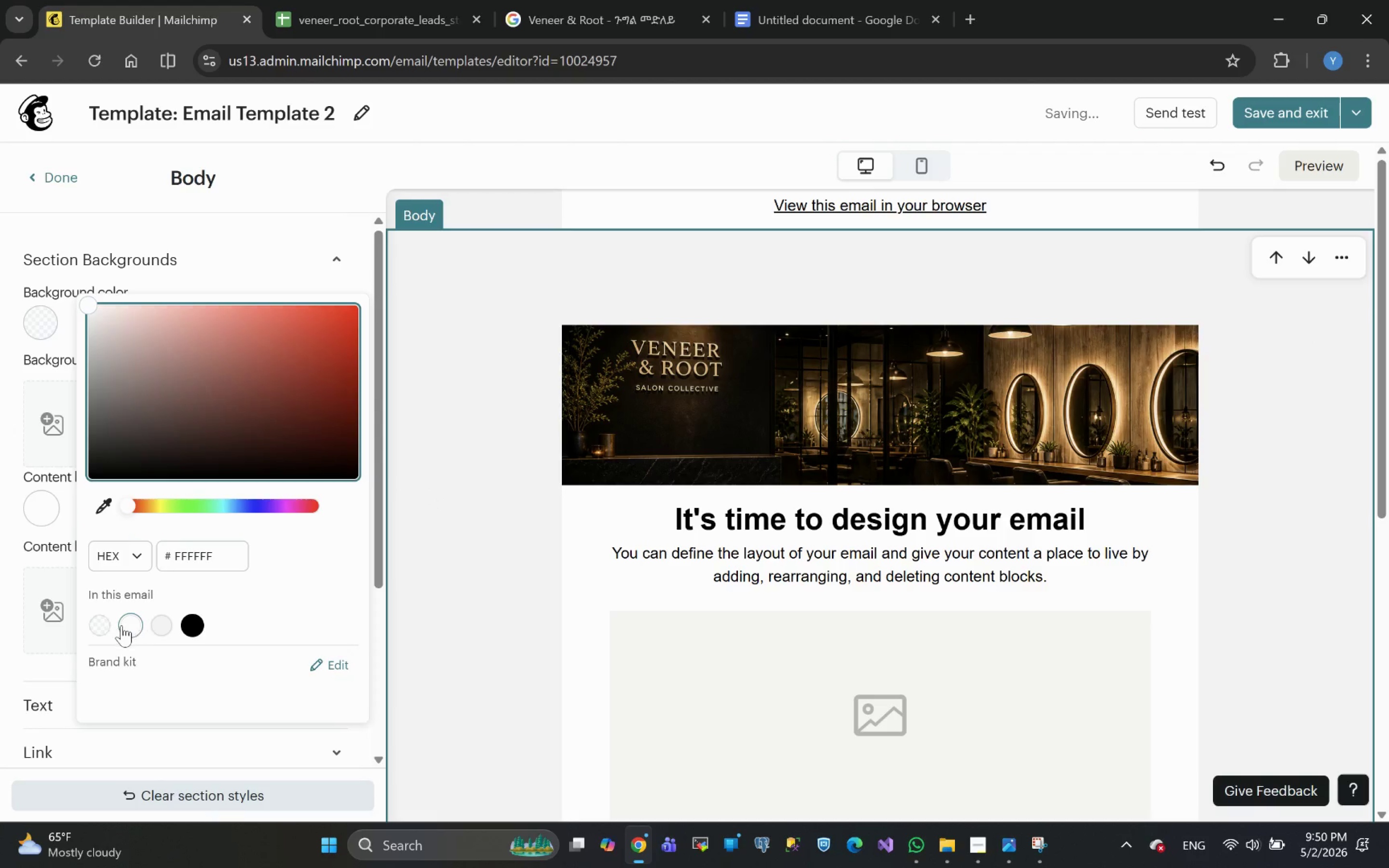 
left_click([95, 624])
 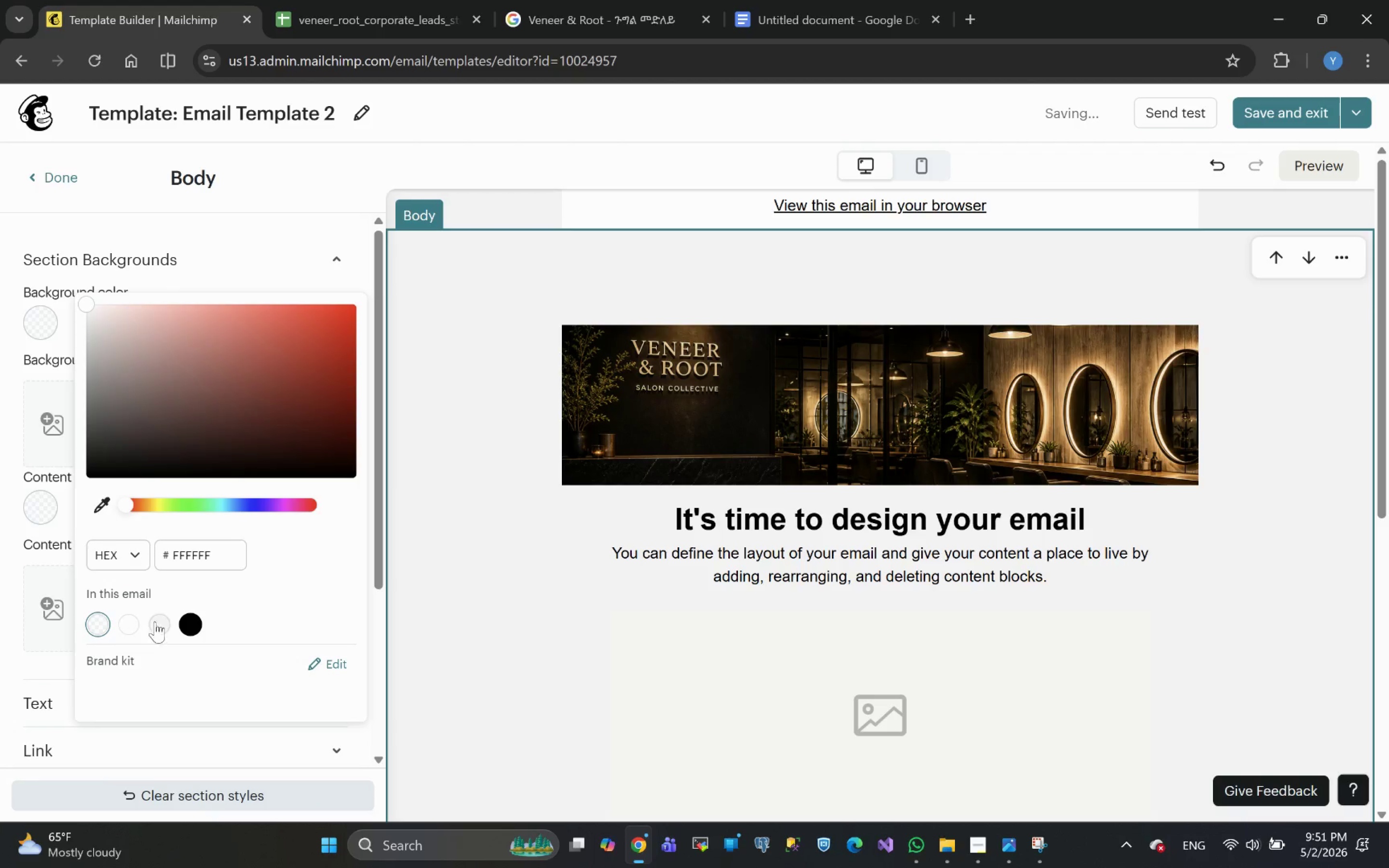 
left_click([157, 625])
 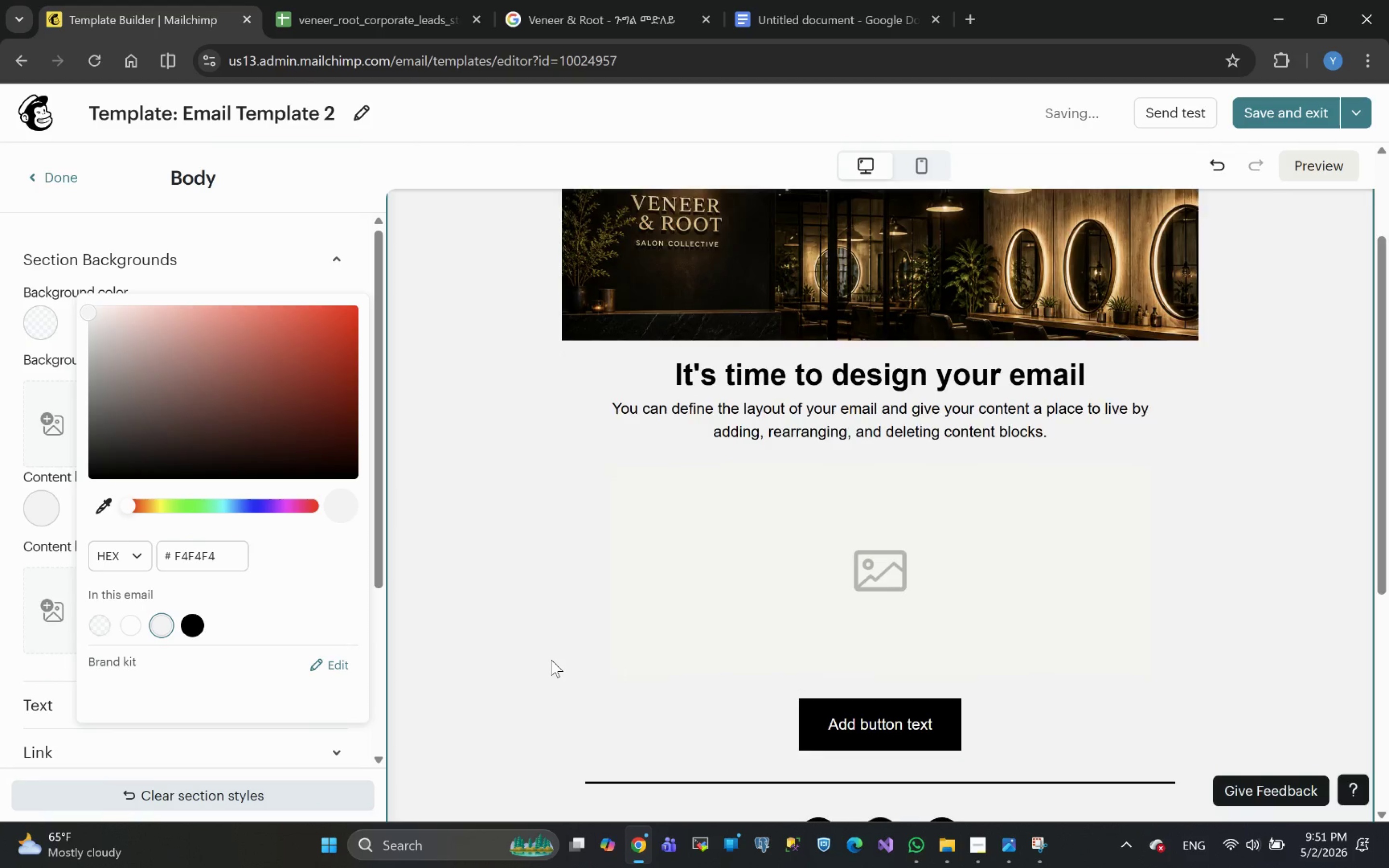 
left_click([777, 696])
 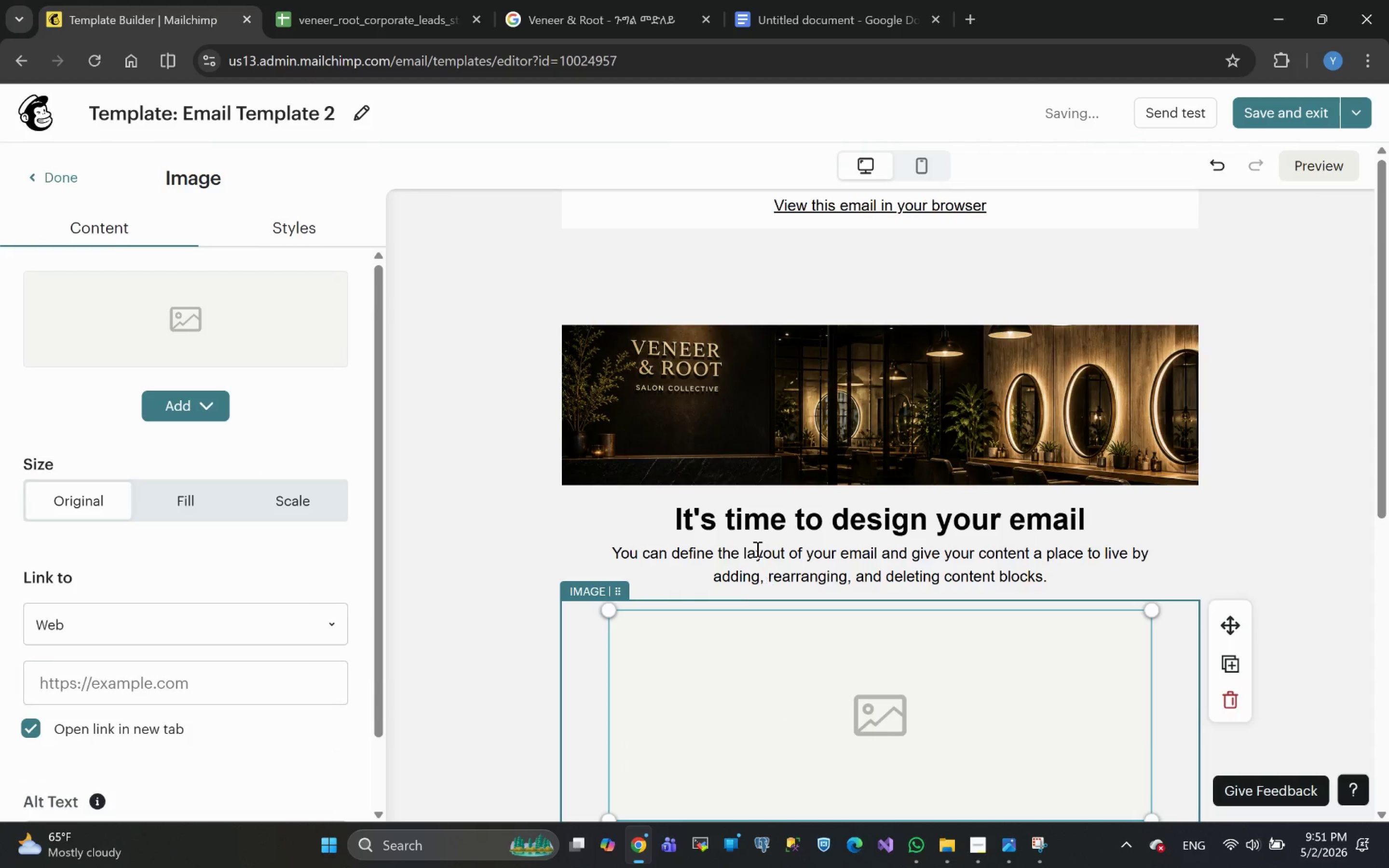 
left_click([818, 536])
 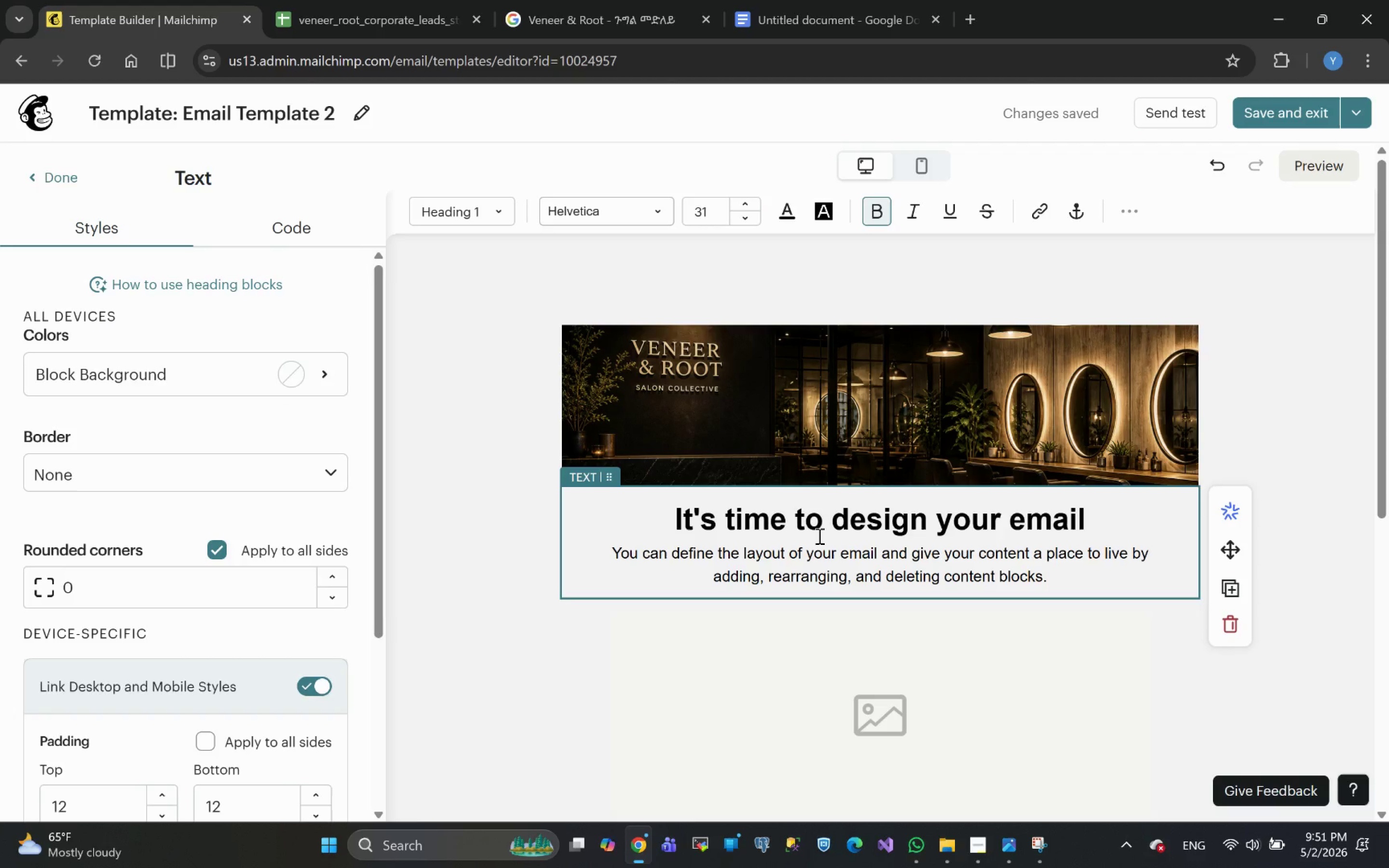 
wait(15.56)
 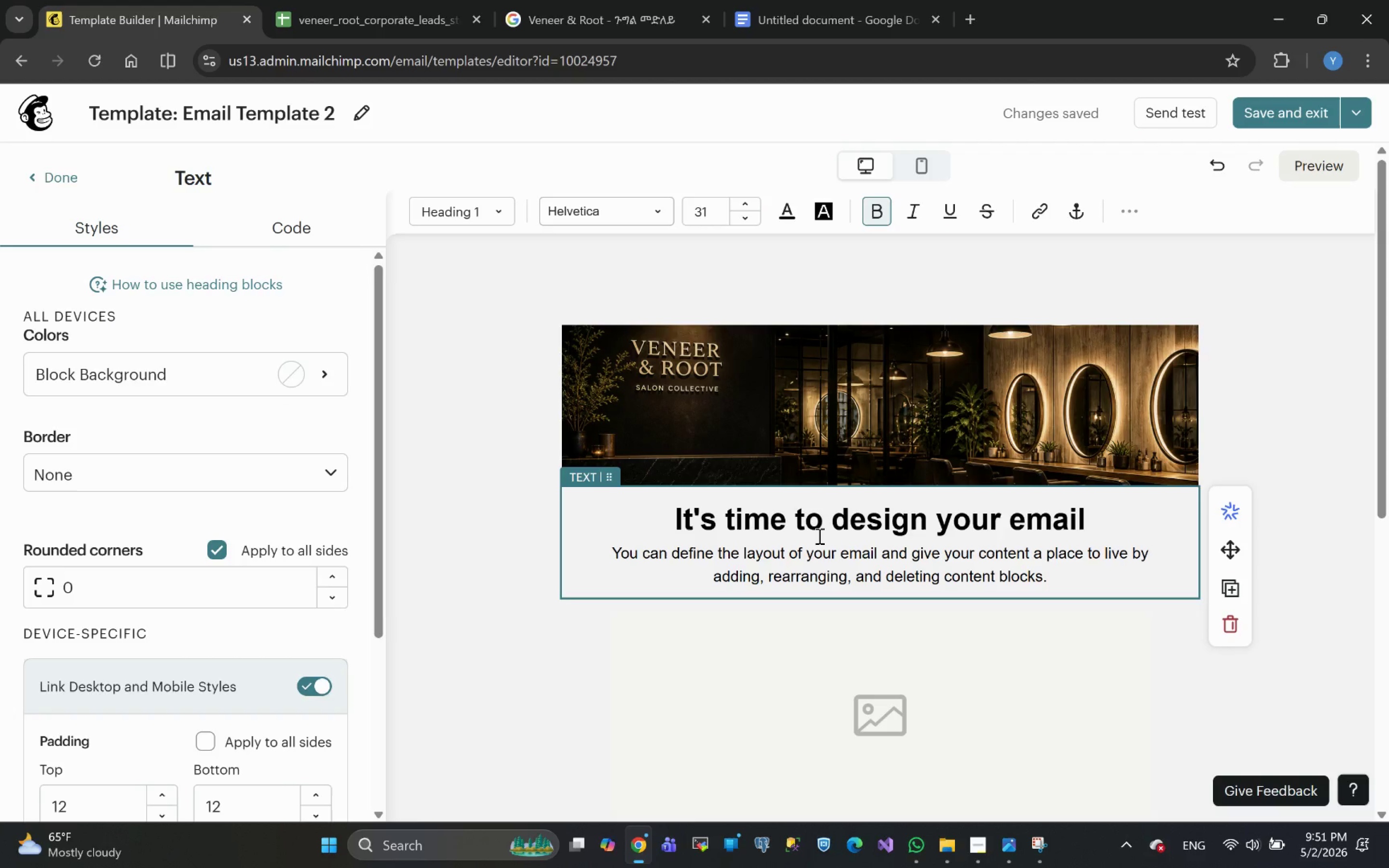 
left_click([36, 97])
 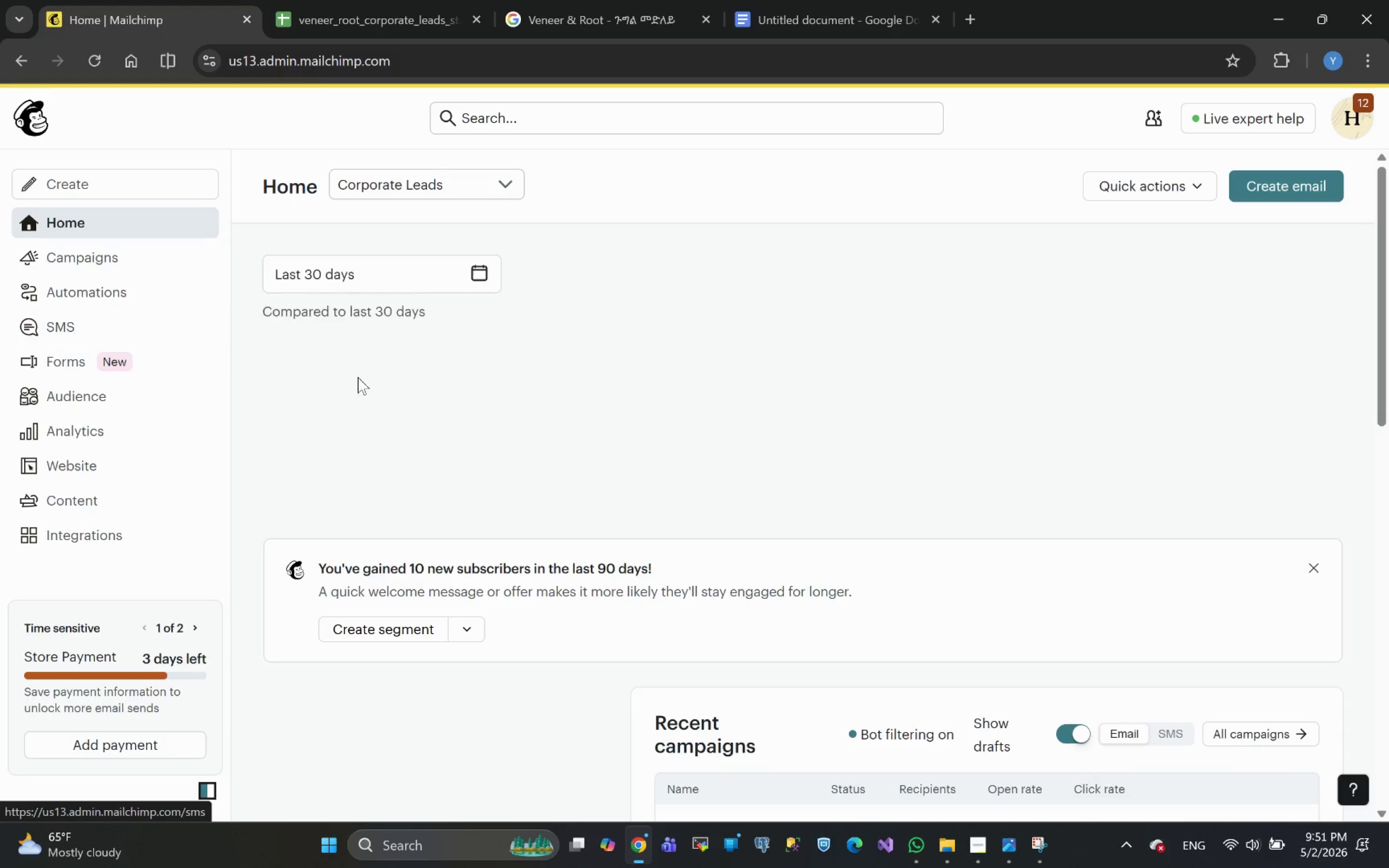 
wait(12.86)
 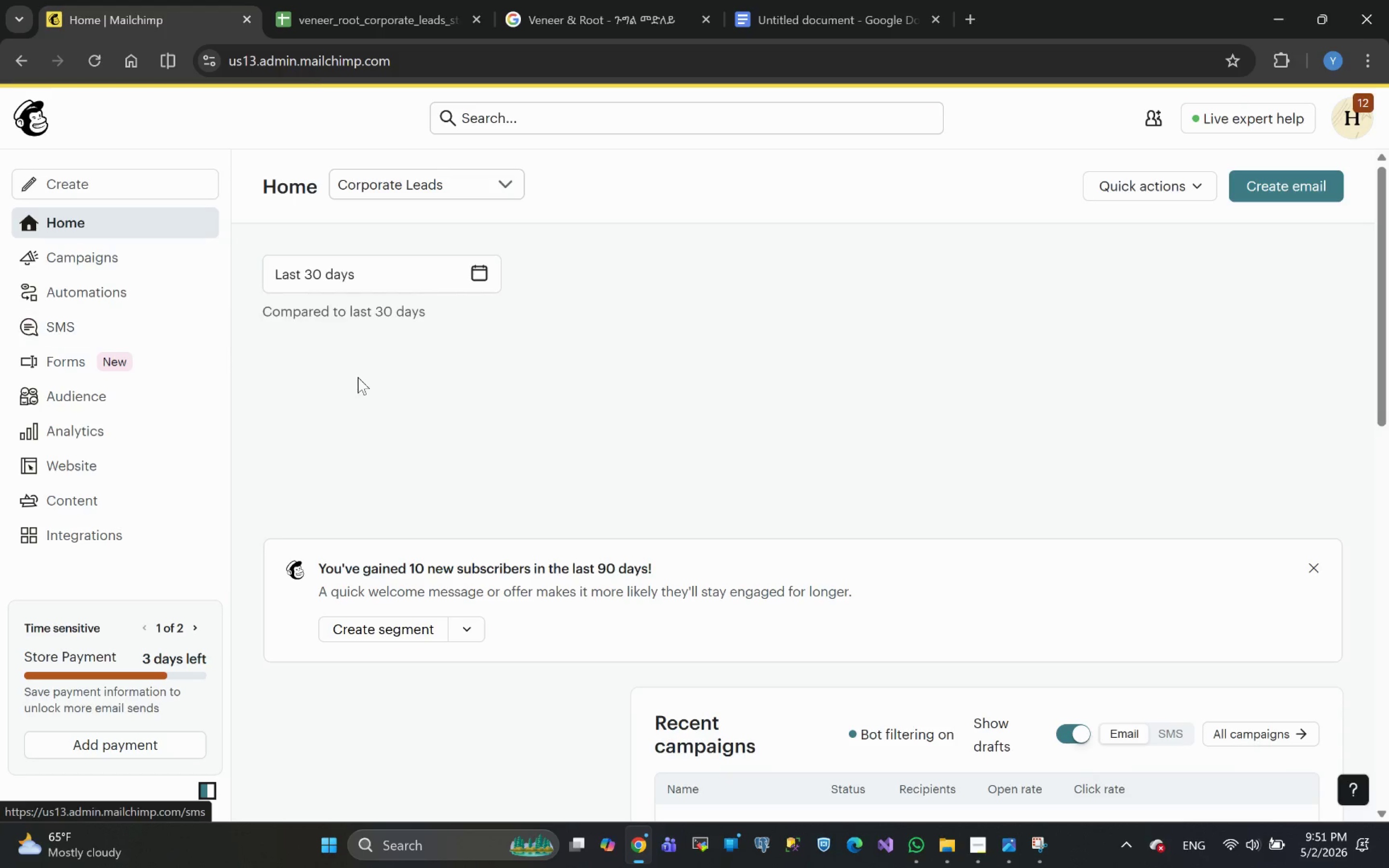 
left_click([78, 261])
 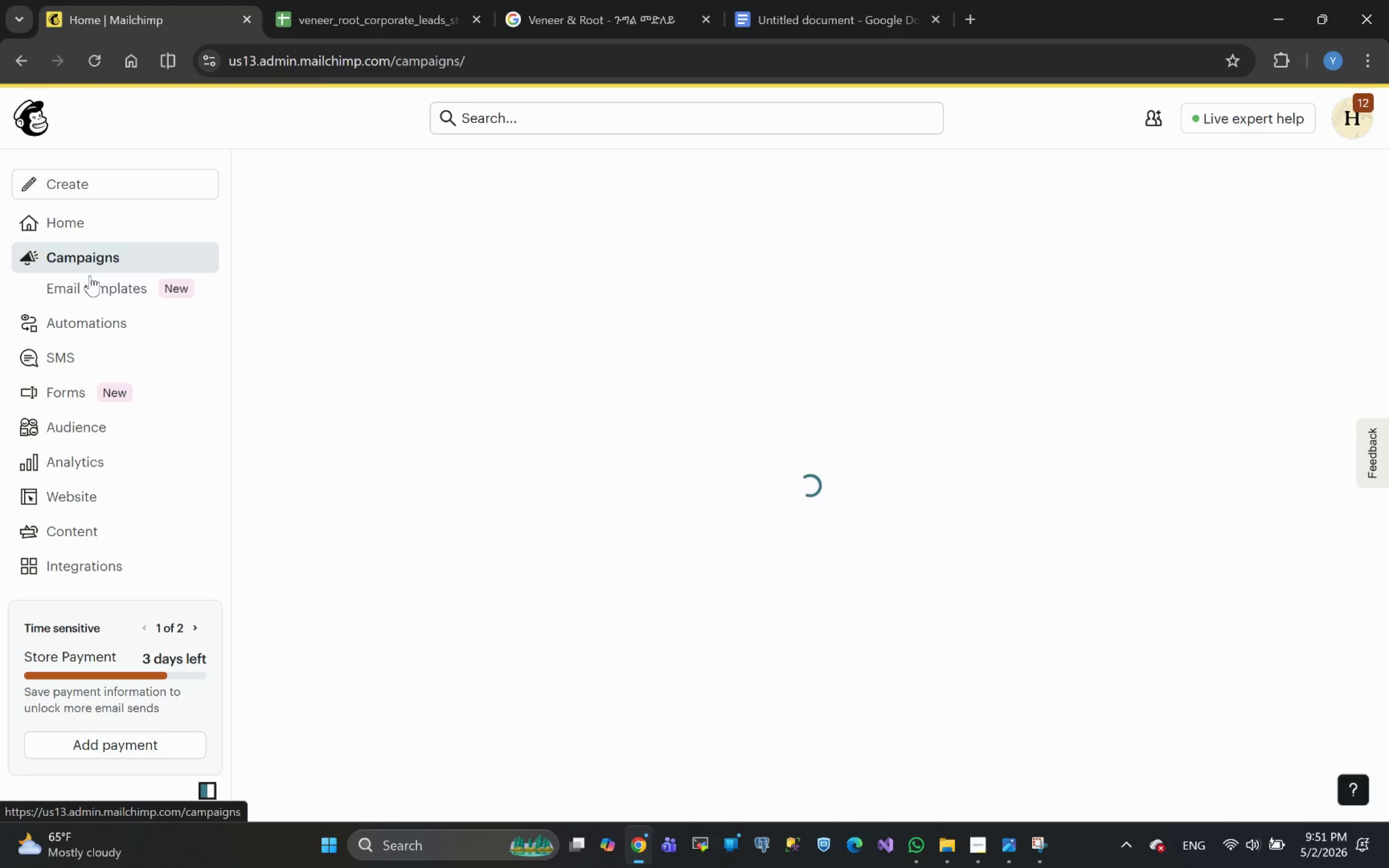 
left_click([95, 296])
 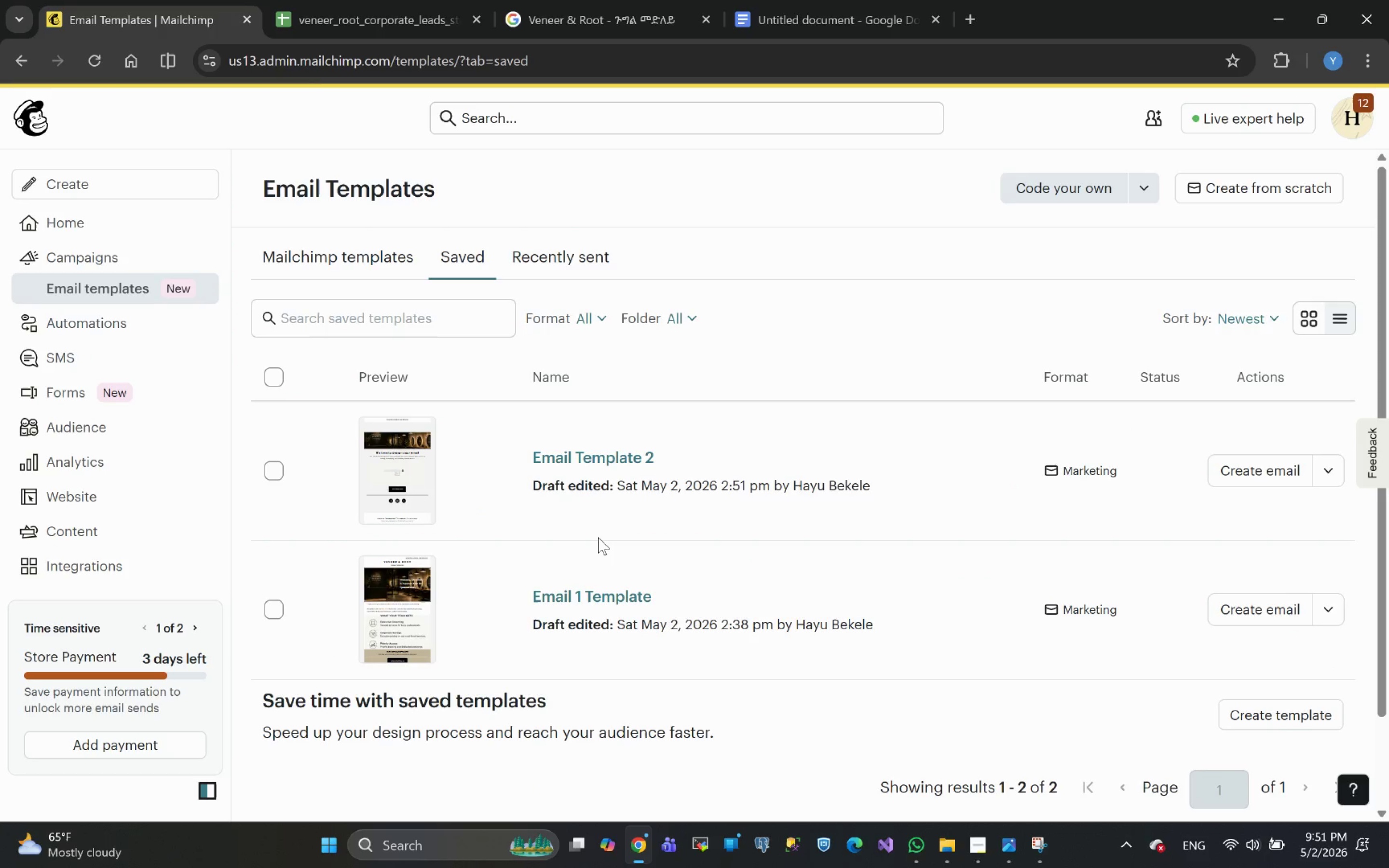 
left_click([610, 598])
 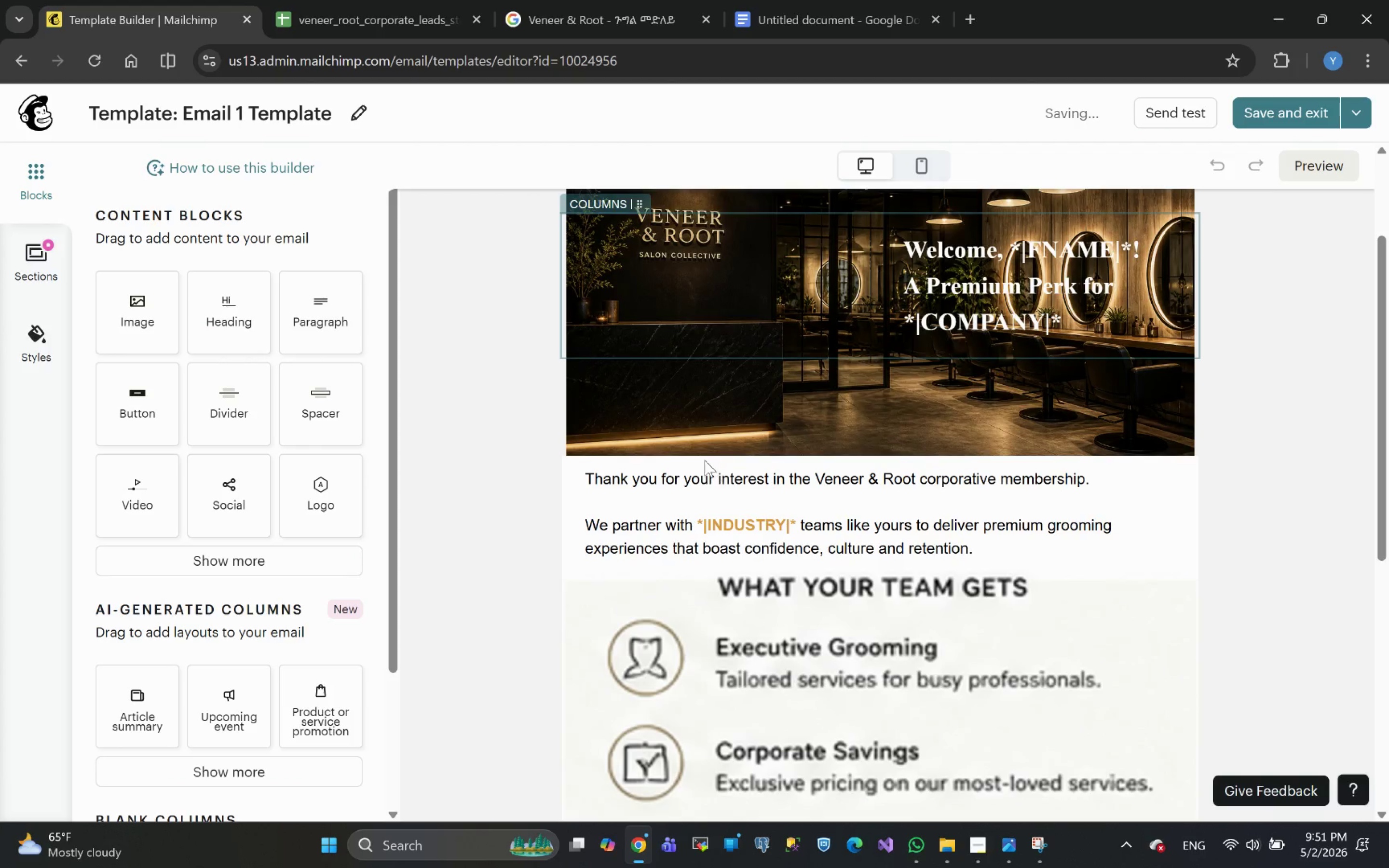 
left_click([538, 419])
 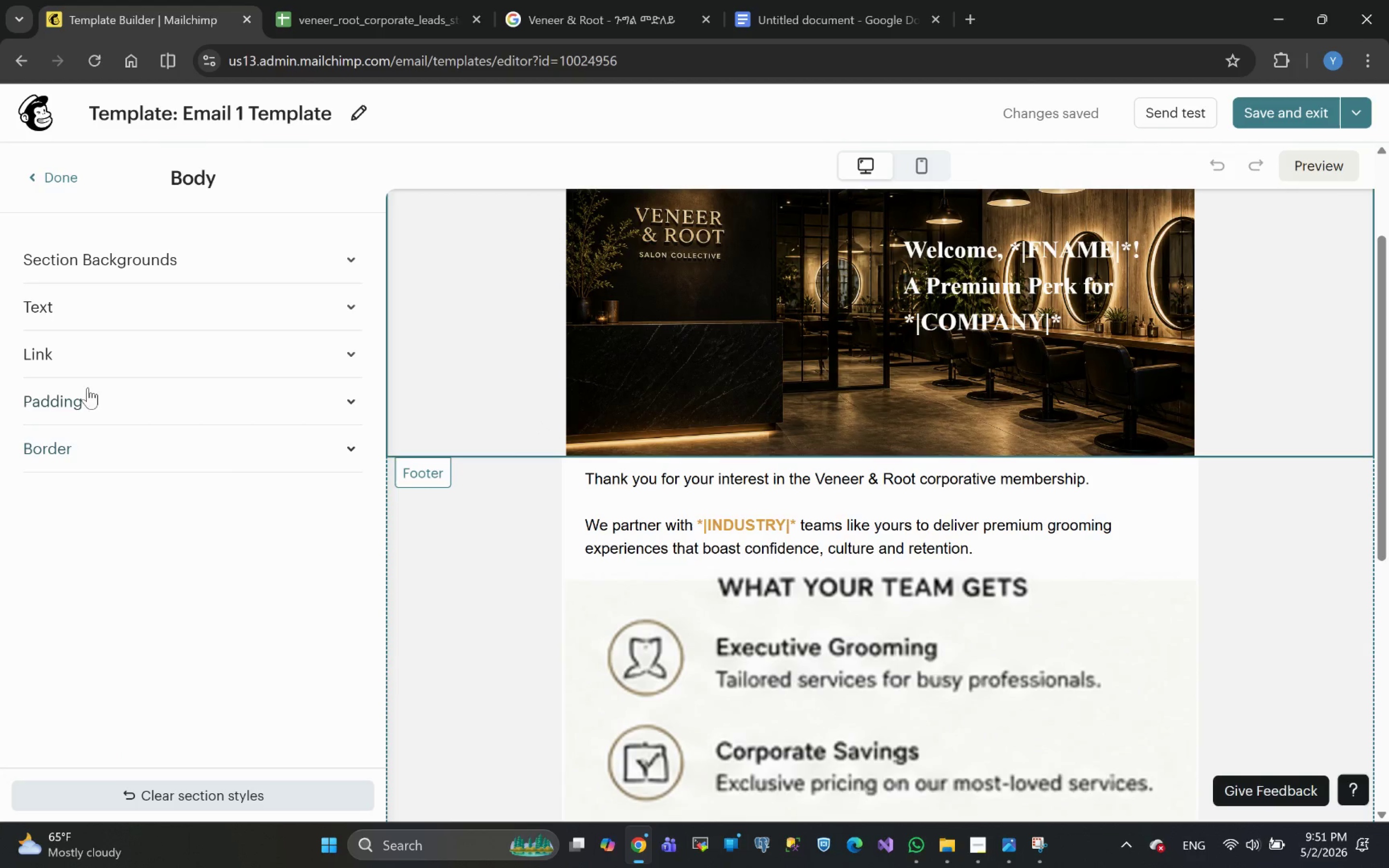 
left_click([87, 408])
 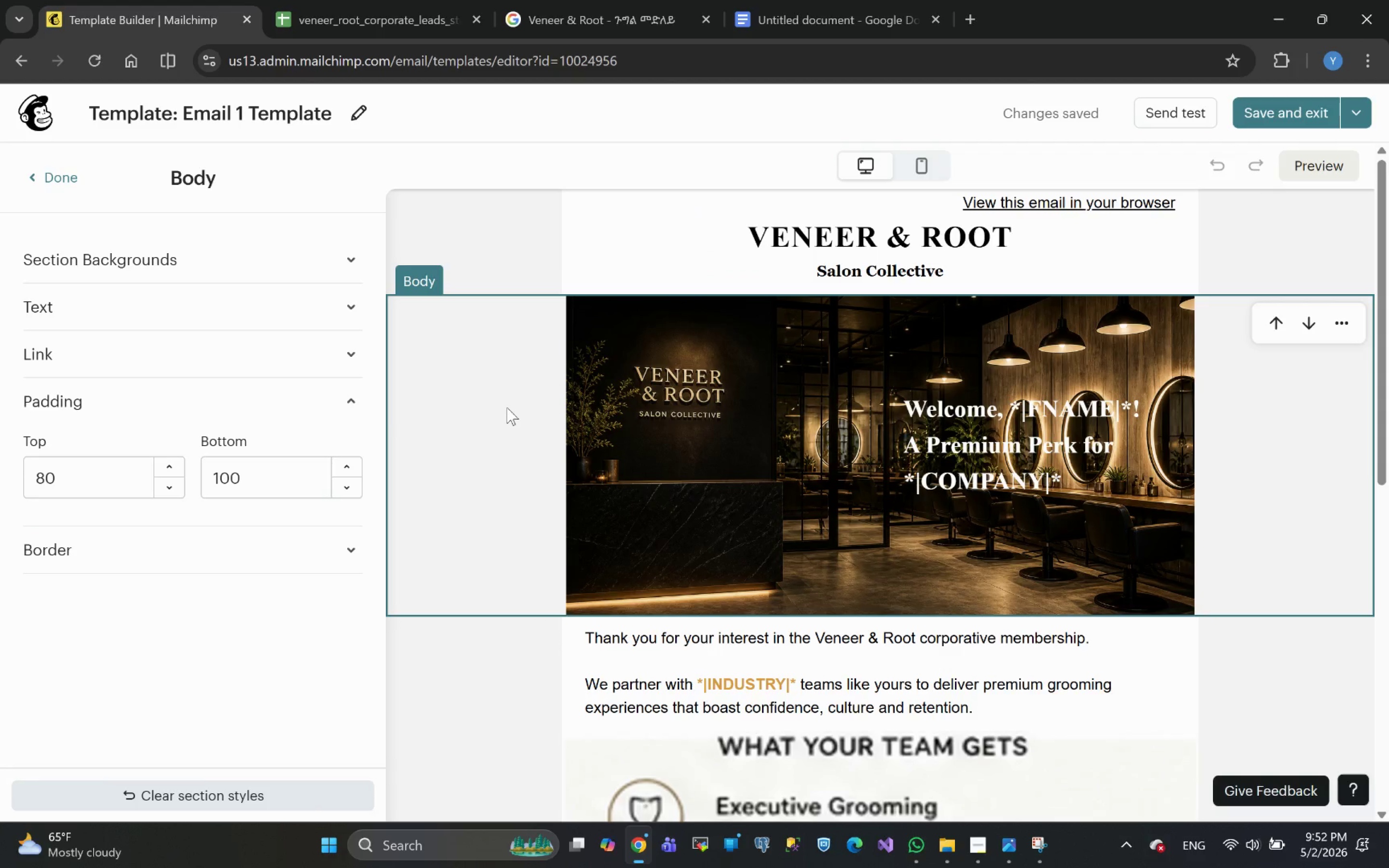 
wait(17.12)
 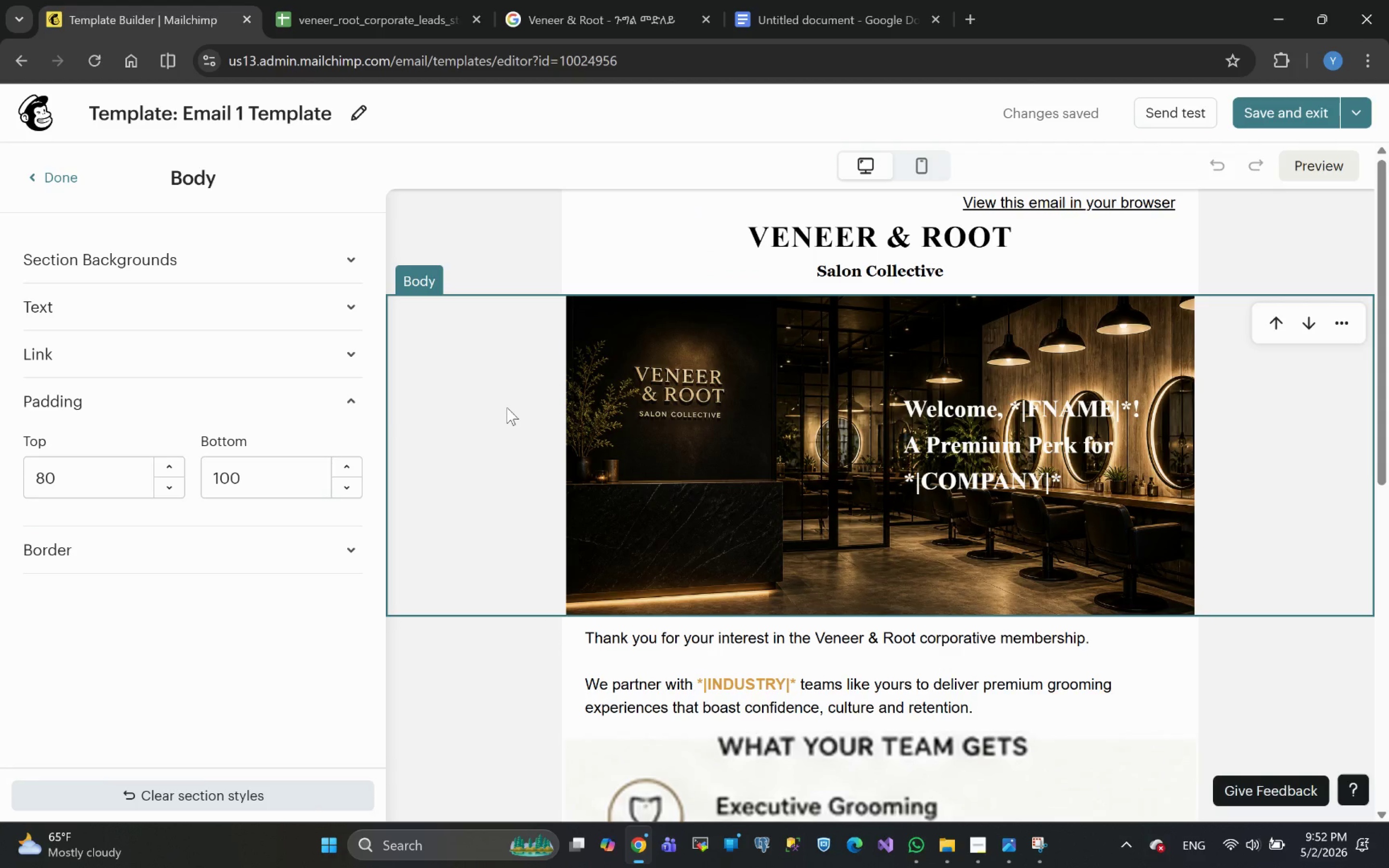 
left_click([41, 119])
 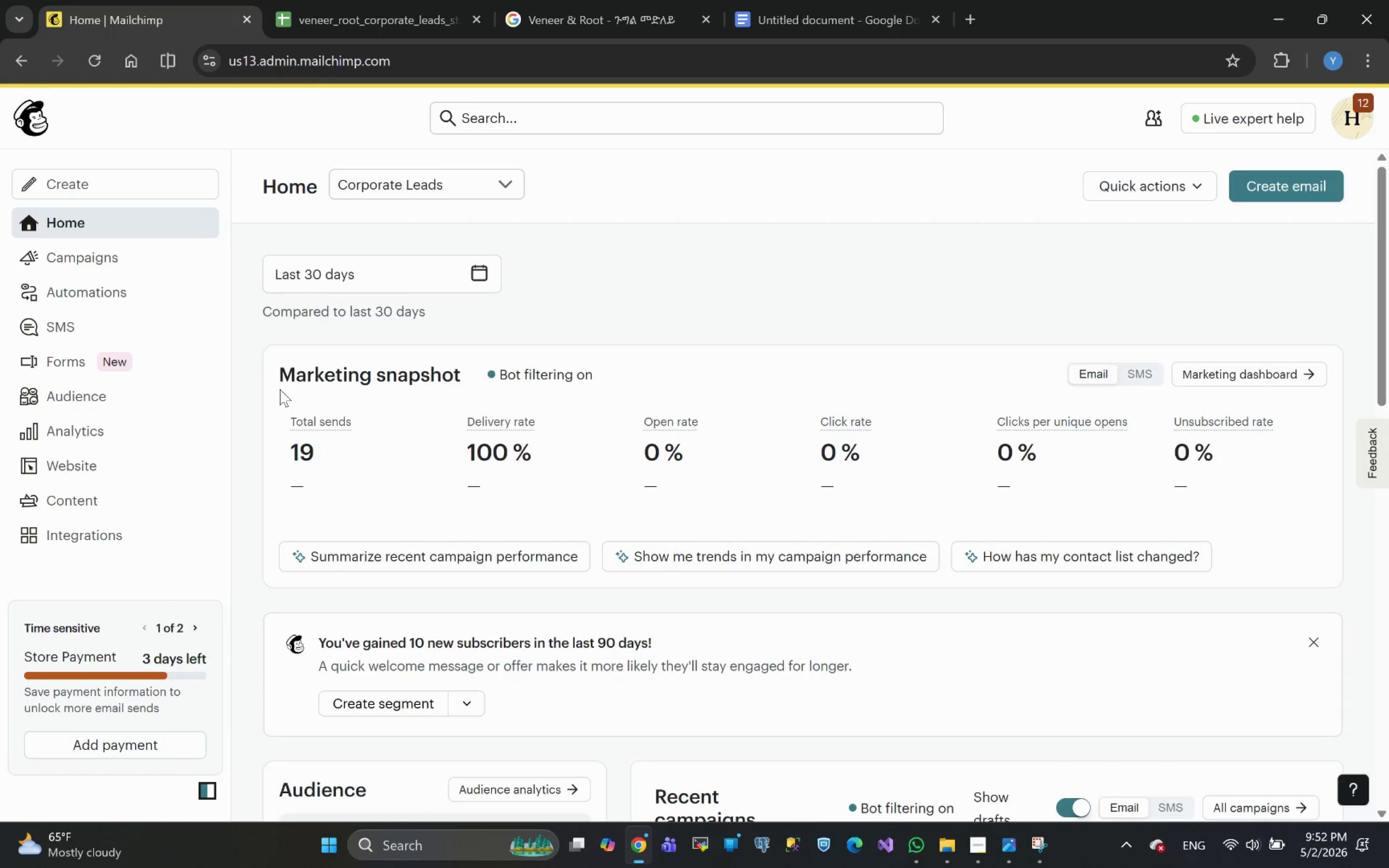 
wait(6.86)
 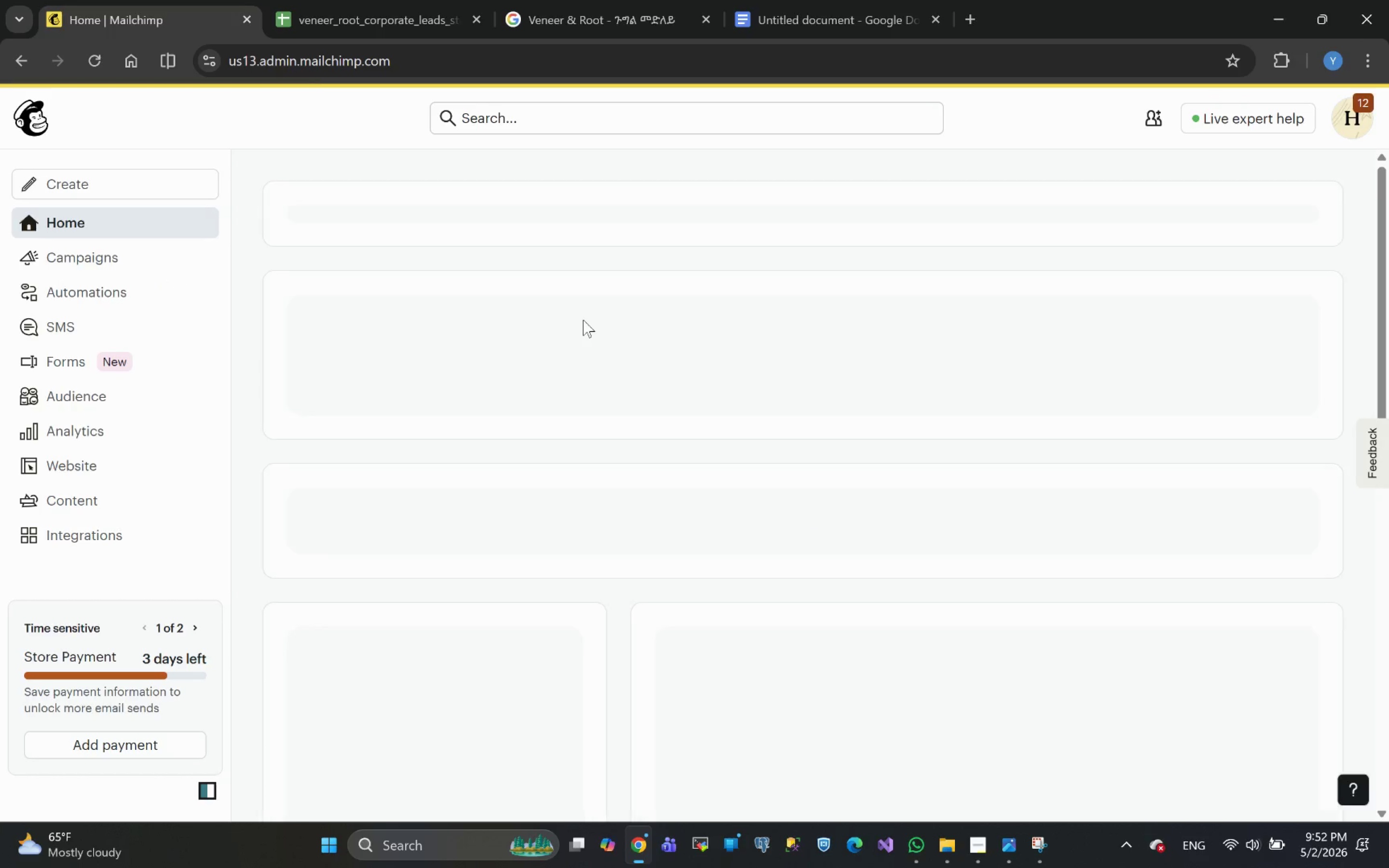 
left_click([93, 264])
 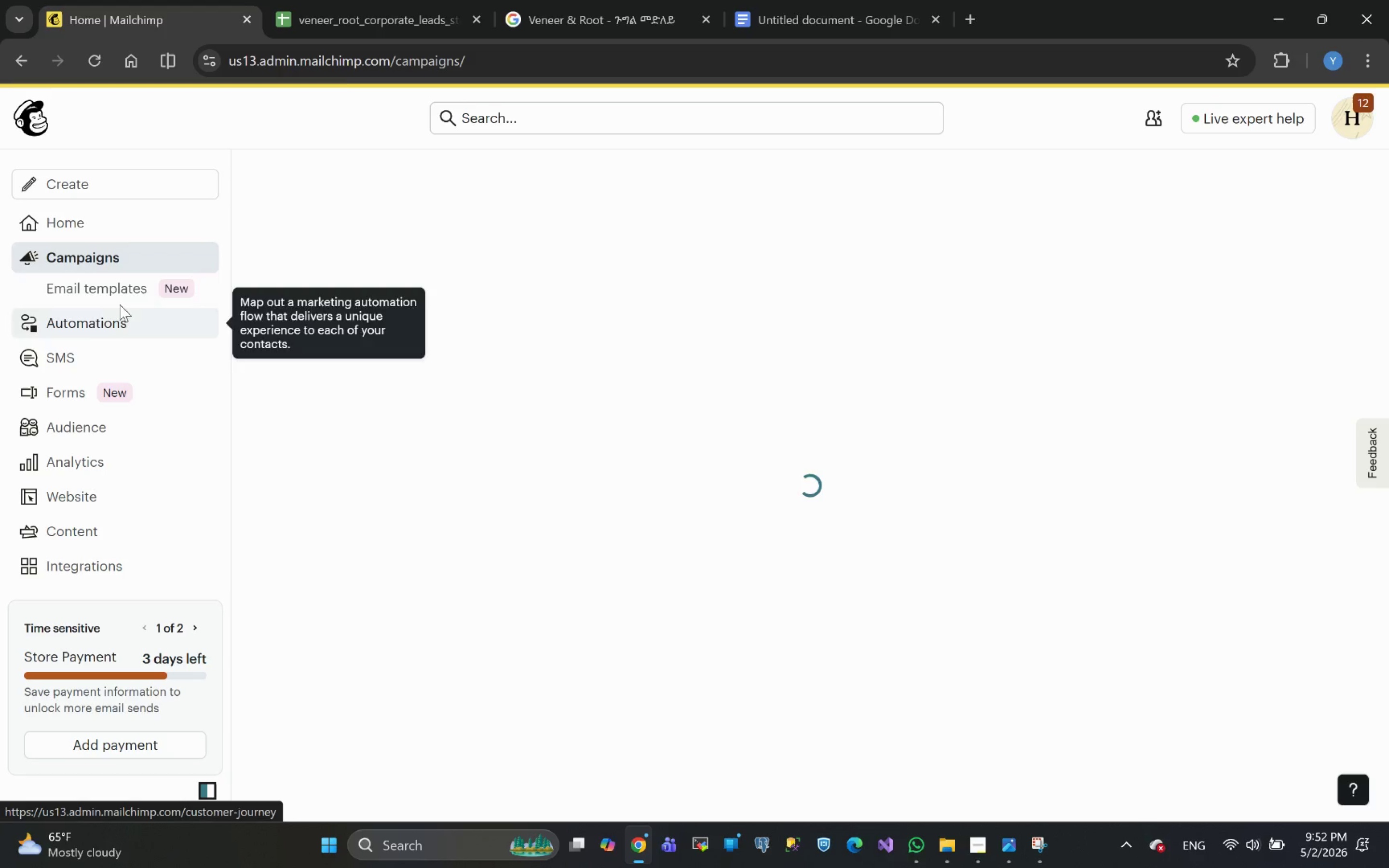 
left_click([108, 286])
 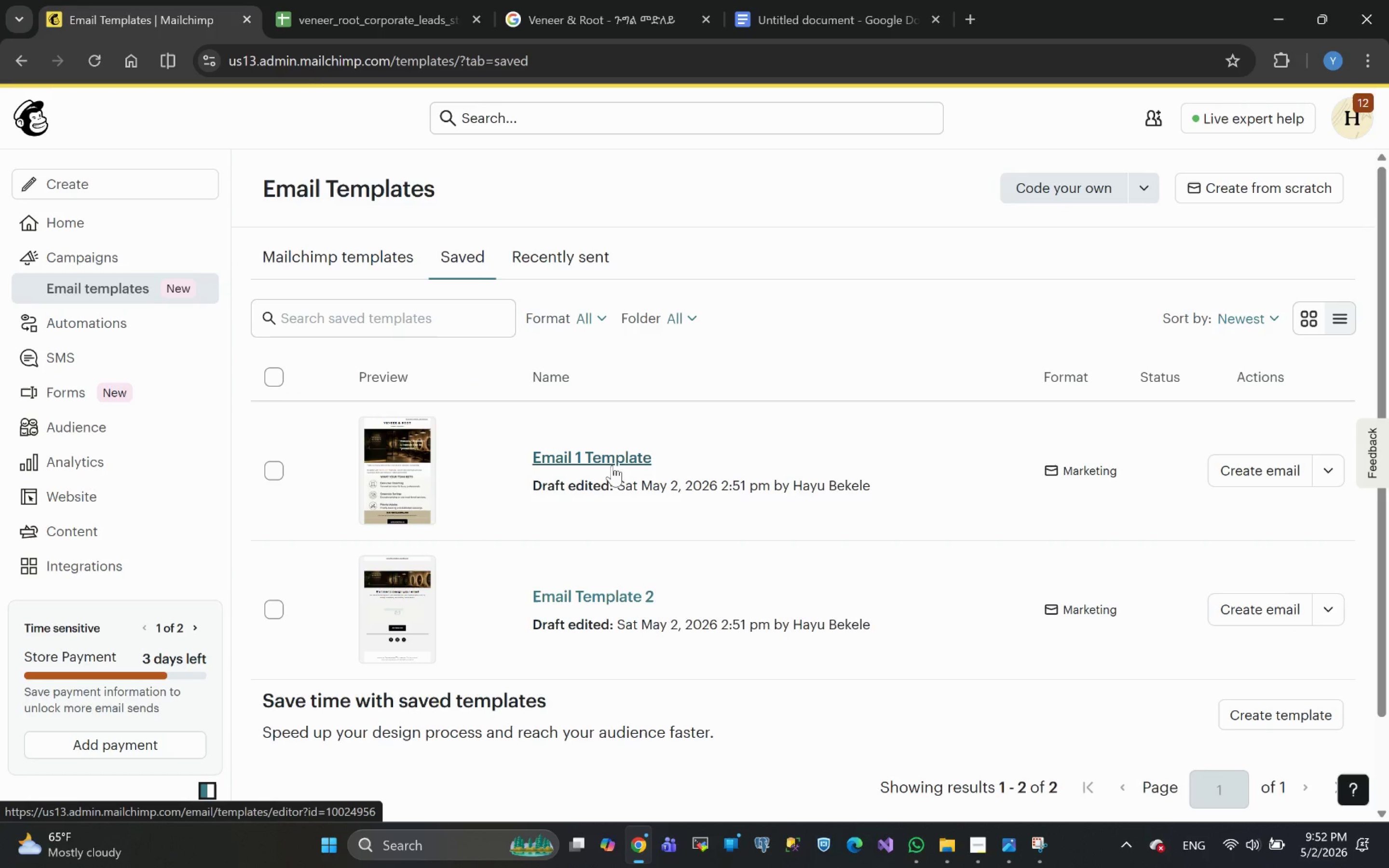 
left_click([620, 594])
 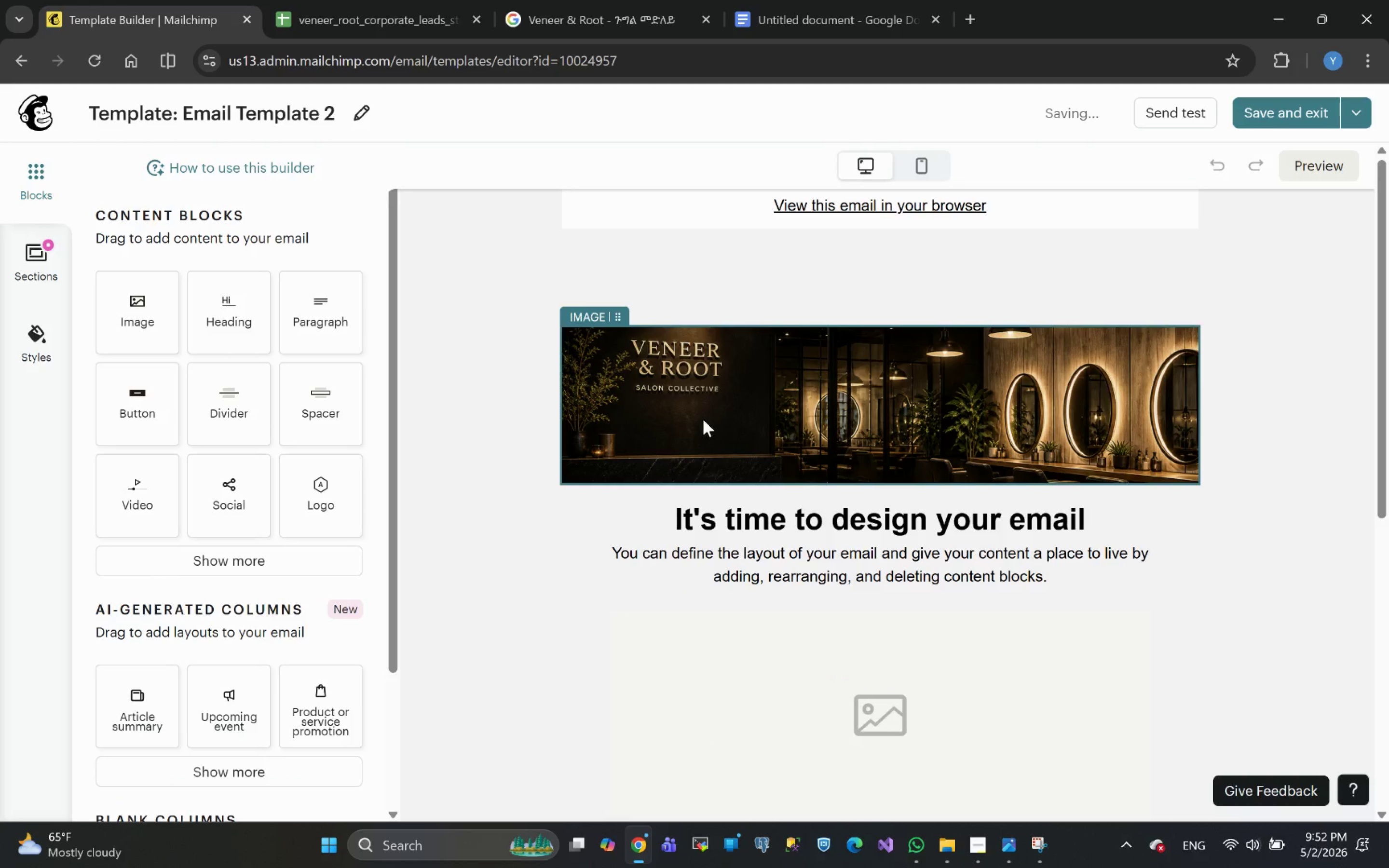 
left_click([517, 438])
 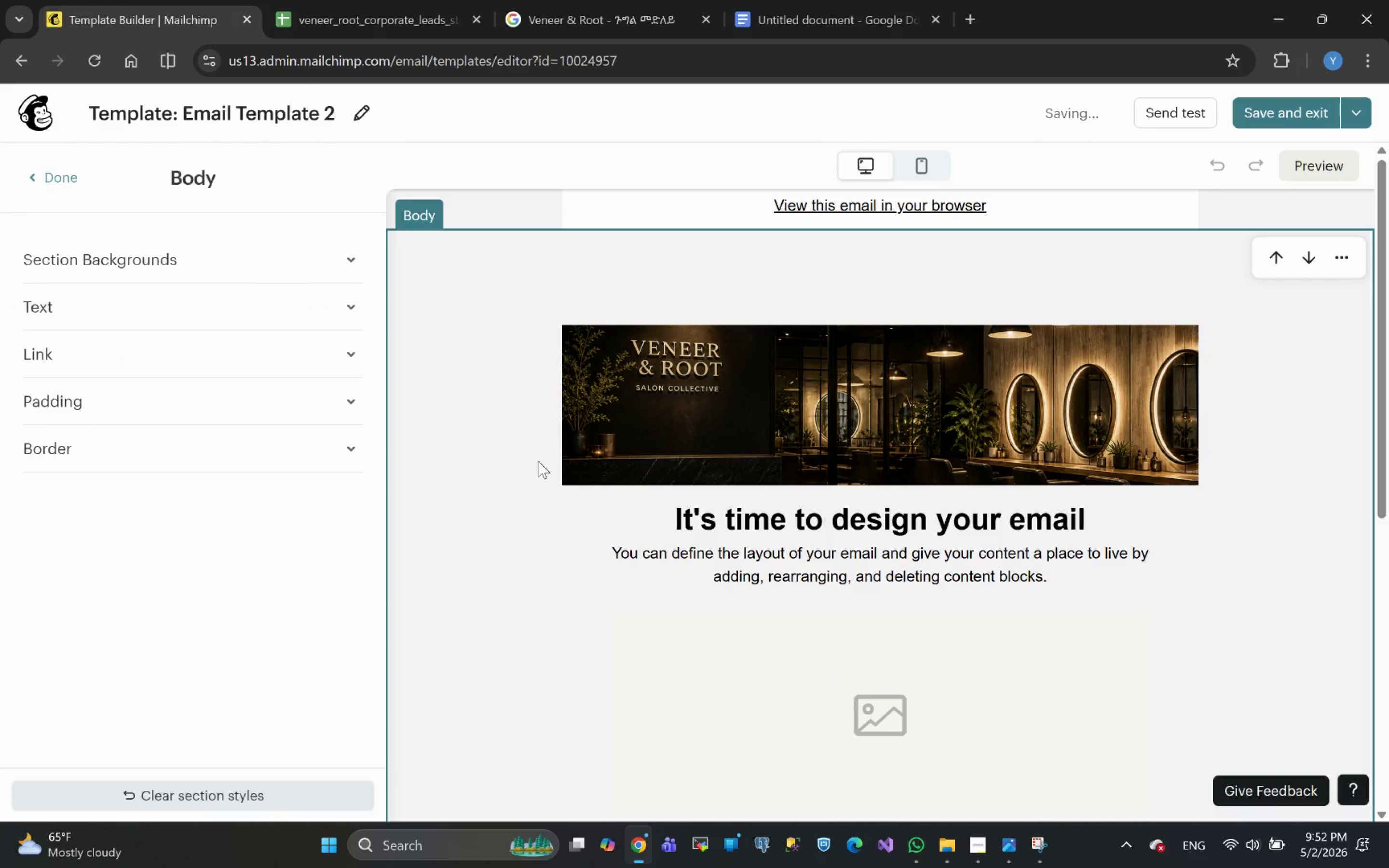 
left_click([548, 478])
 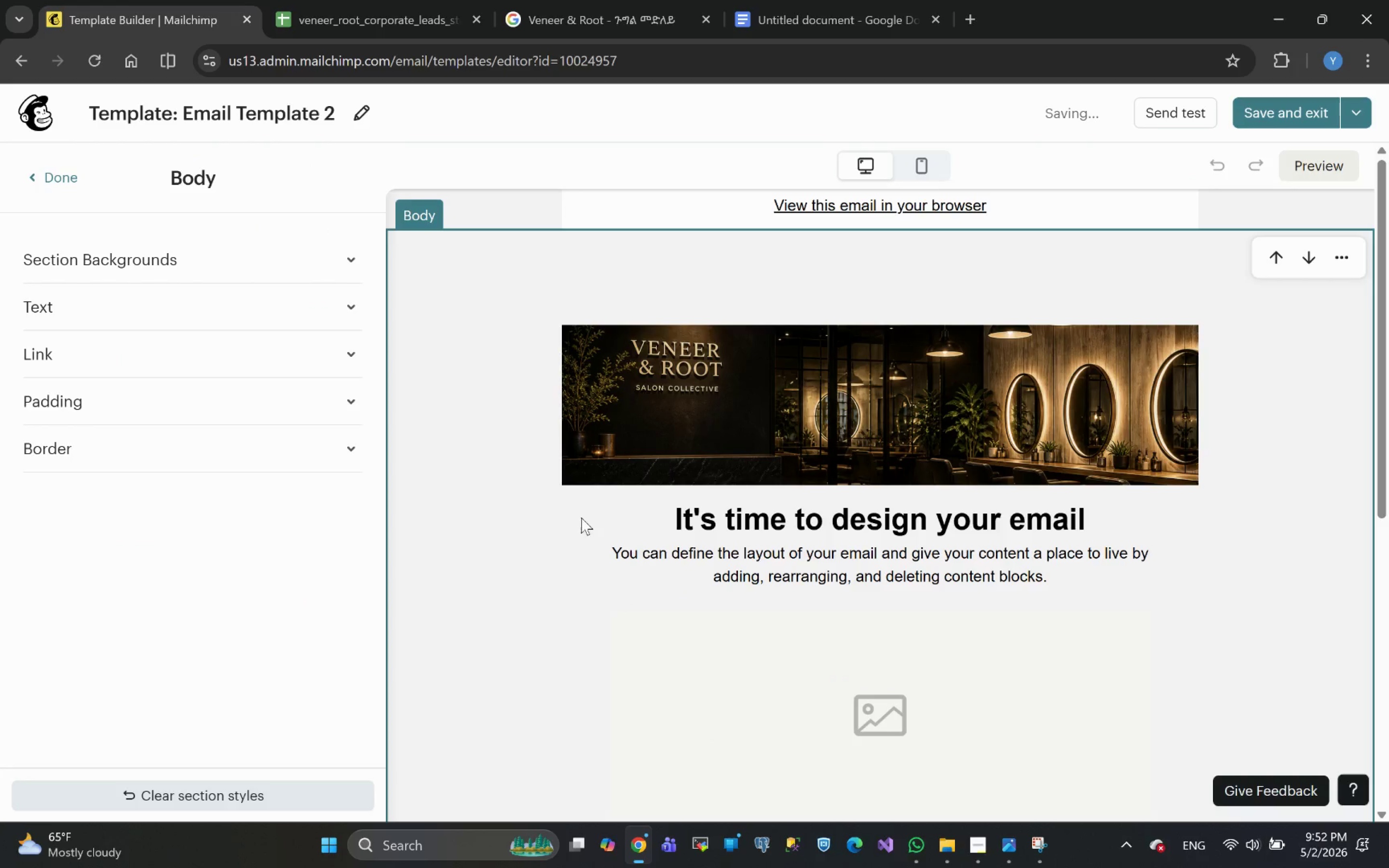 
left_click([581, 517])
 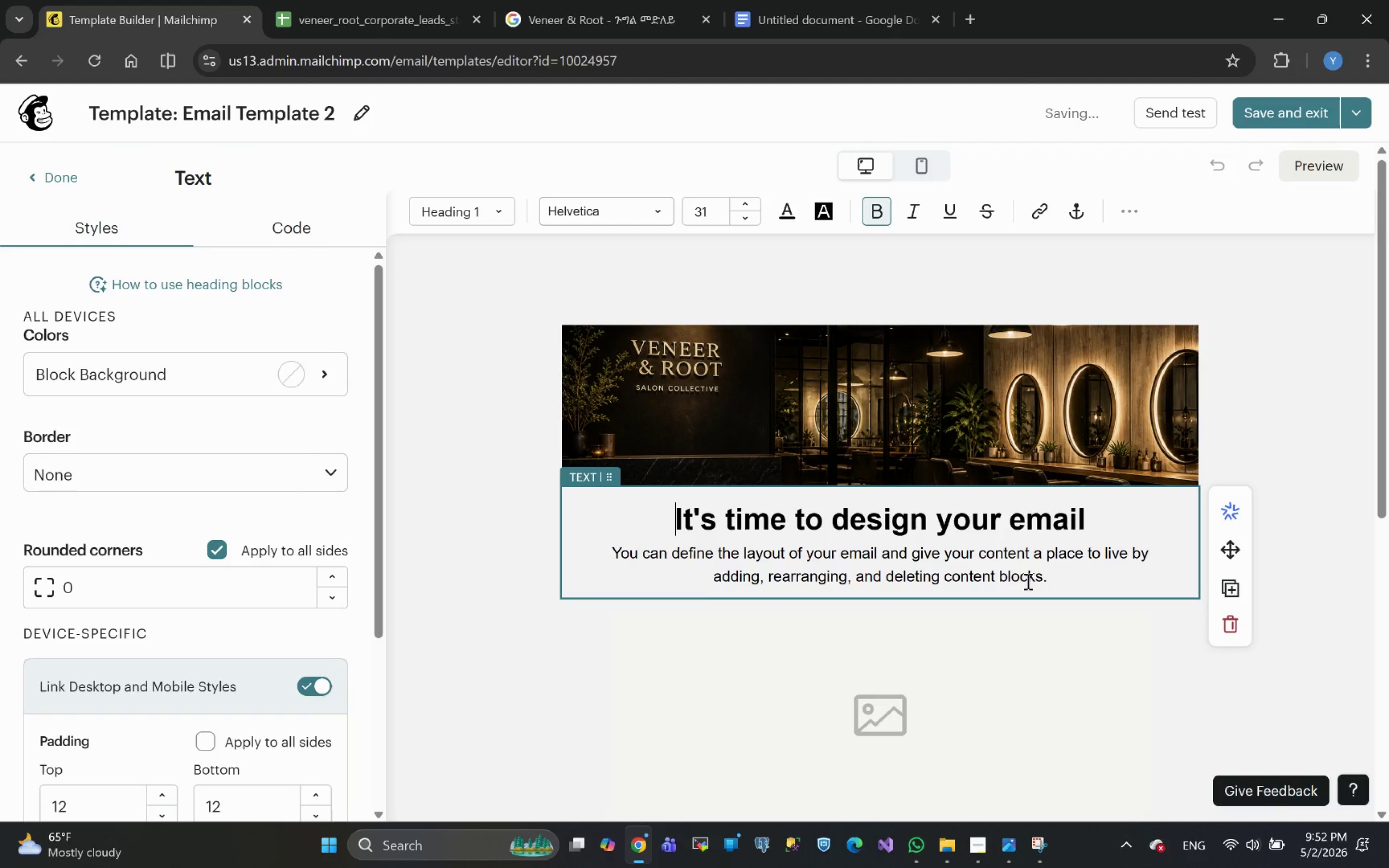 
wait(5.12)
 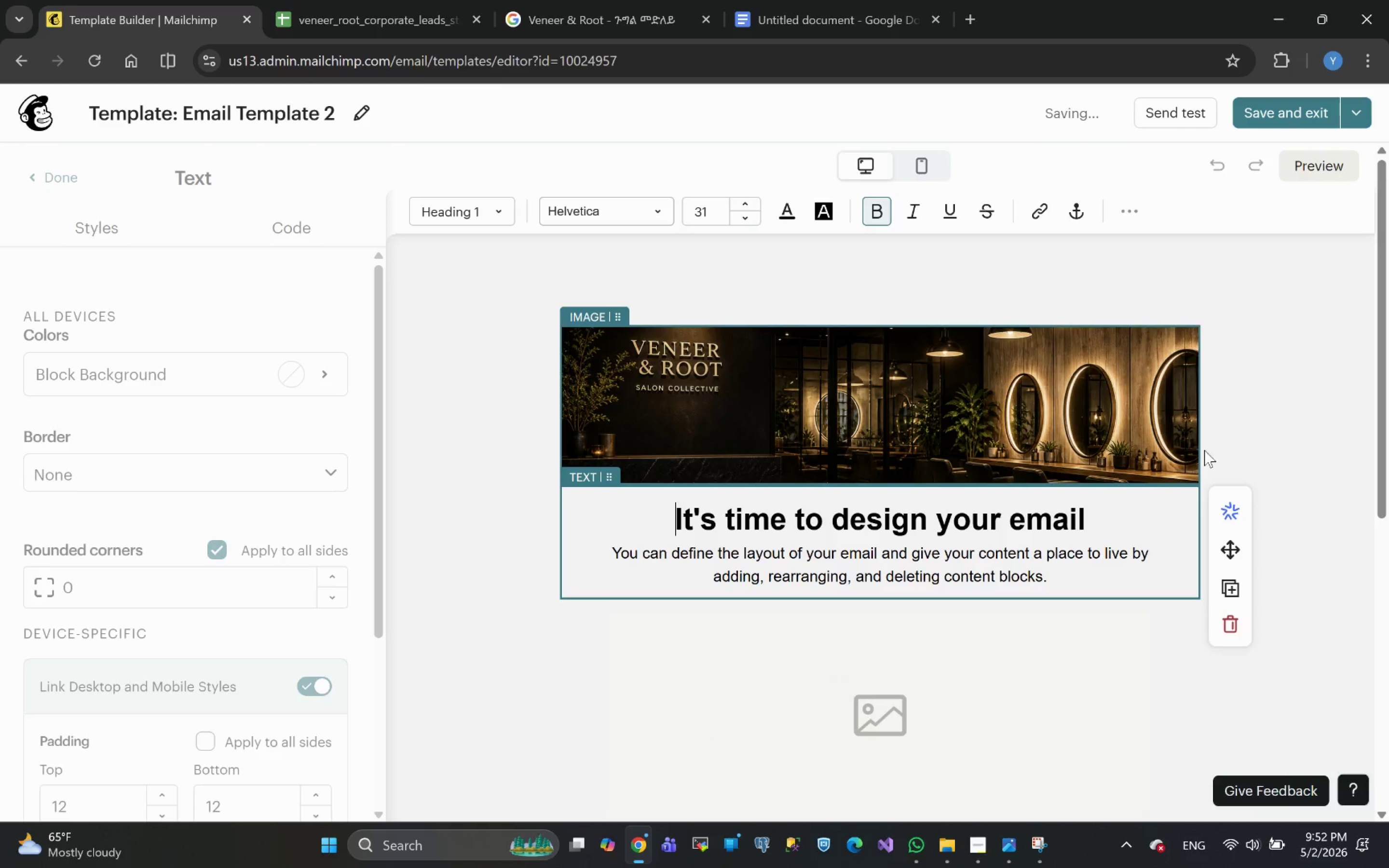 
left_click([574, 554])
 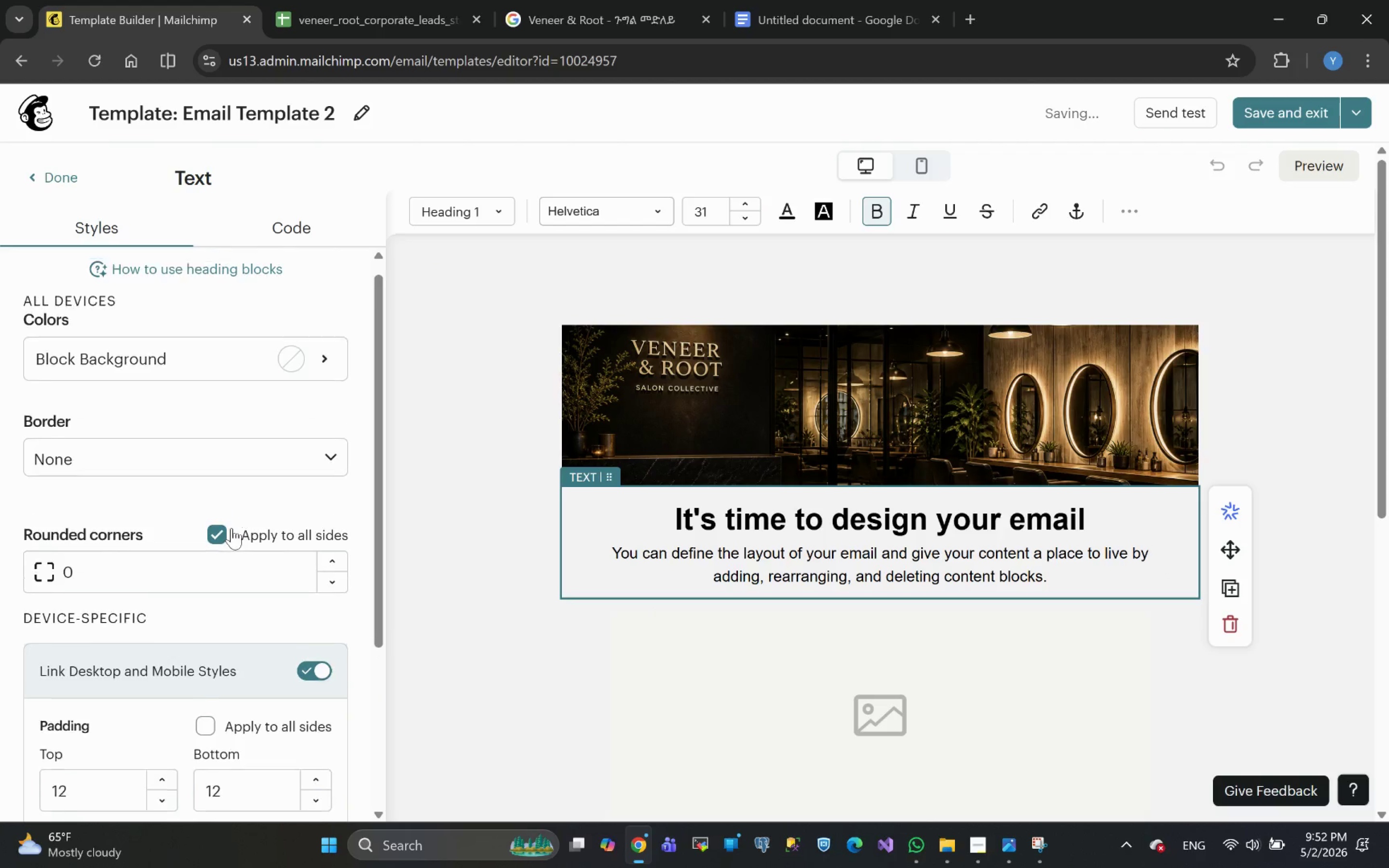 
left_click([195, 374])
 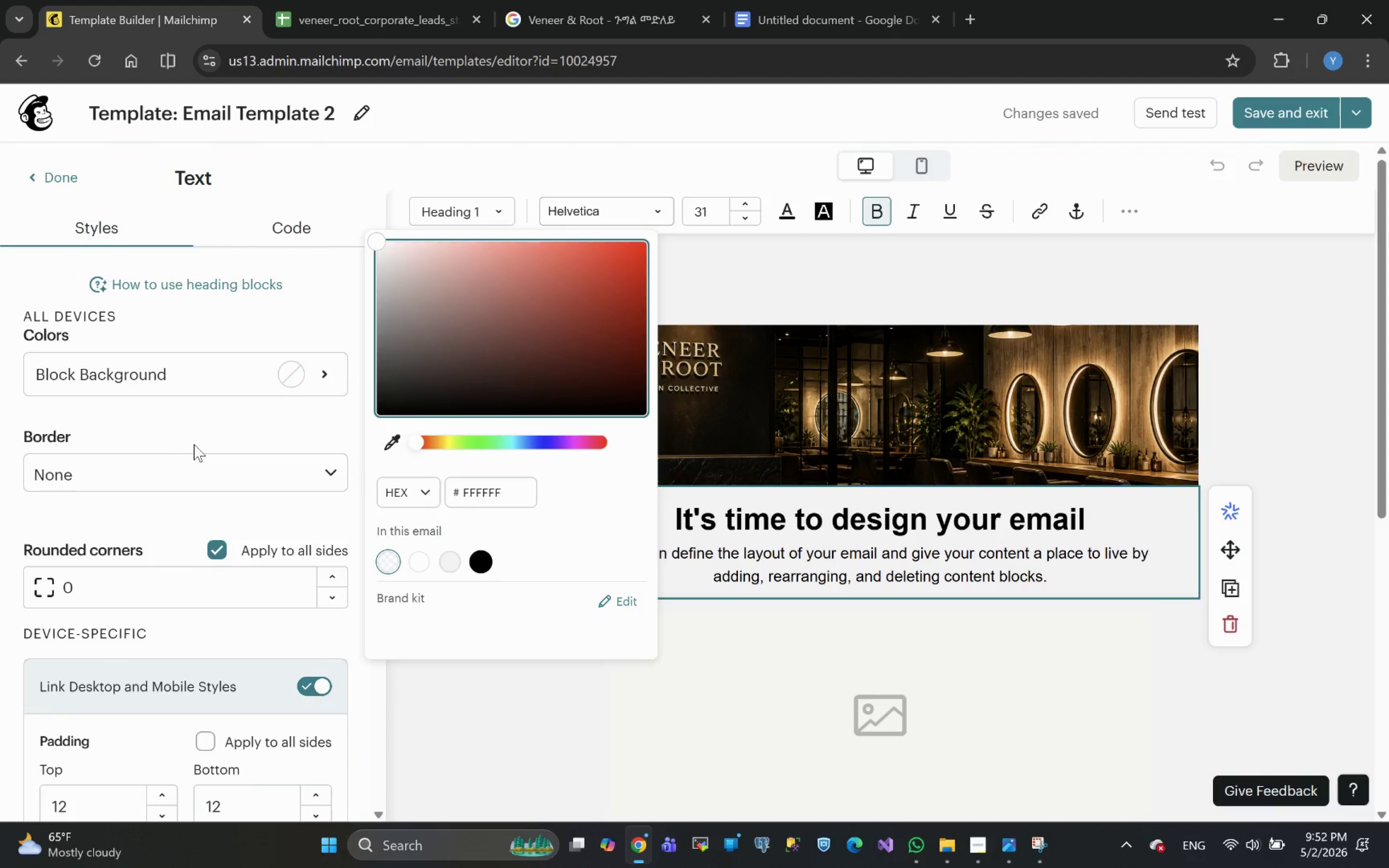 
left_click([116, 435])
 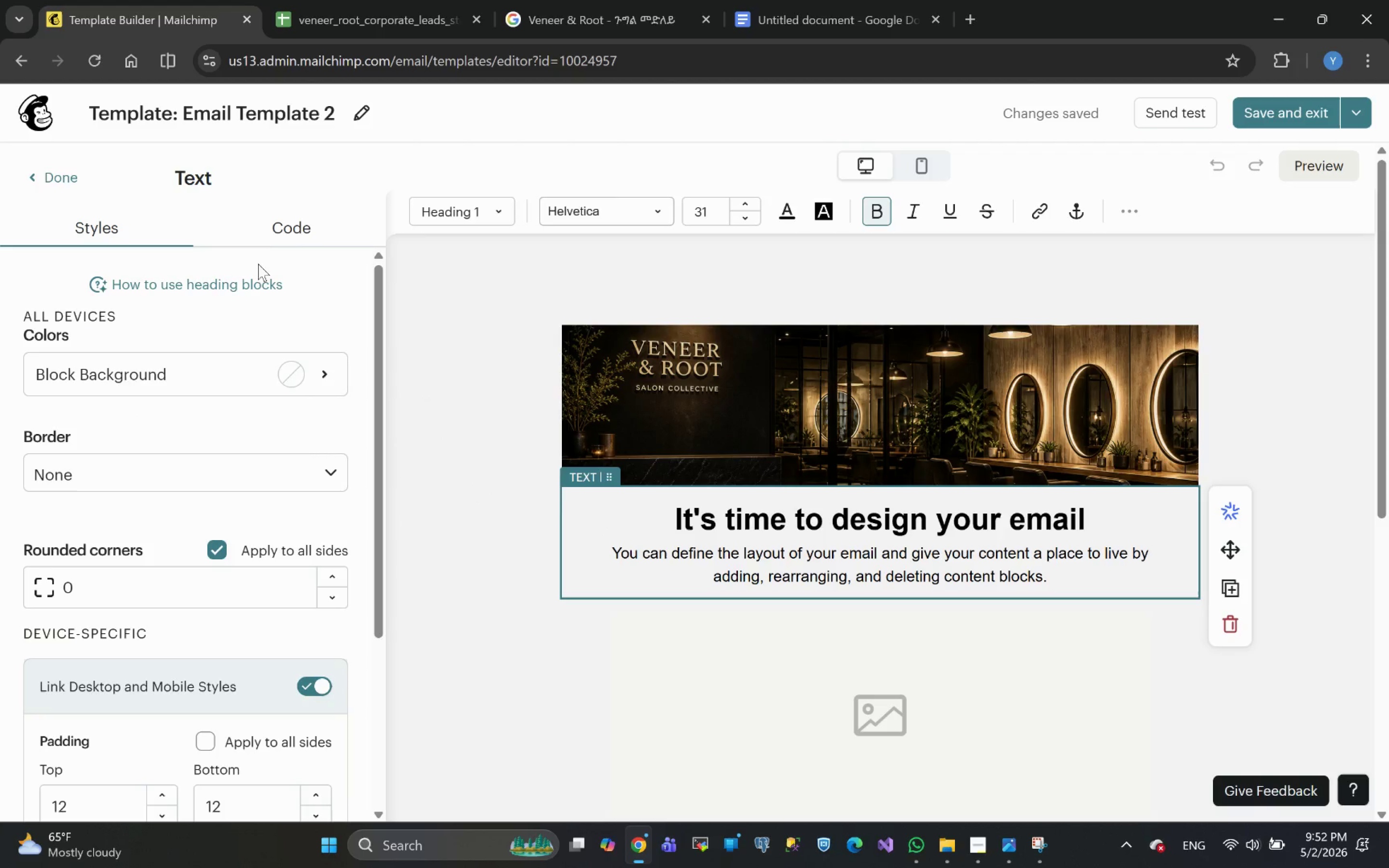 
mouse_move([213, 508])
 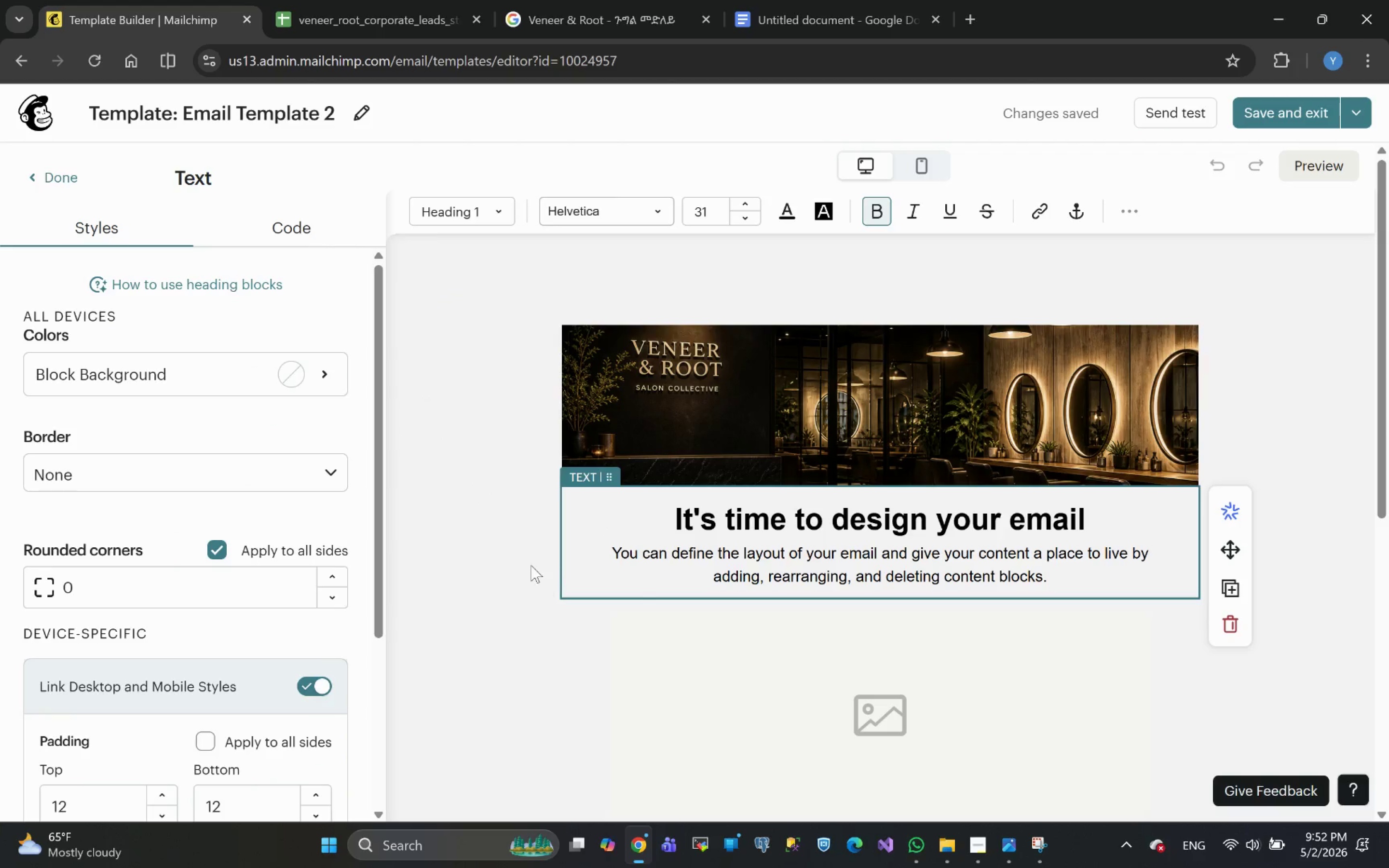 
left_click([531, 565])
 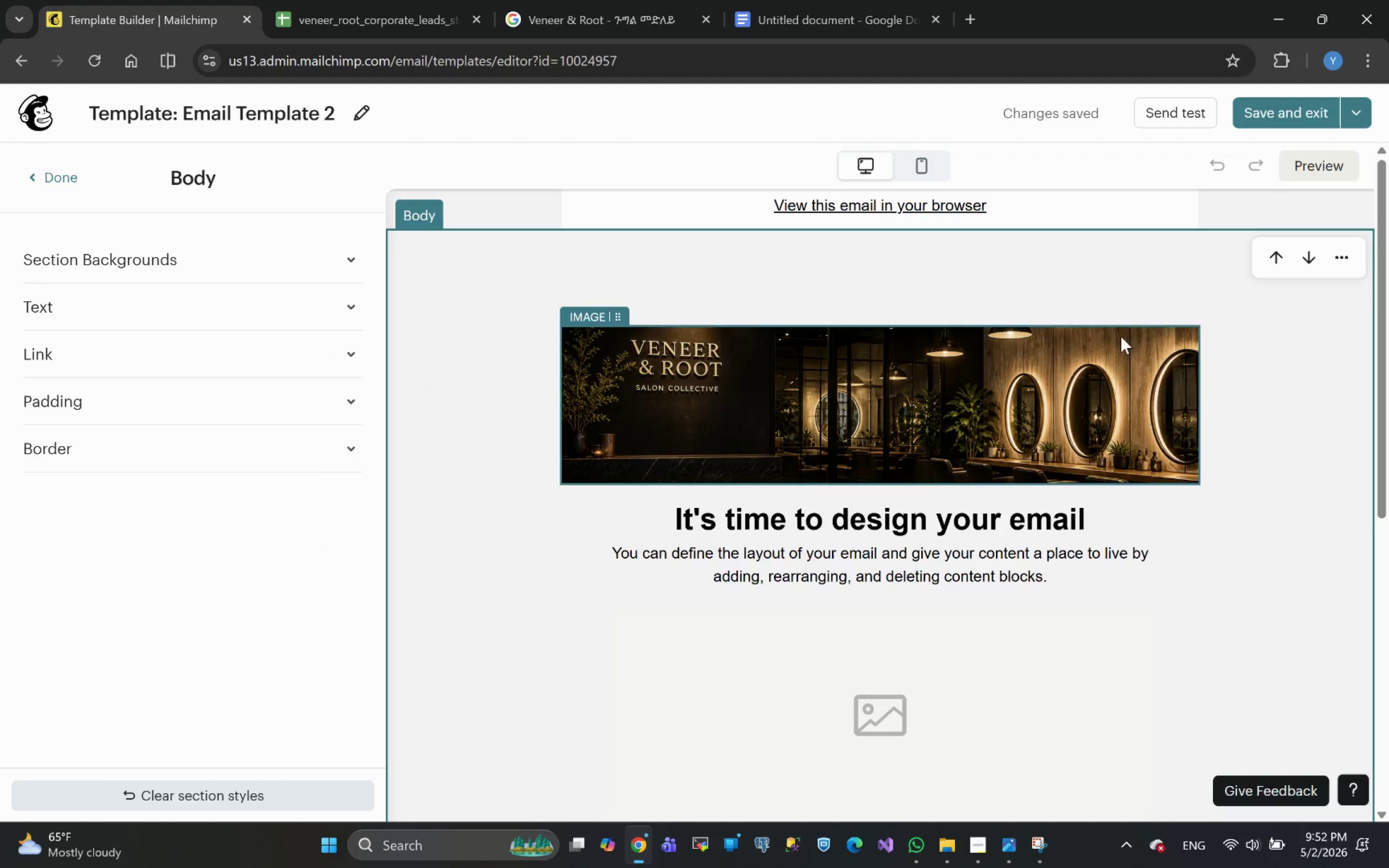 
left_click([1242, 368])
 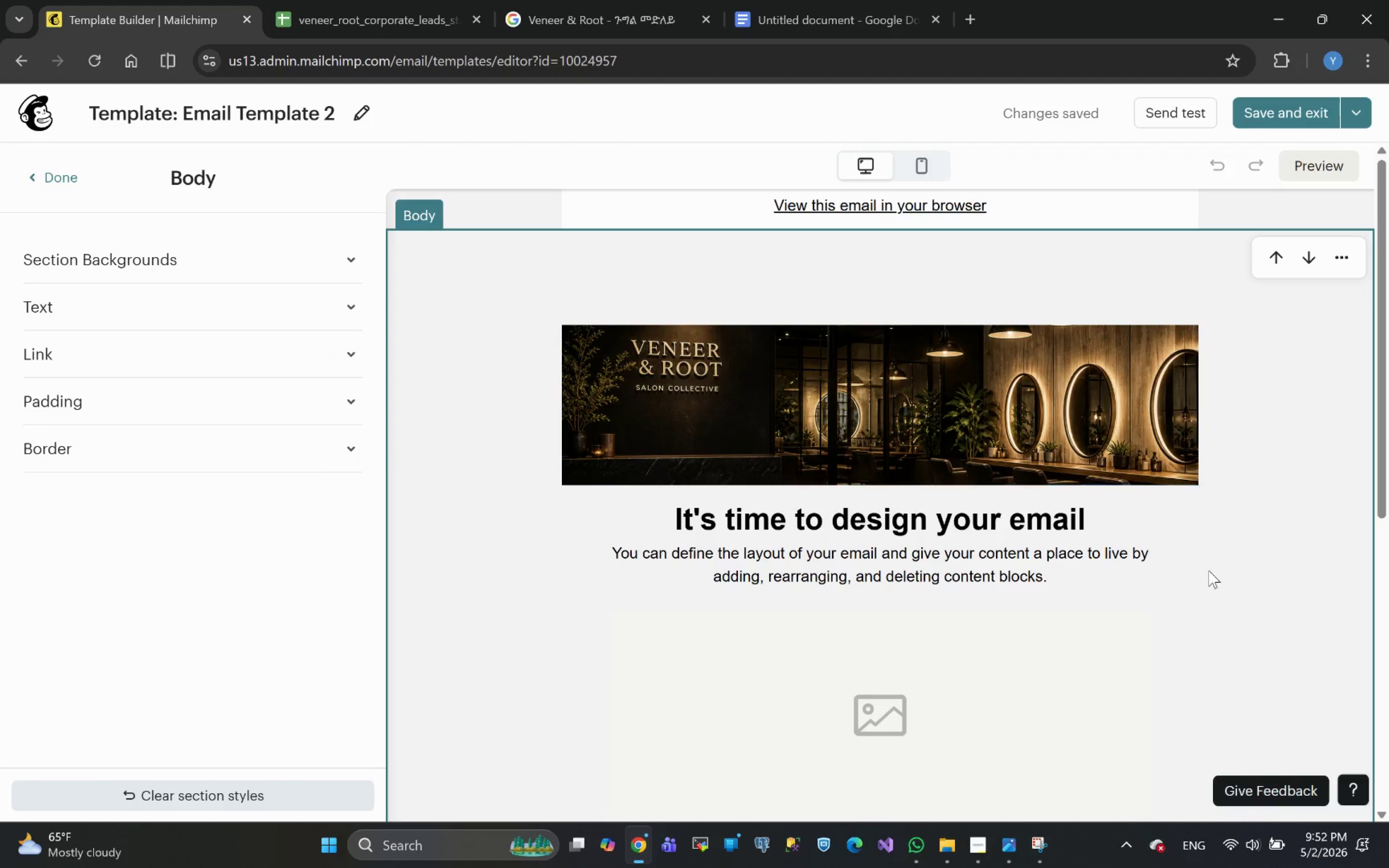 
left_click([1255, 571])
 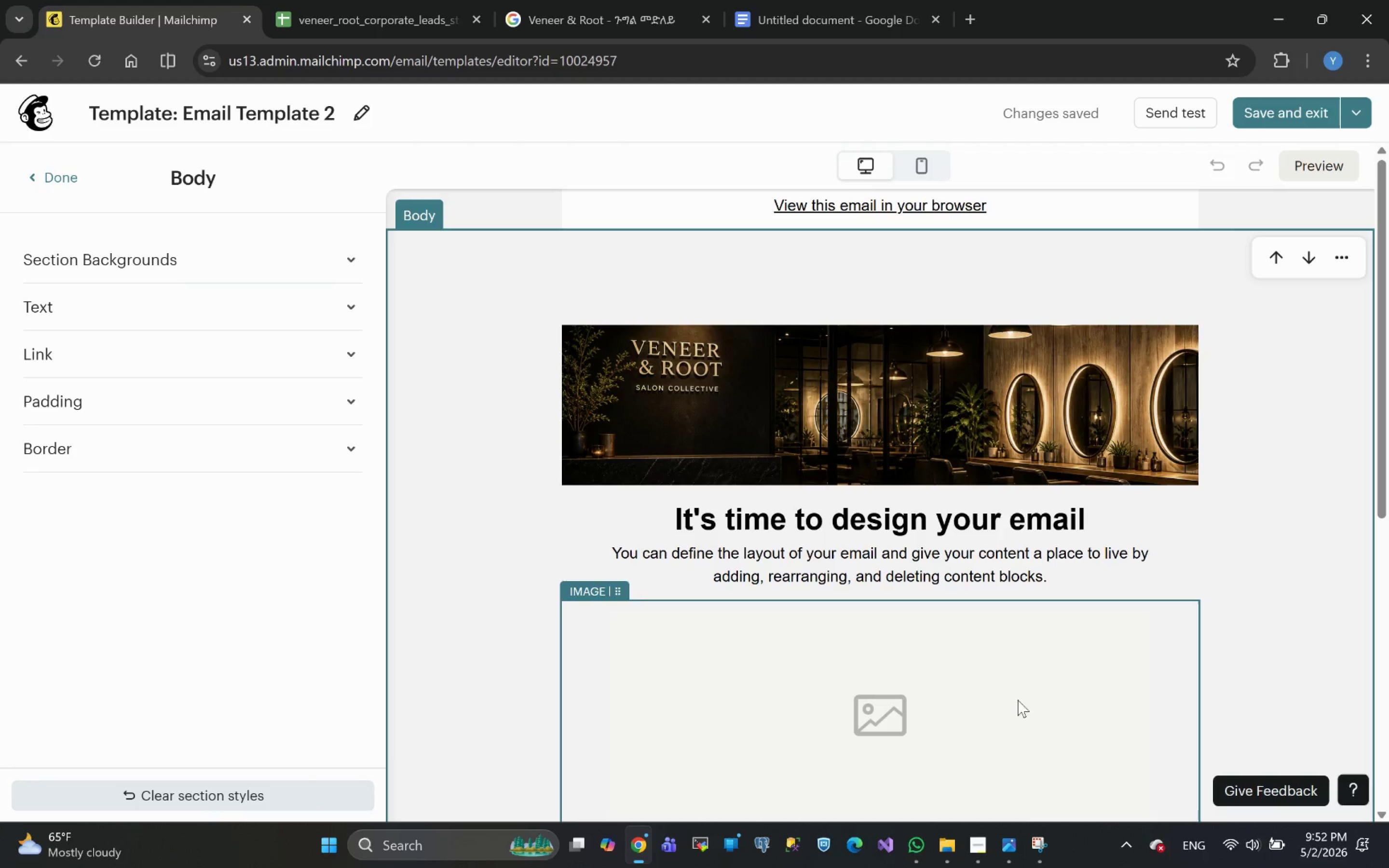 
wait(5.18)
 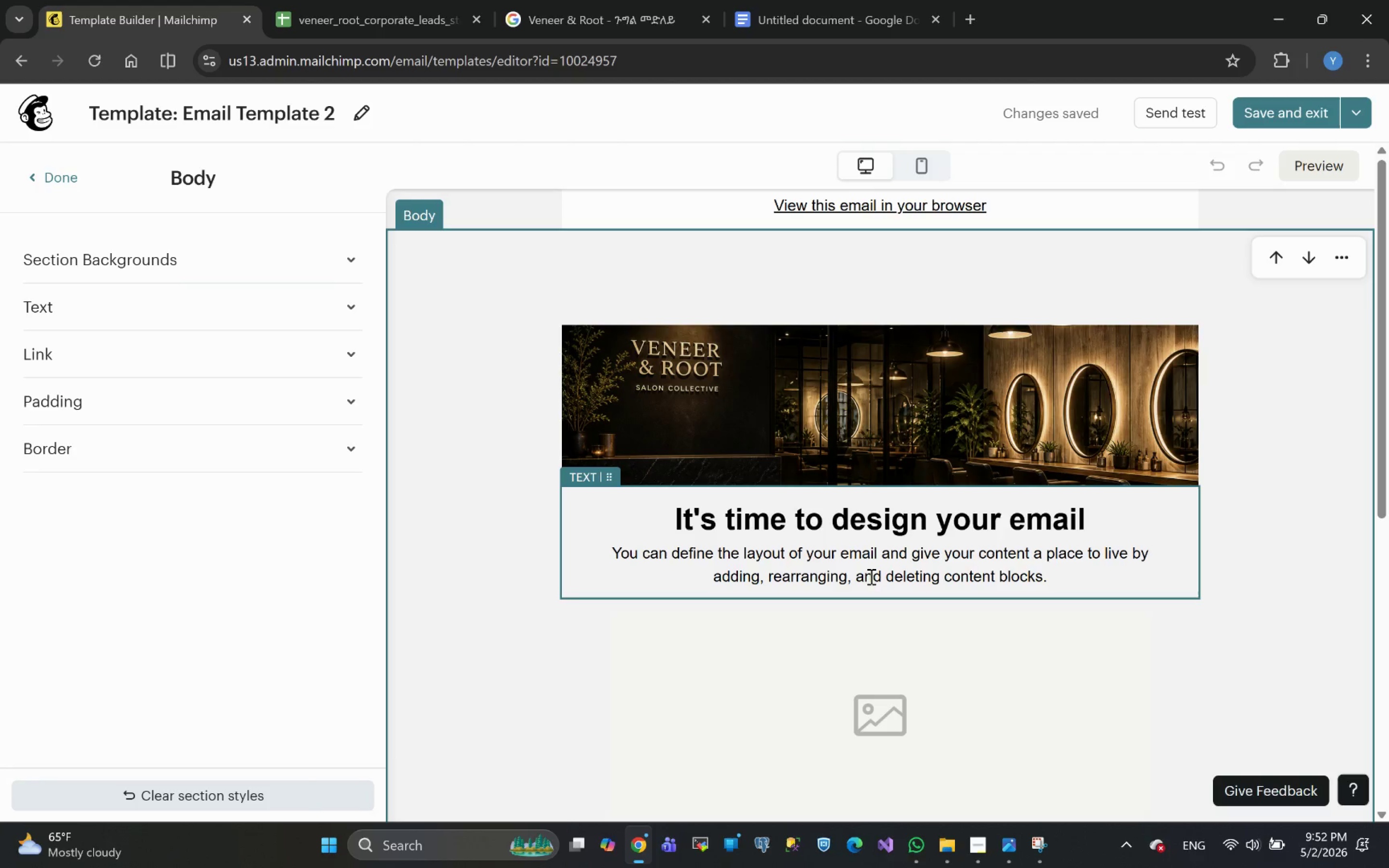 
left_click([39, 177])
 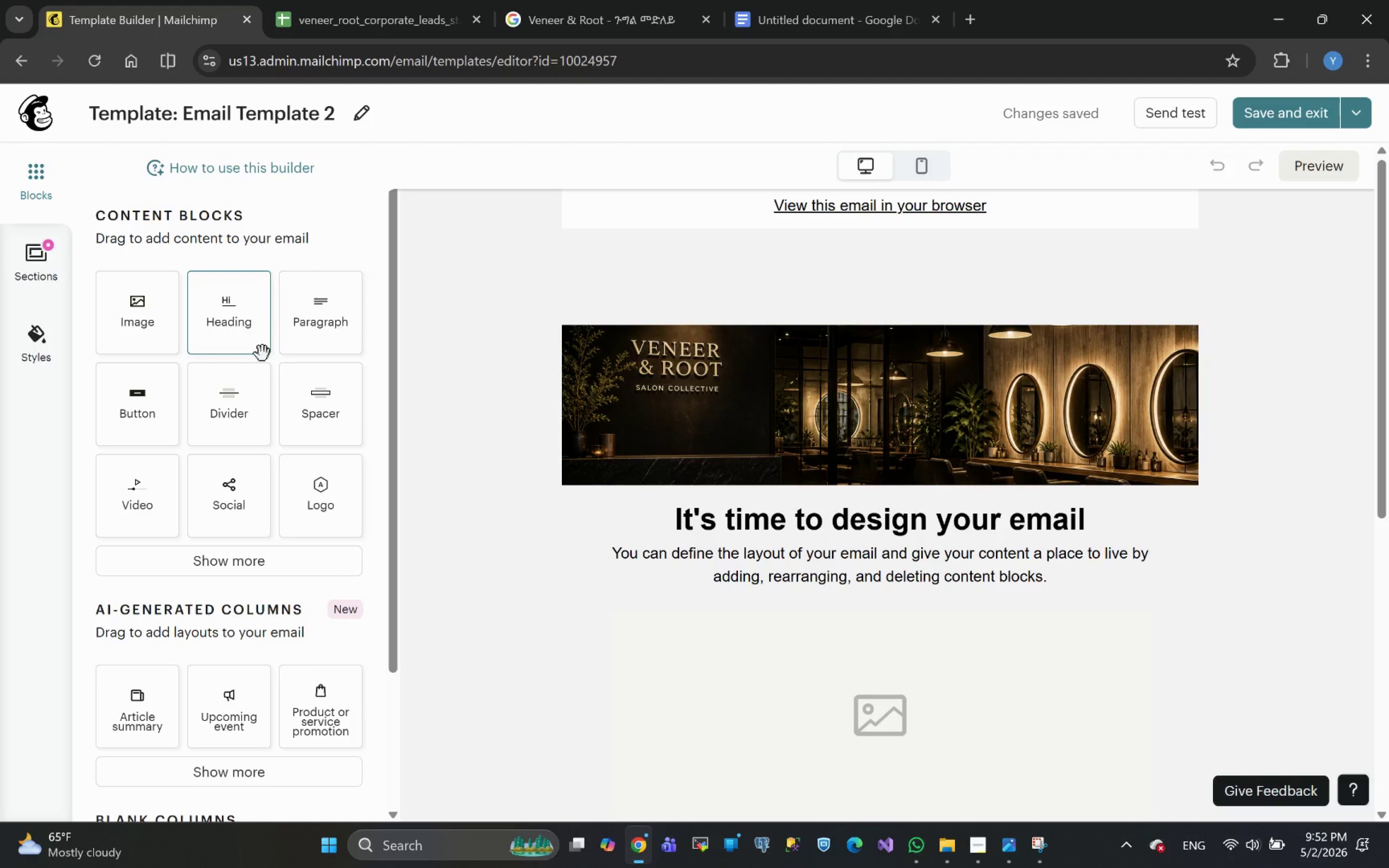 
wait(5.55)
 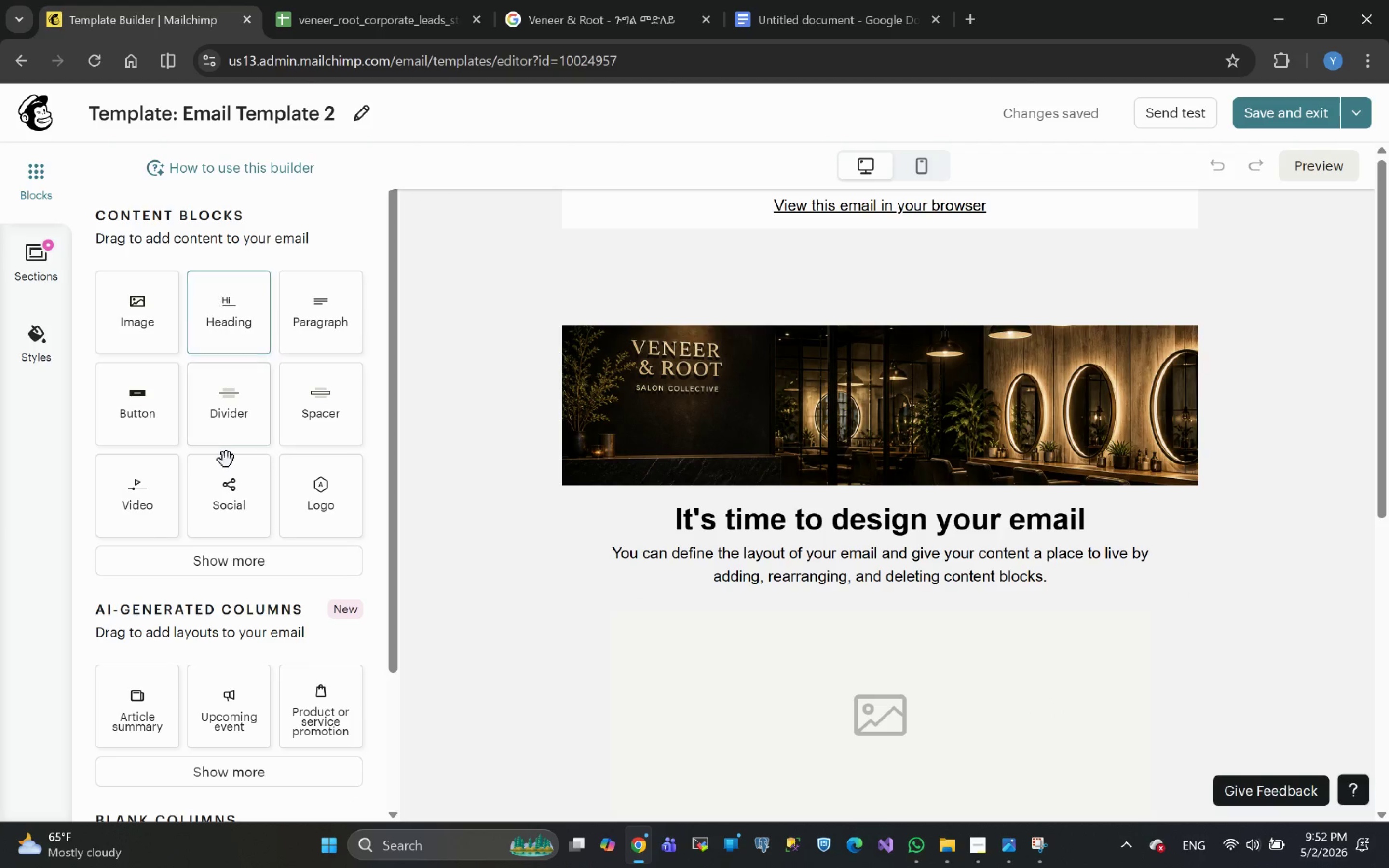 
left_click([239, 486])
 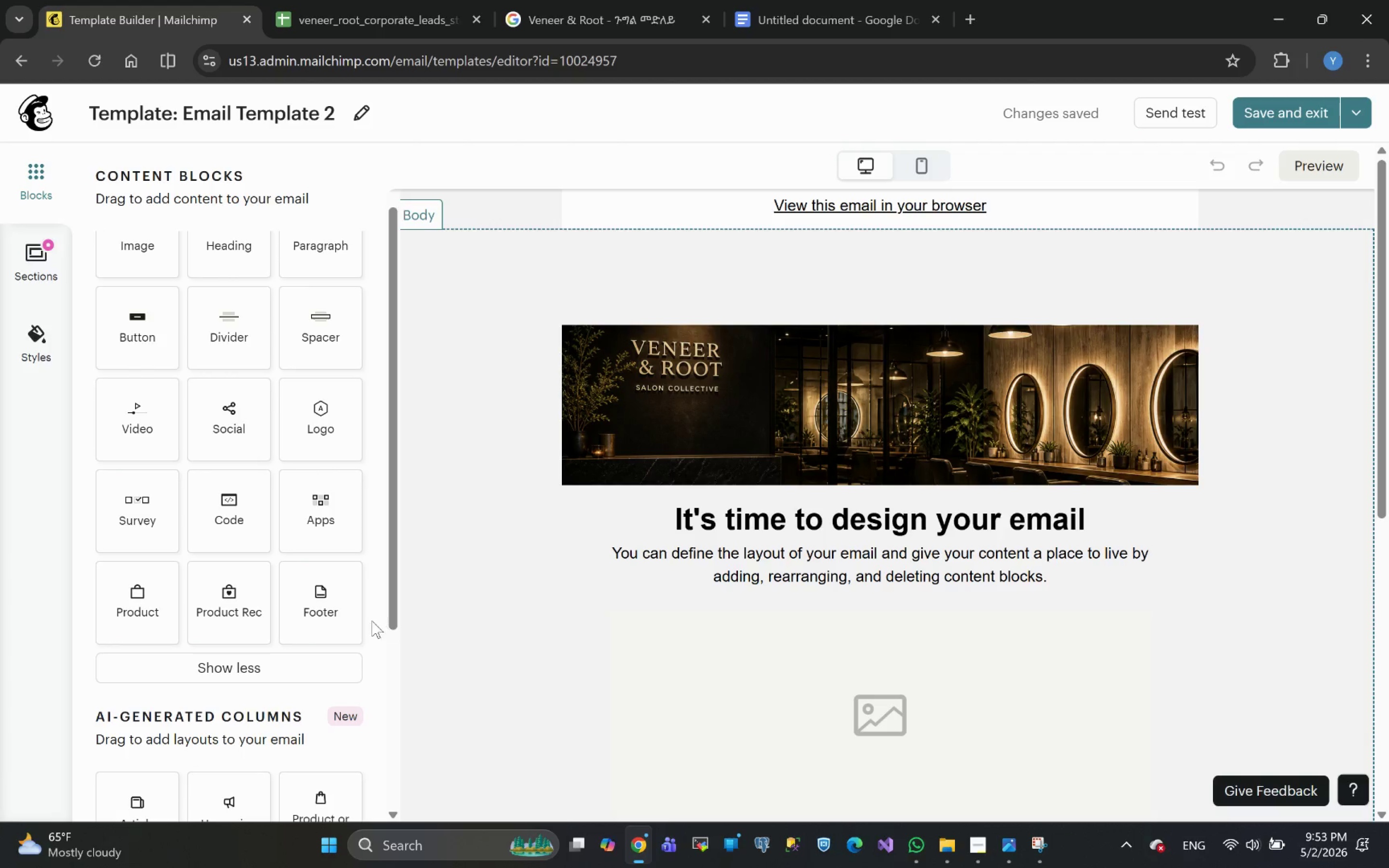 
wait(7.97)
 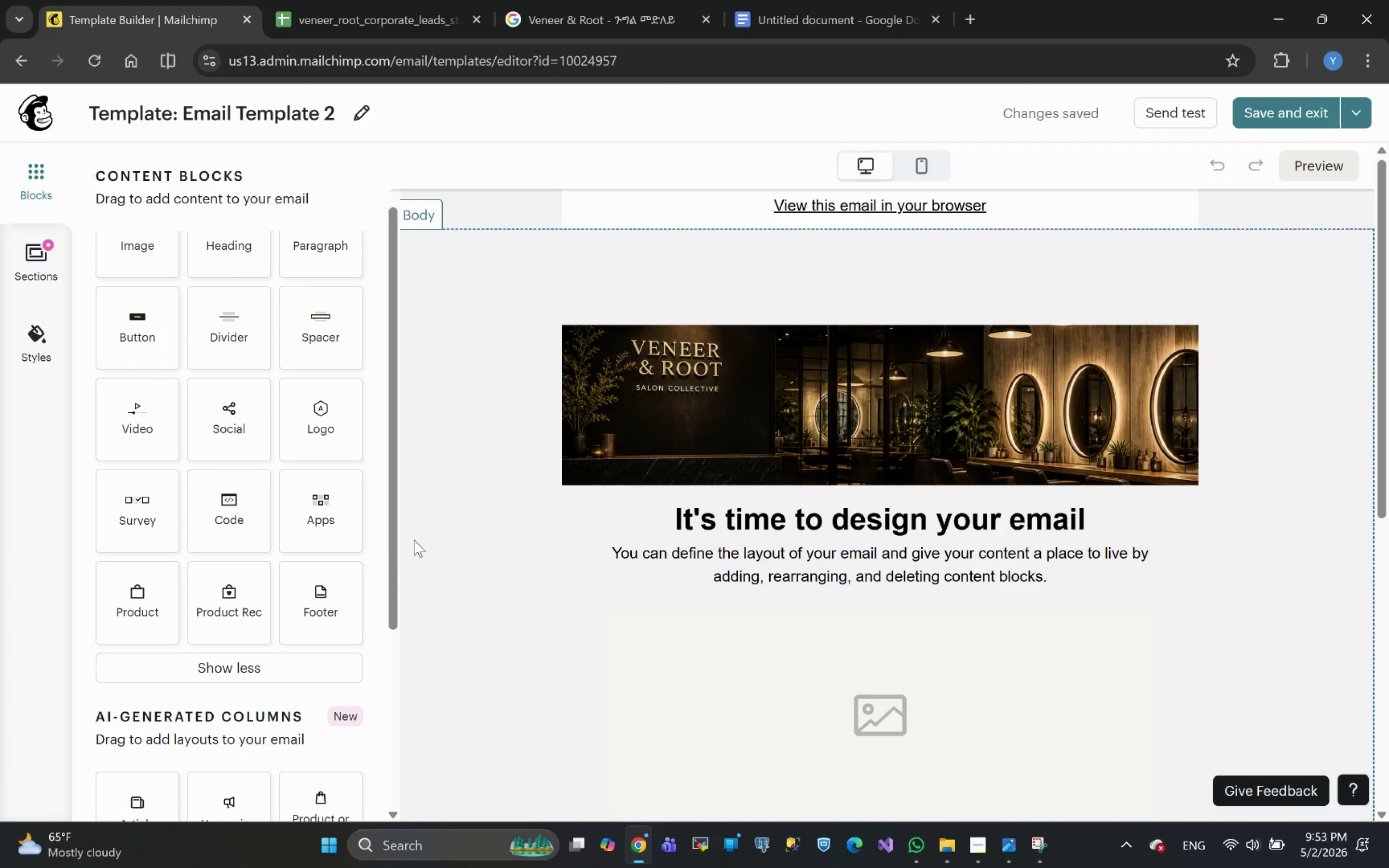 
mouse_move([294, 507])
 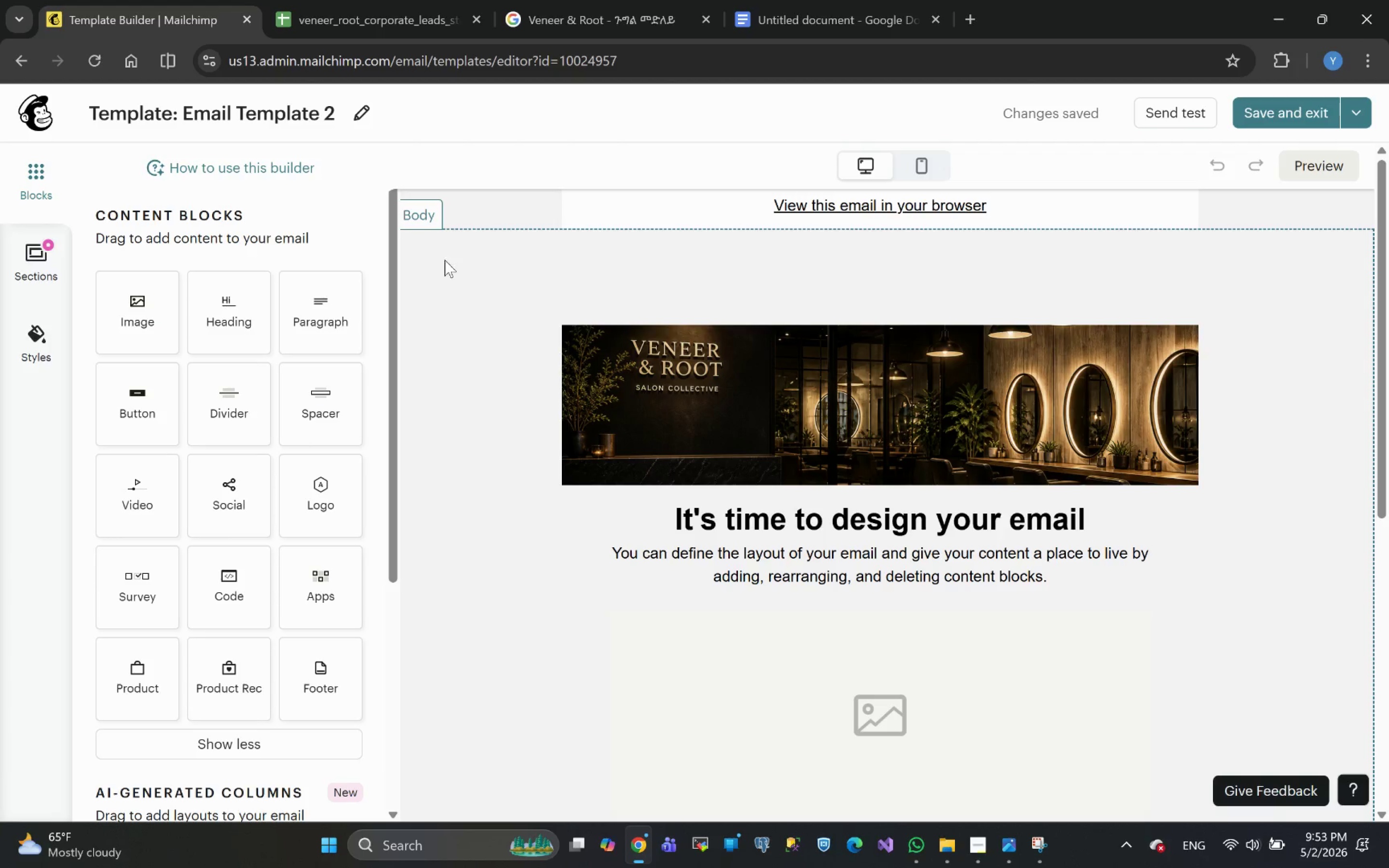 
left_click([537, 296])
 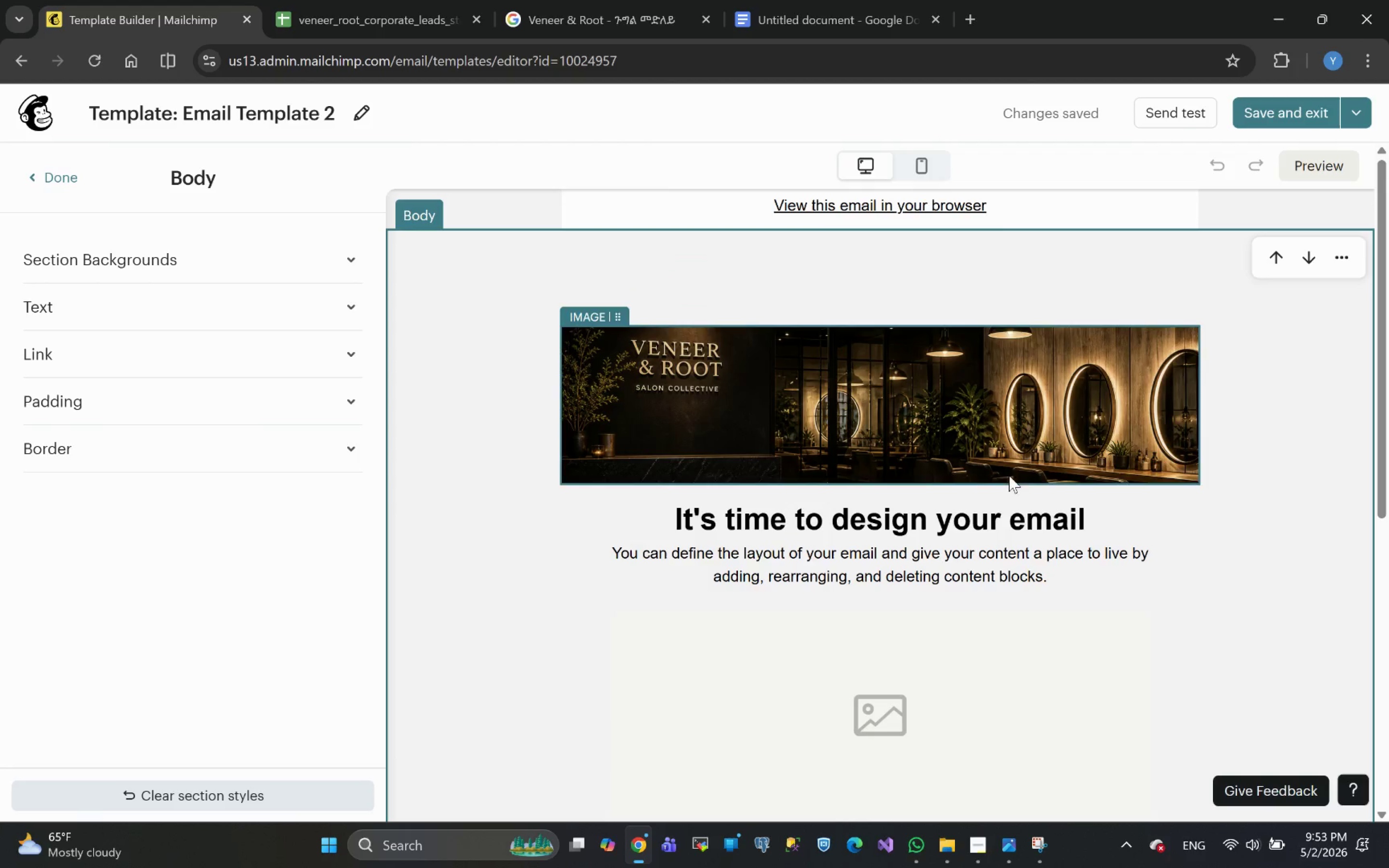 
wait(6.36)
 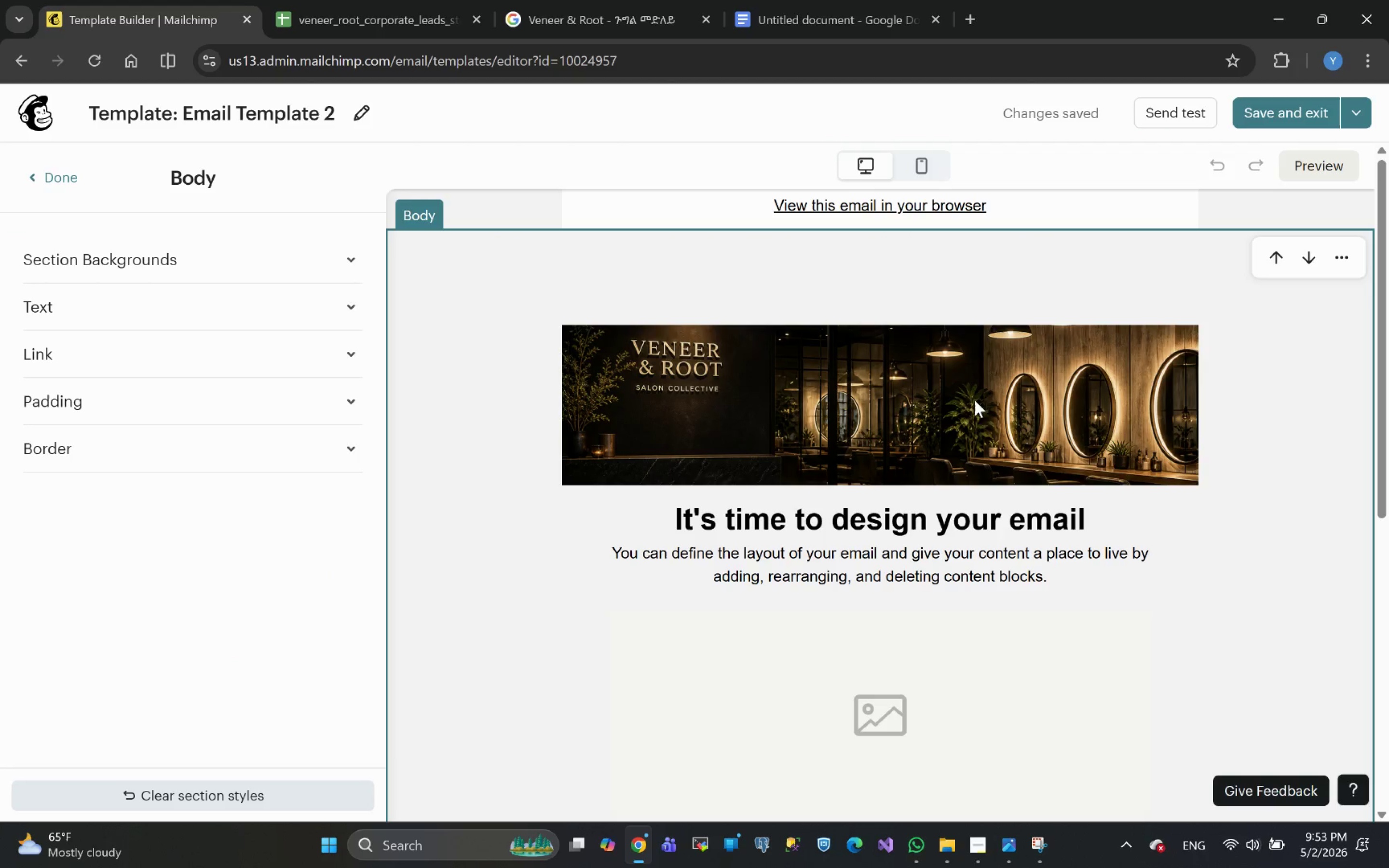 
left_click([882, 279])
 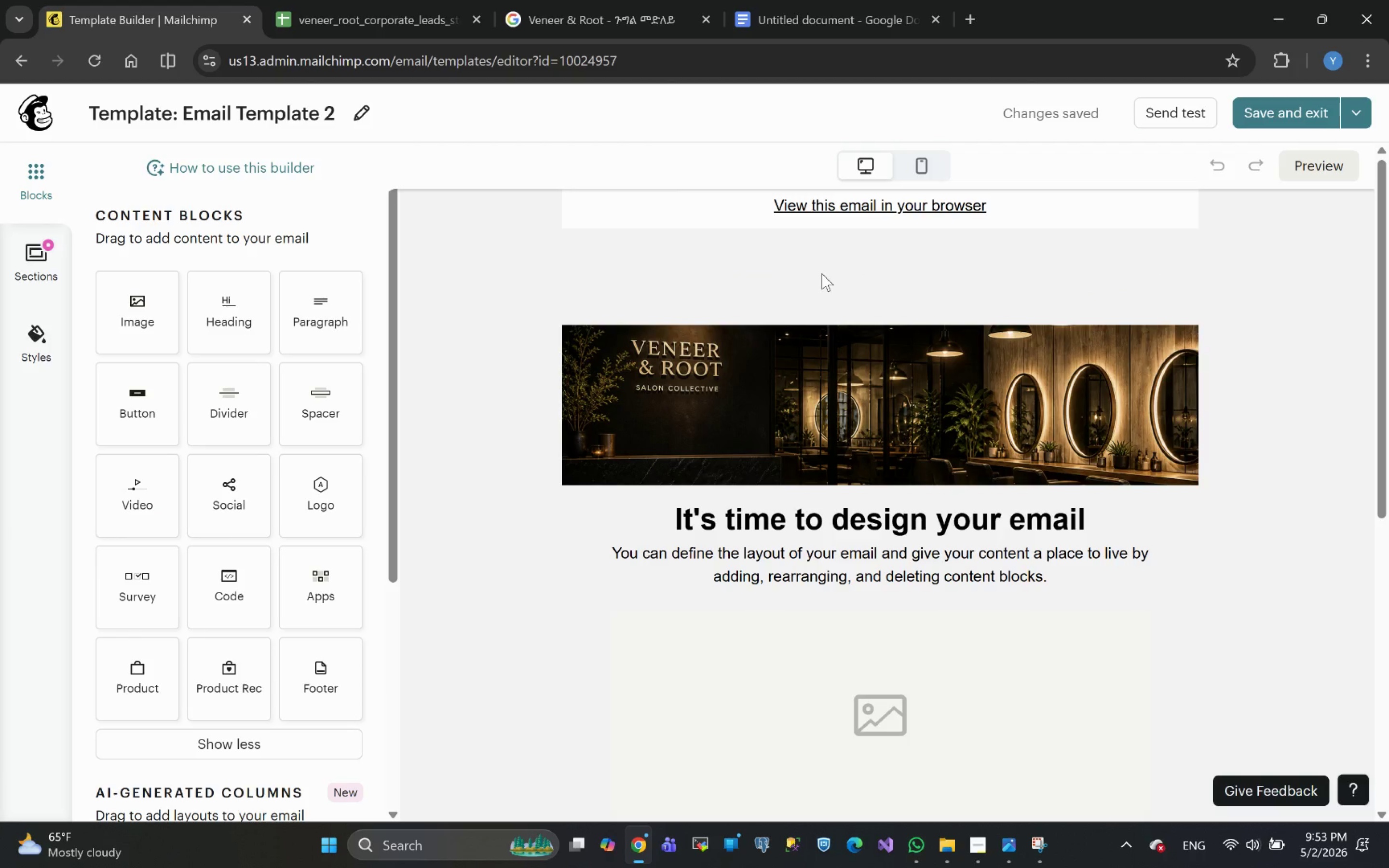 
wait(7.06)
 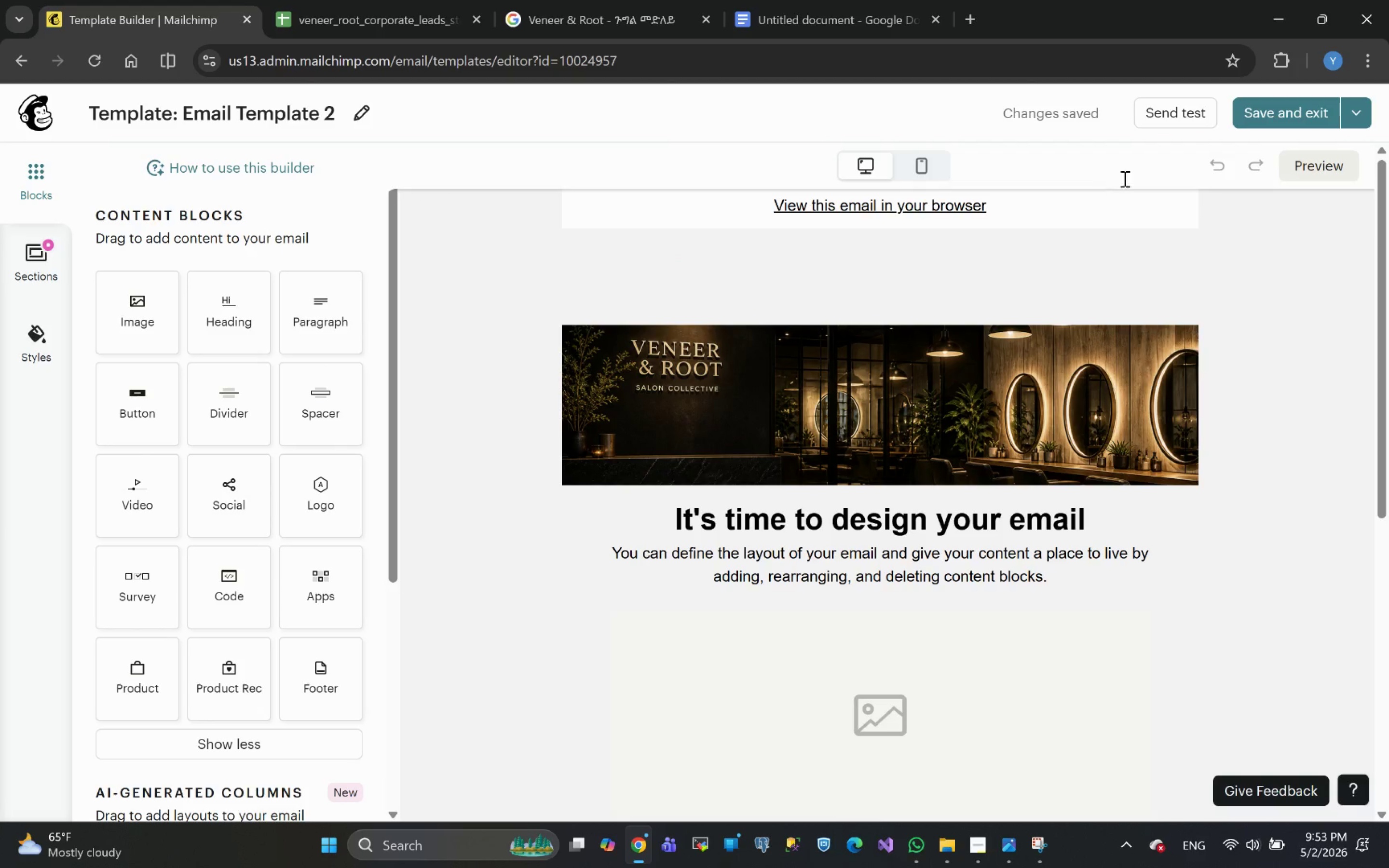 
left_click([543, 542])
 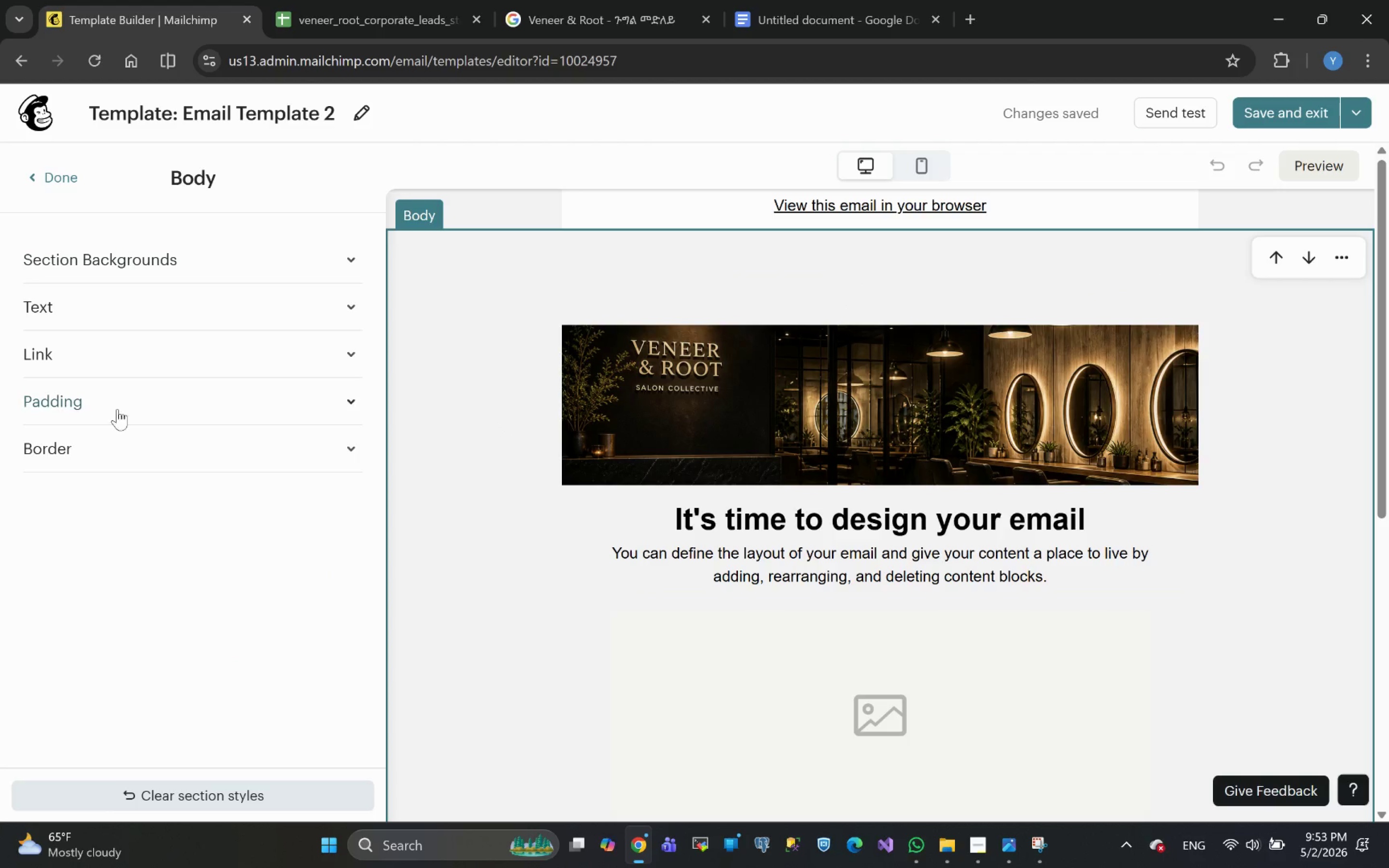 
wait(5.04)
 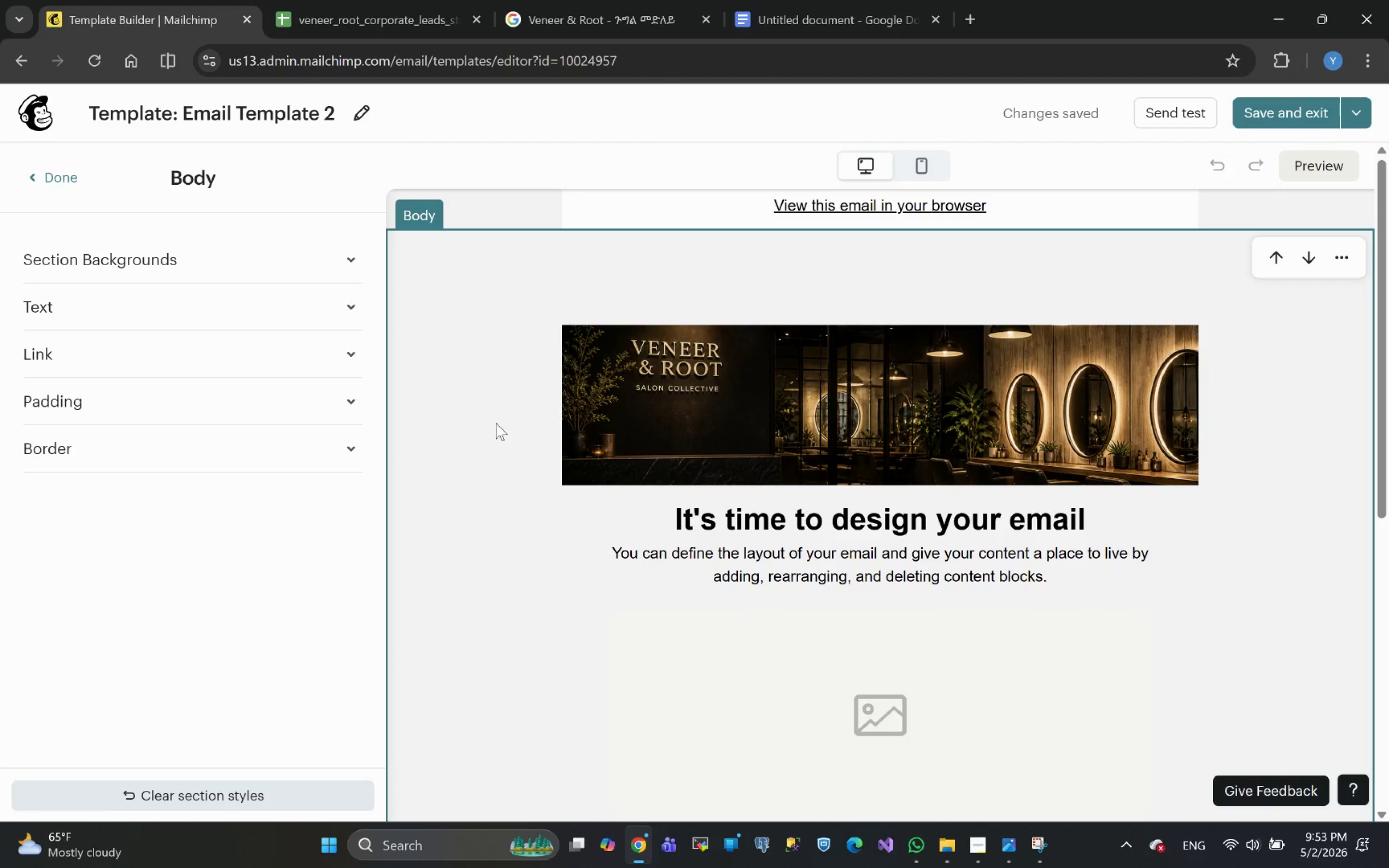 
left_click([88, 254])
 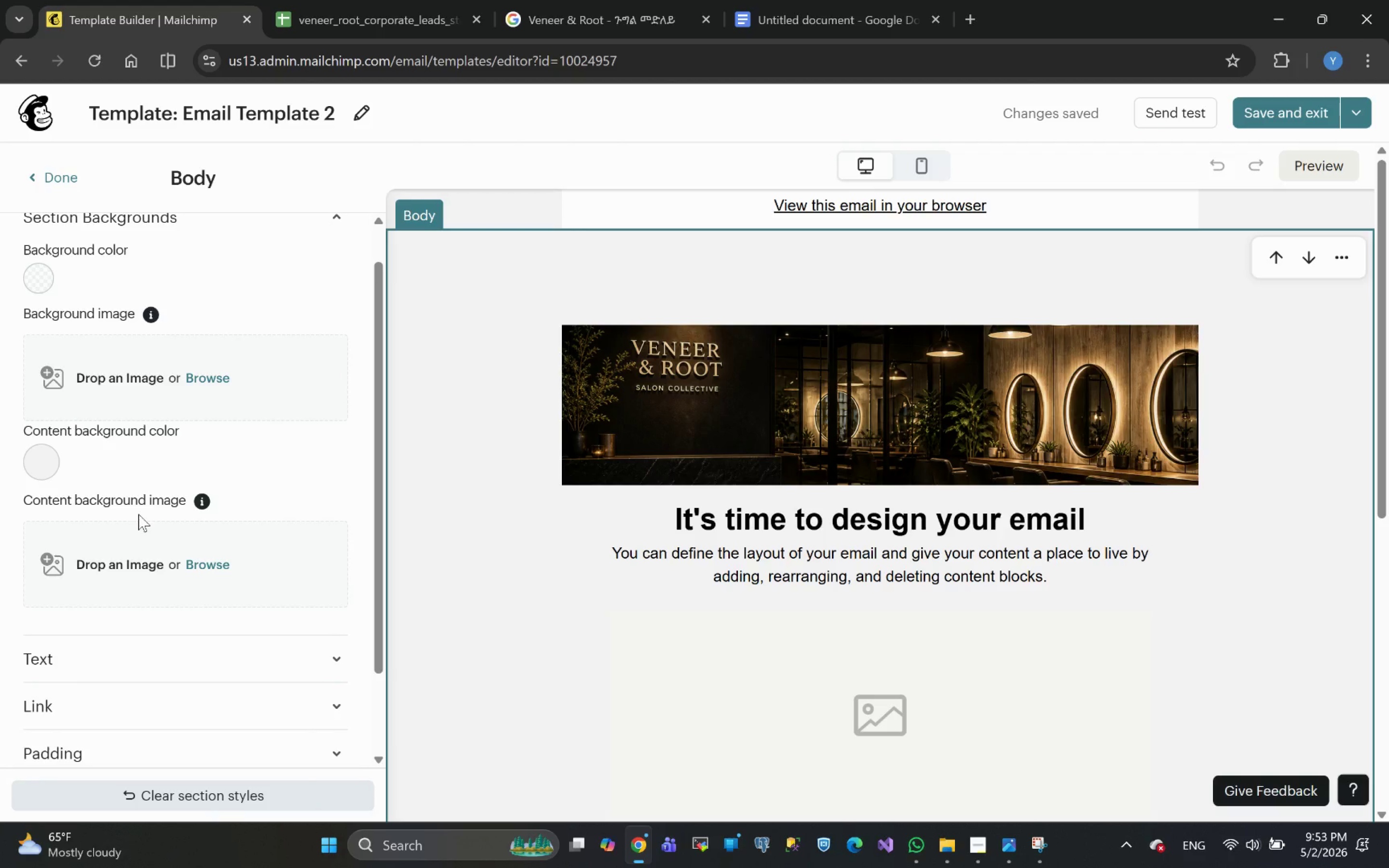 
wait(14.75)
 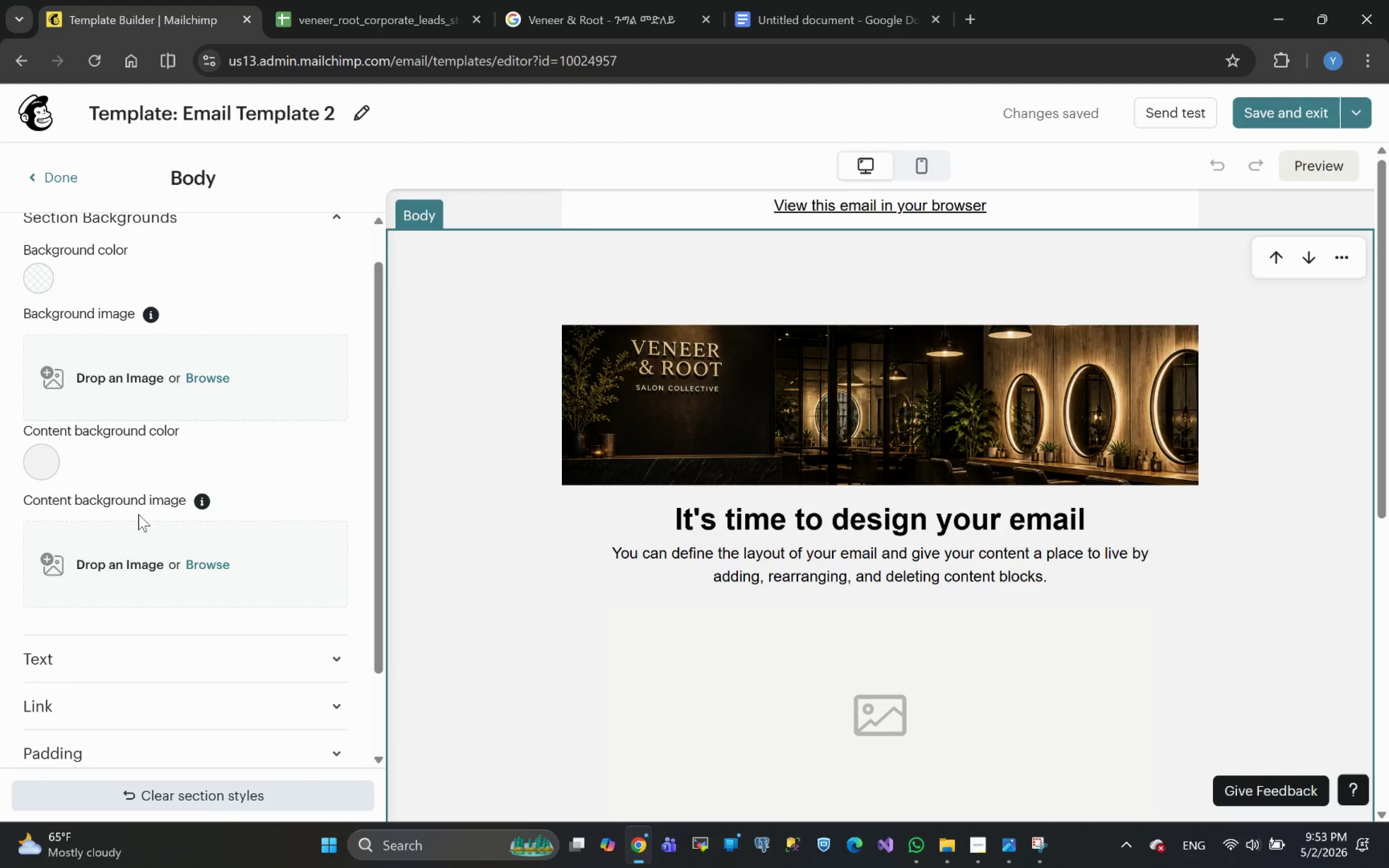 
left_click([207, 566])
 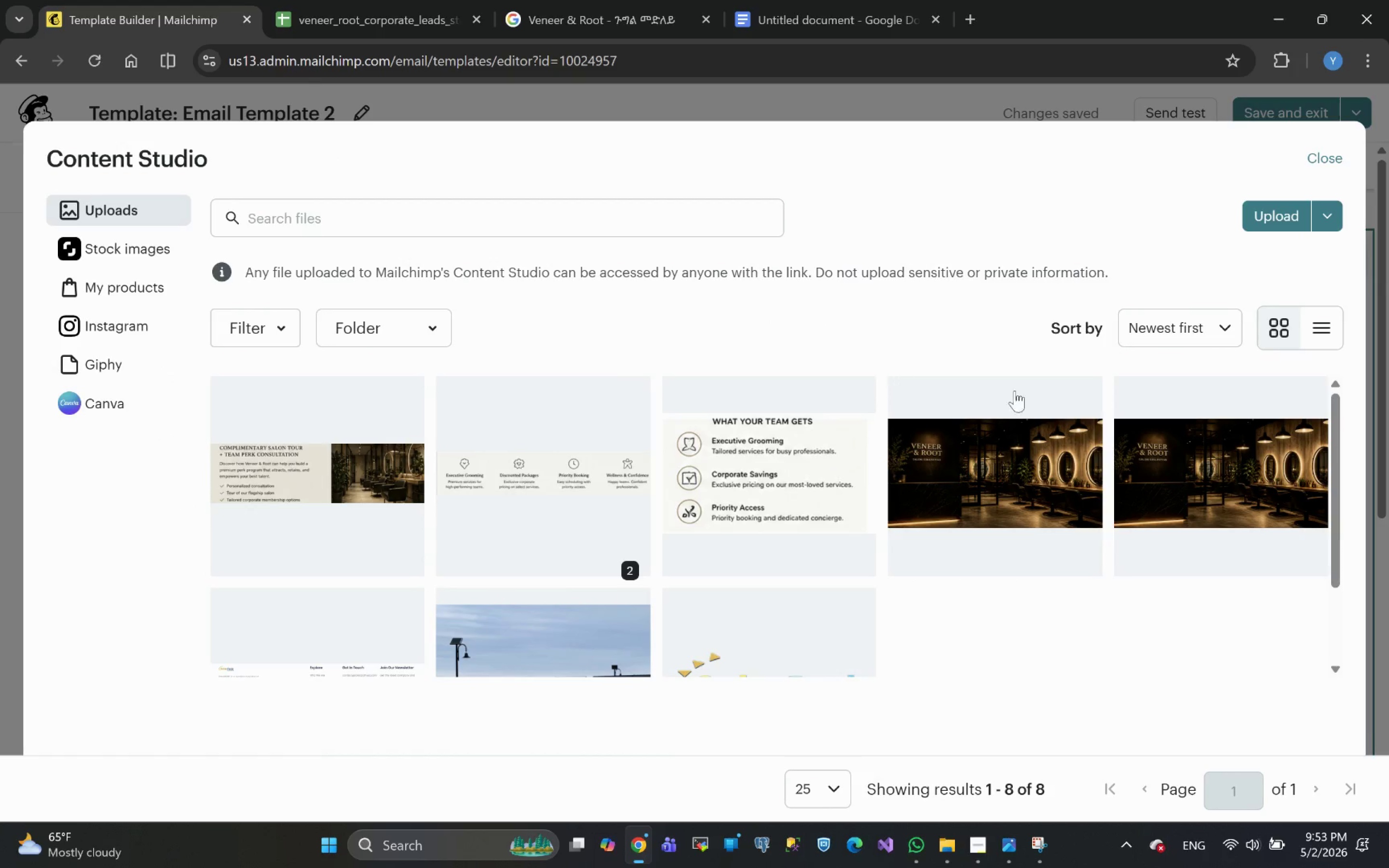 
left_click([1008, 471])
 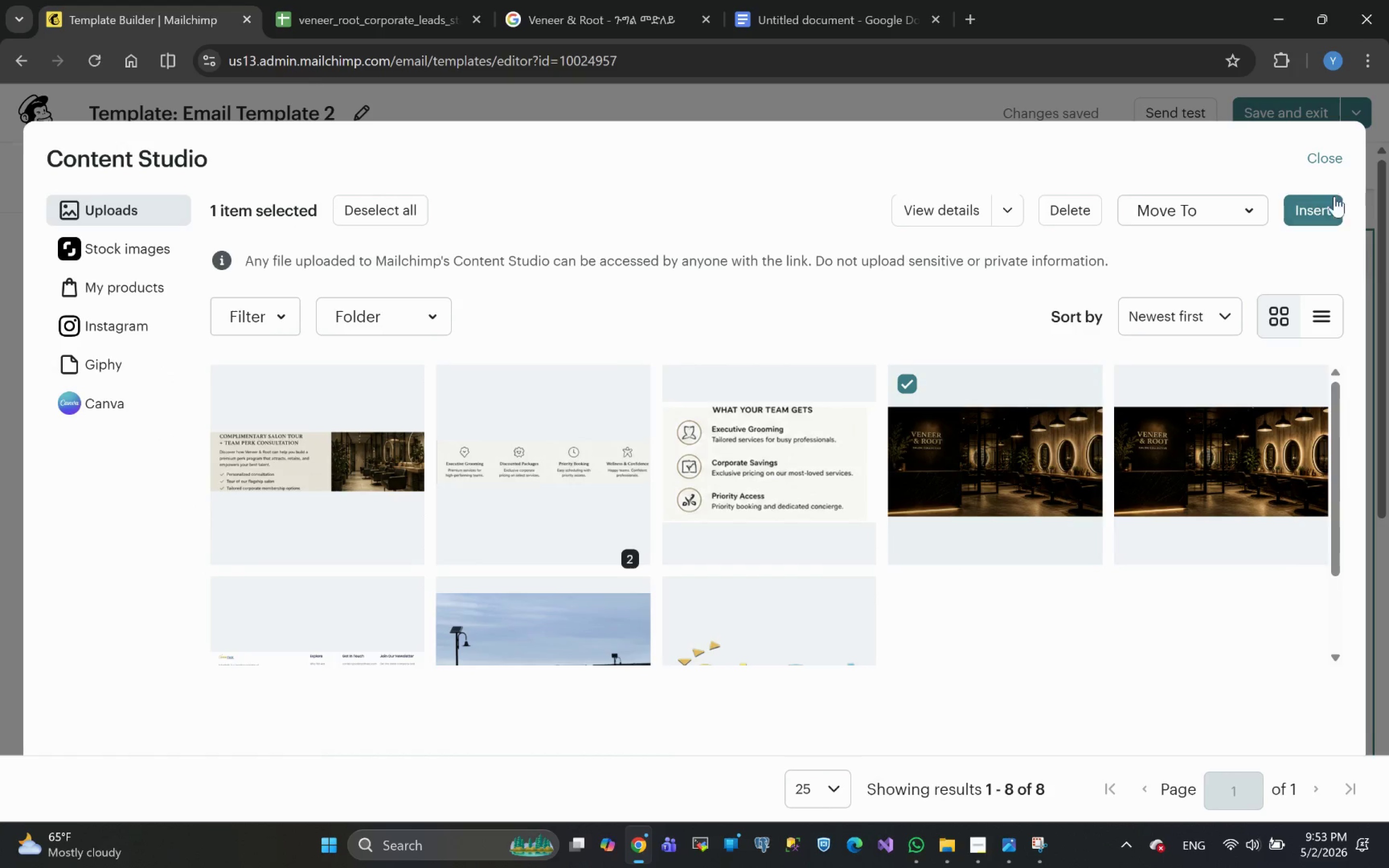 
left_click([1314, 211])
 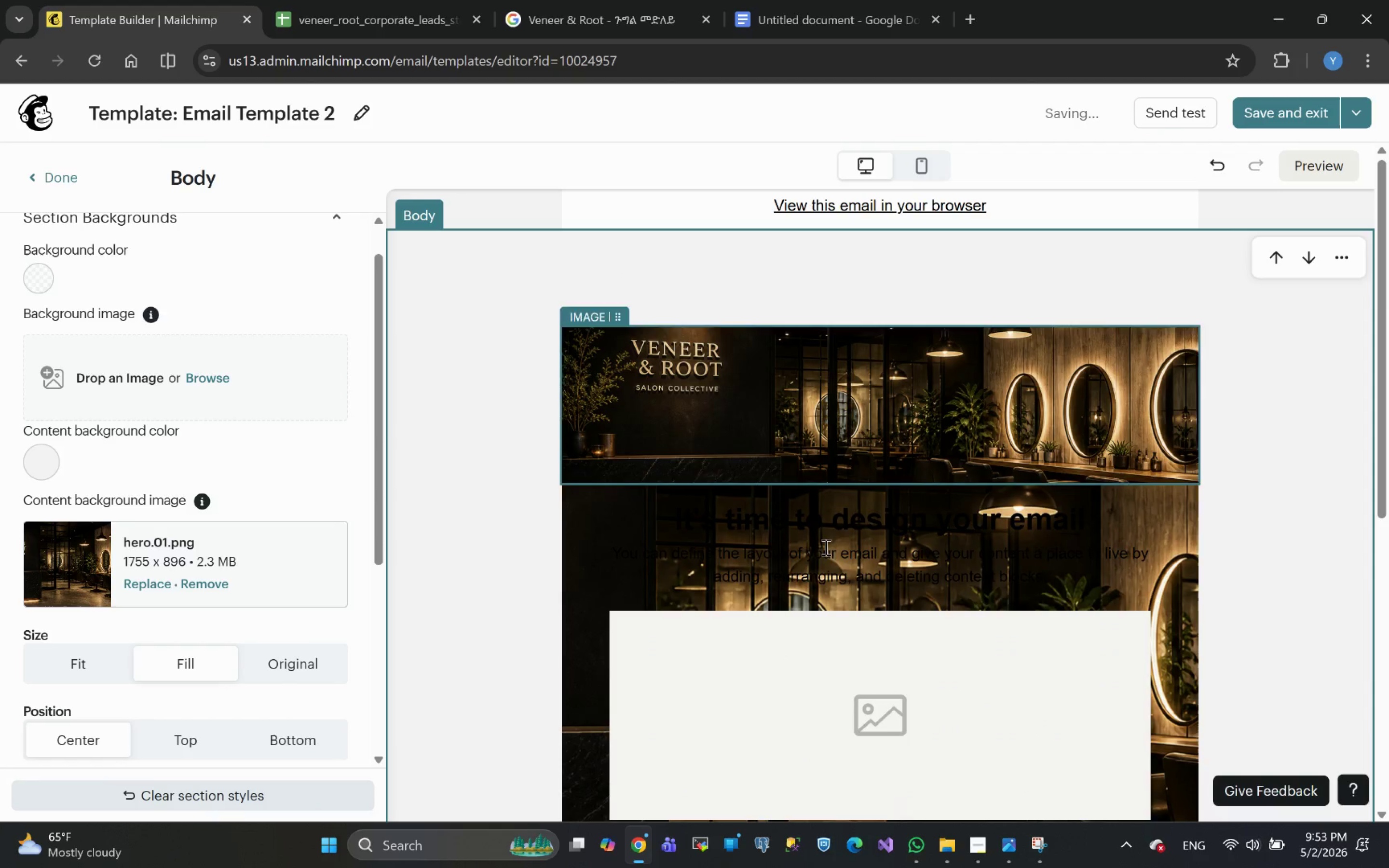 
wait(5.59)
 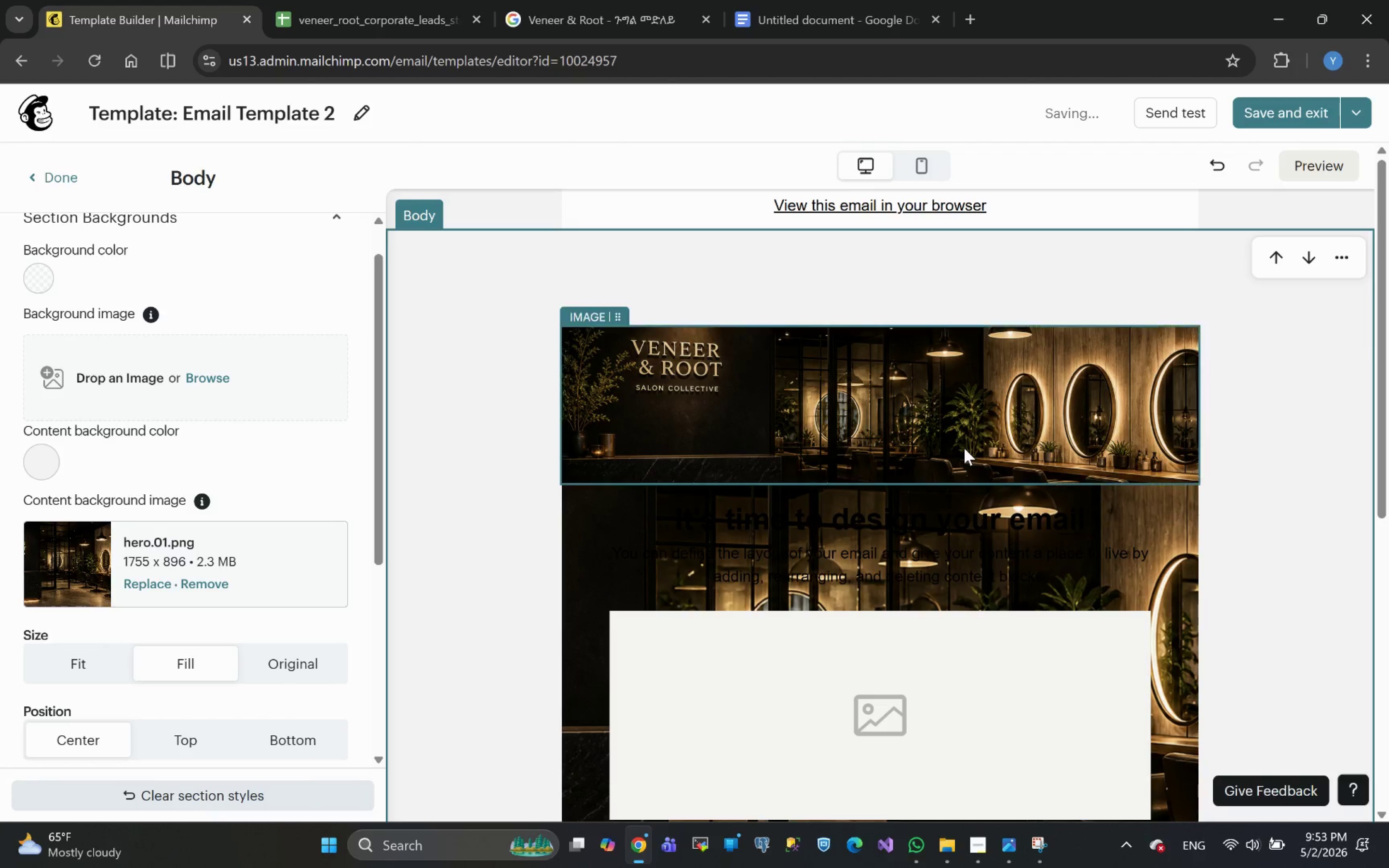 
left_click([816, 544])
 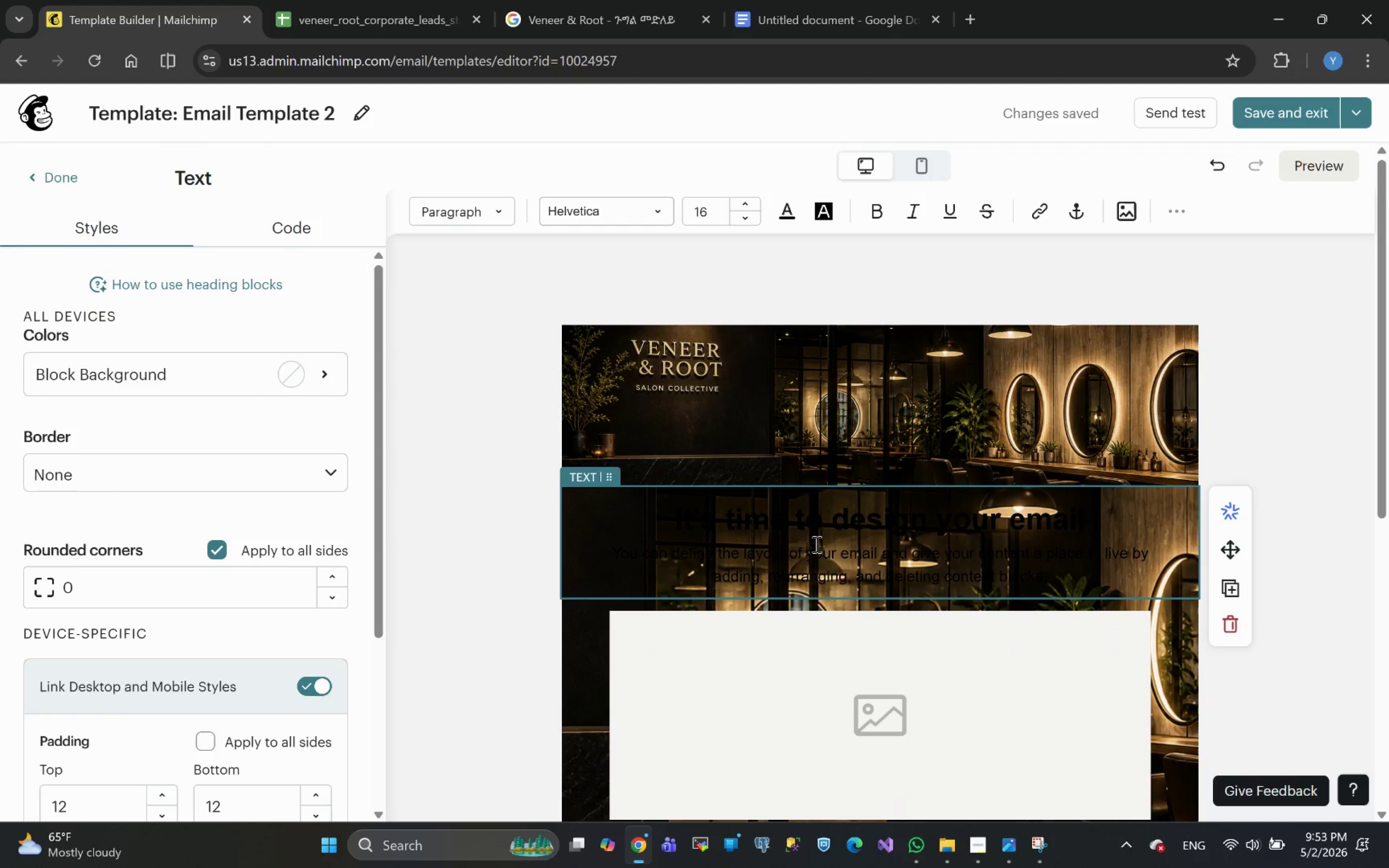 
double_click([816, 544])
 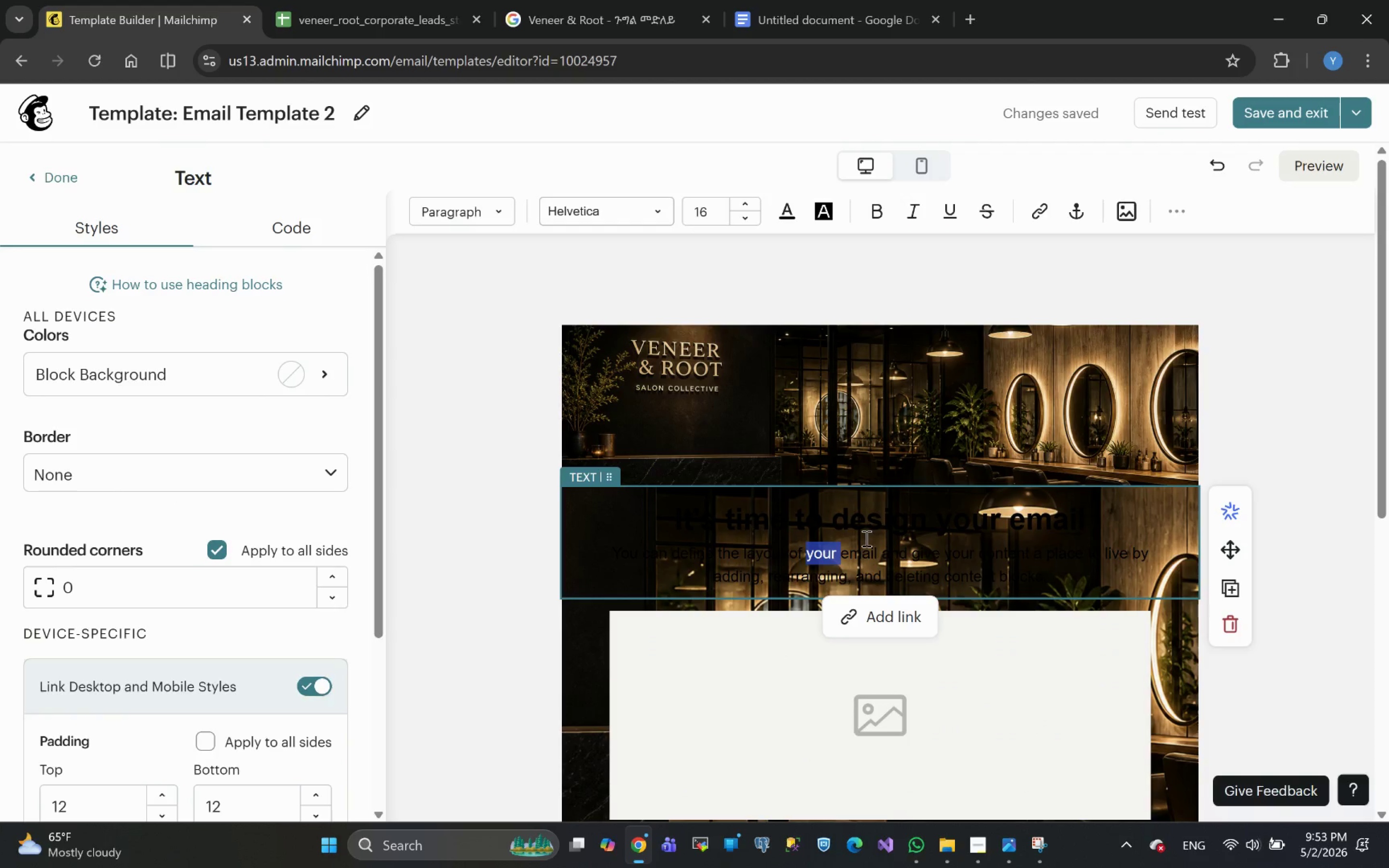 
left_click([878, 532])
 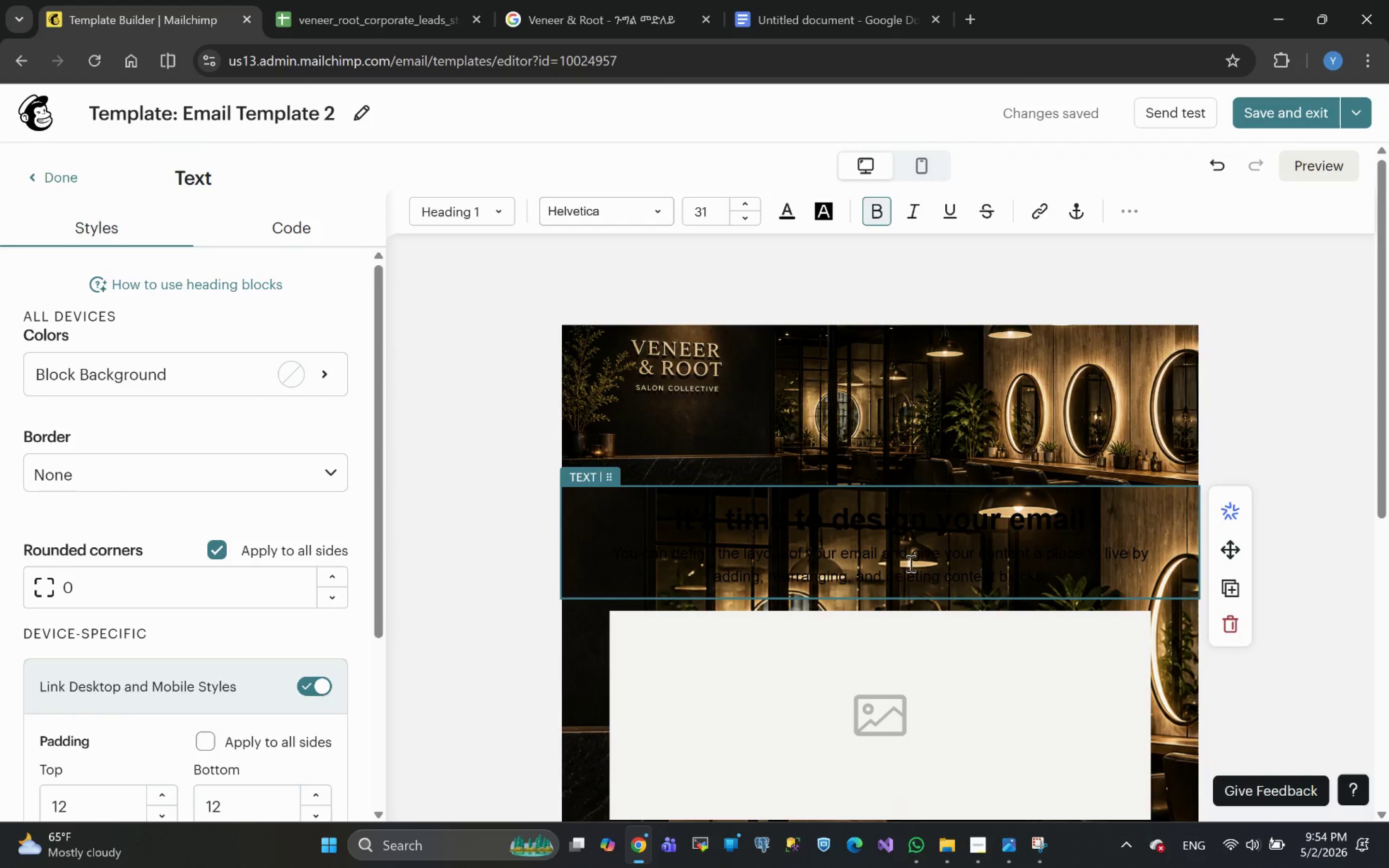 
left_click([902, 573])
 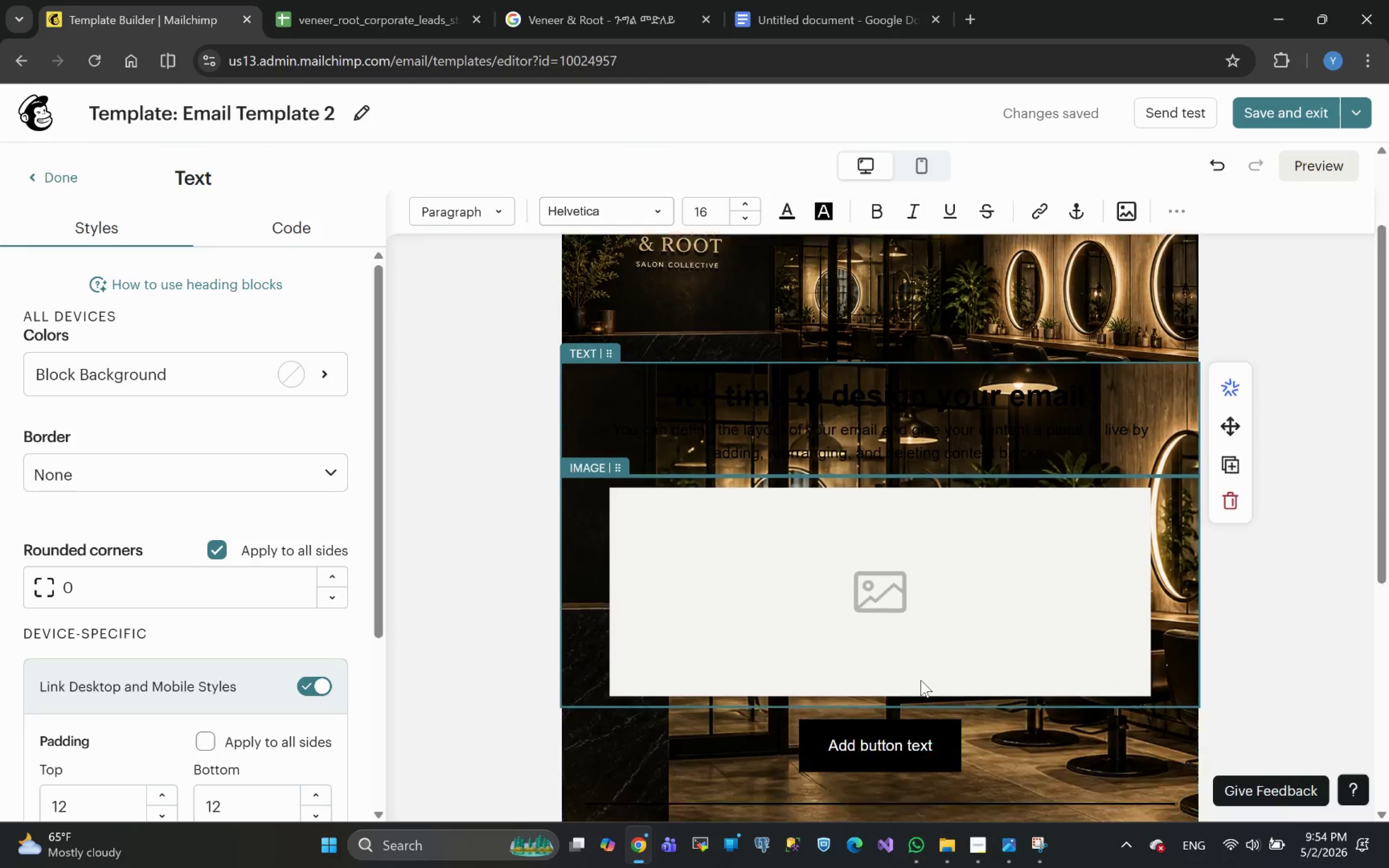 
left_click([994, 590])
 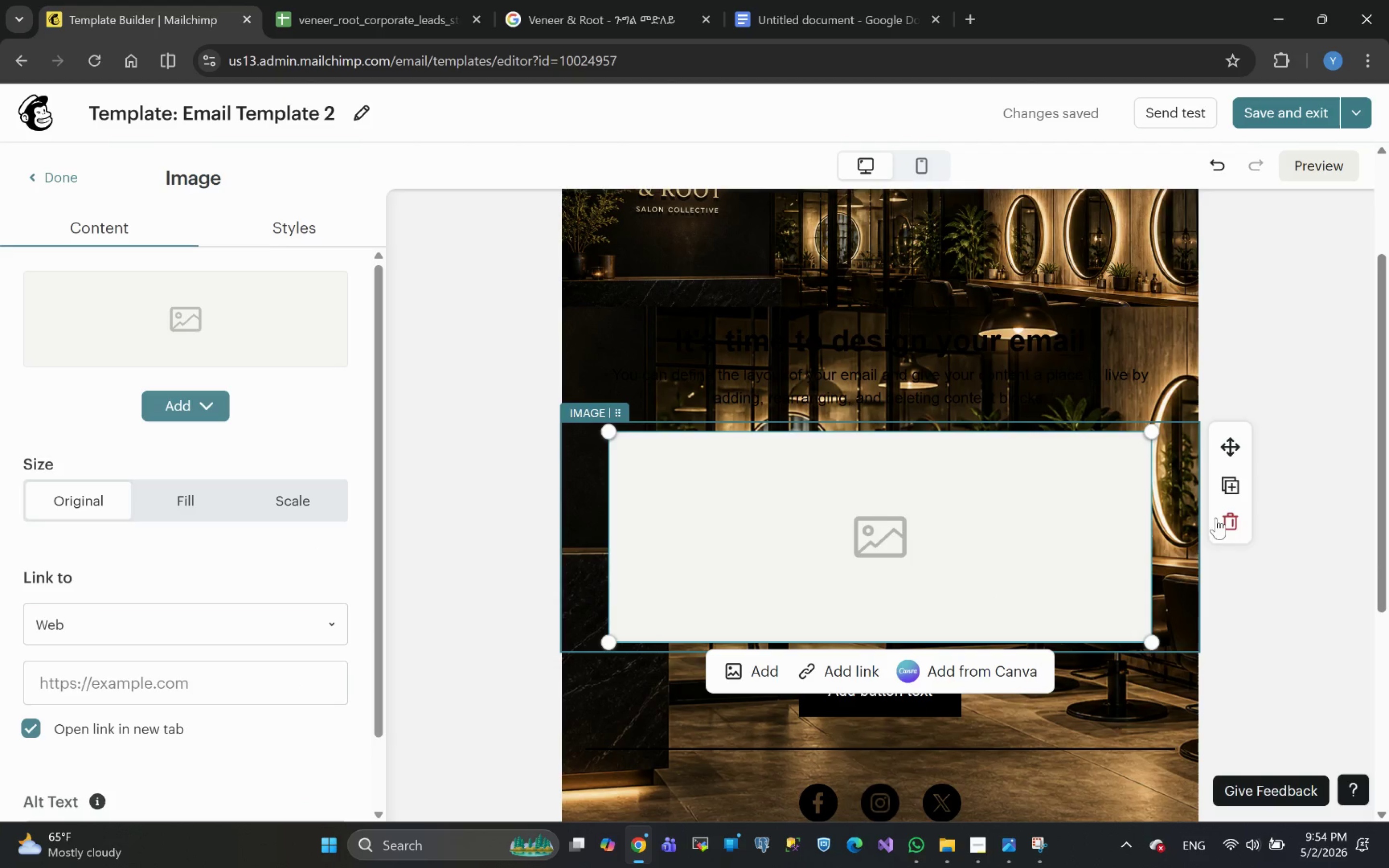 
left_click([1229, 521])
 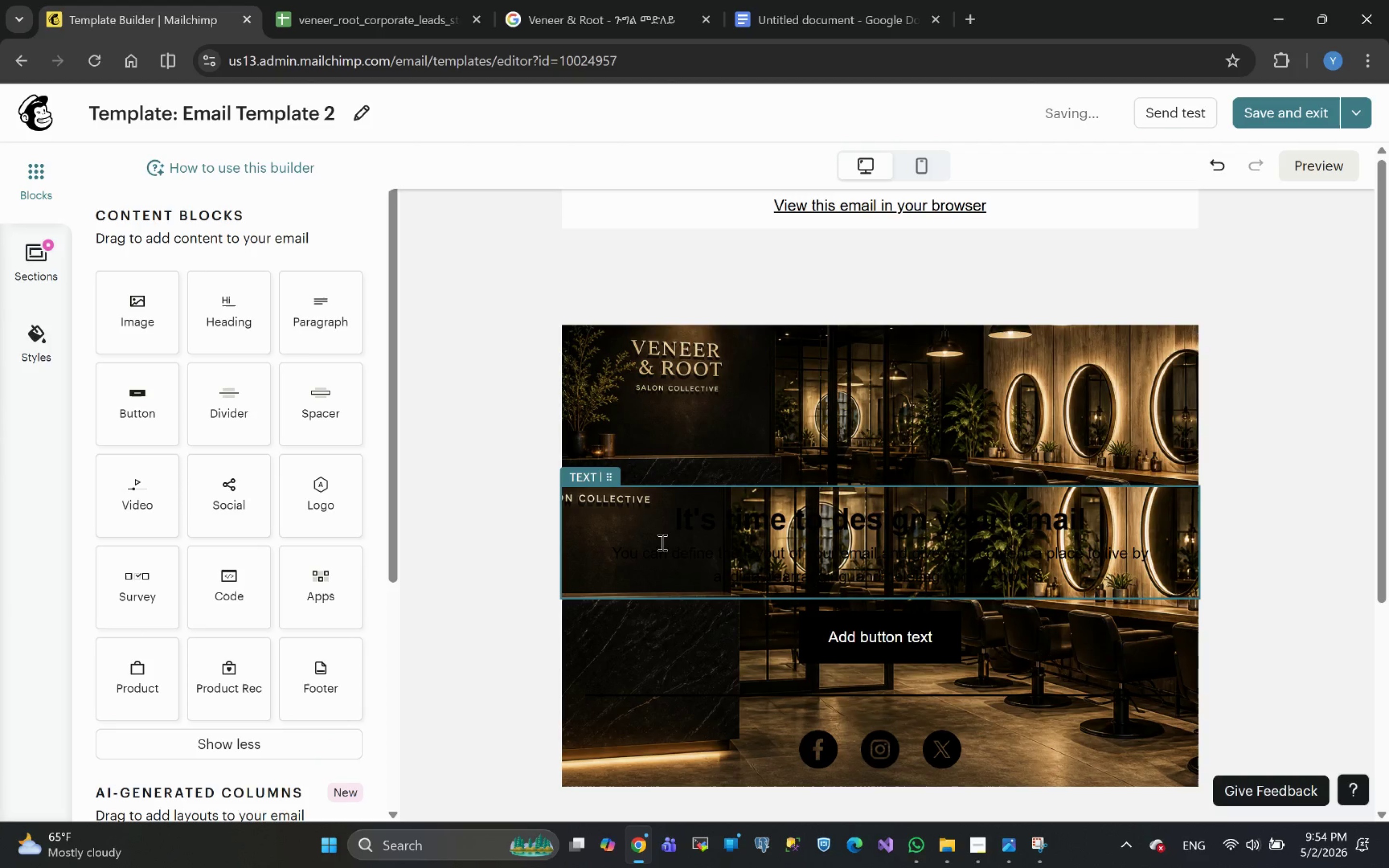 
left_click([638, 529])
 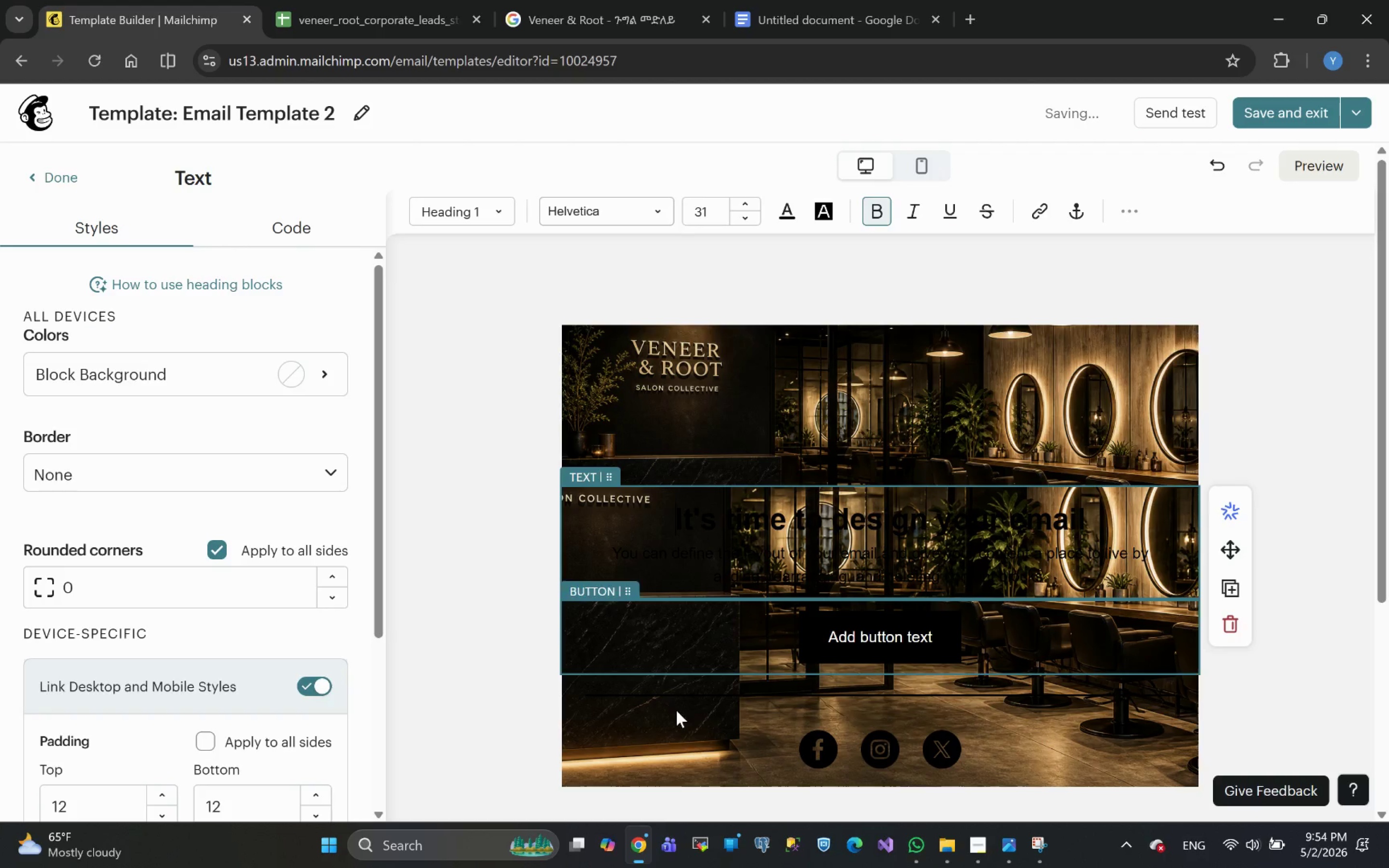 
left_click([514, 604])
 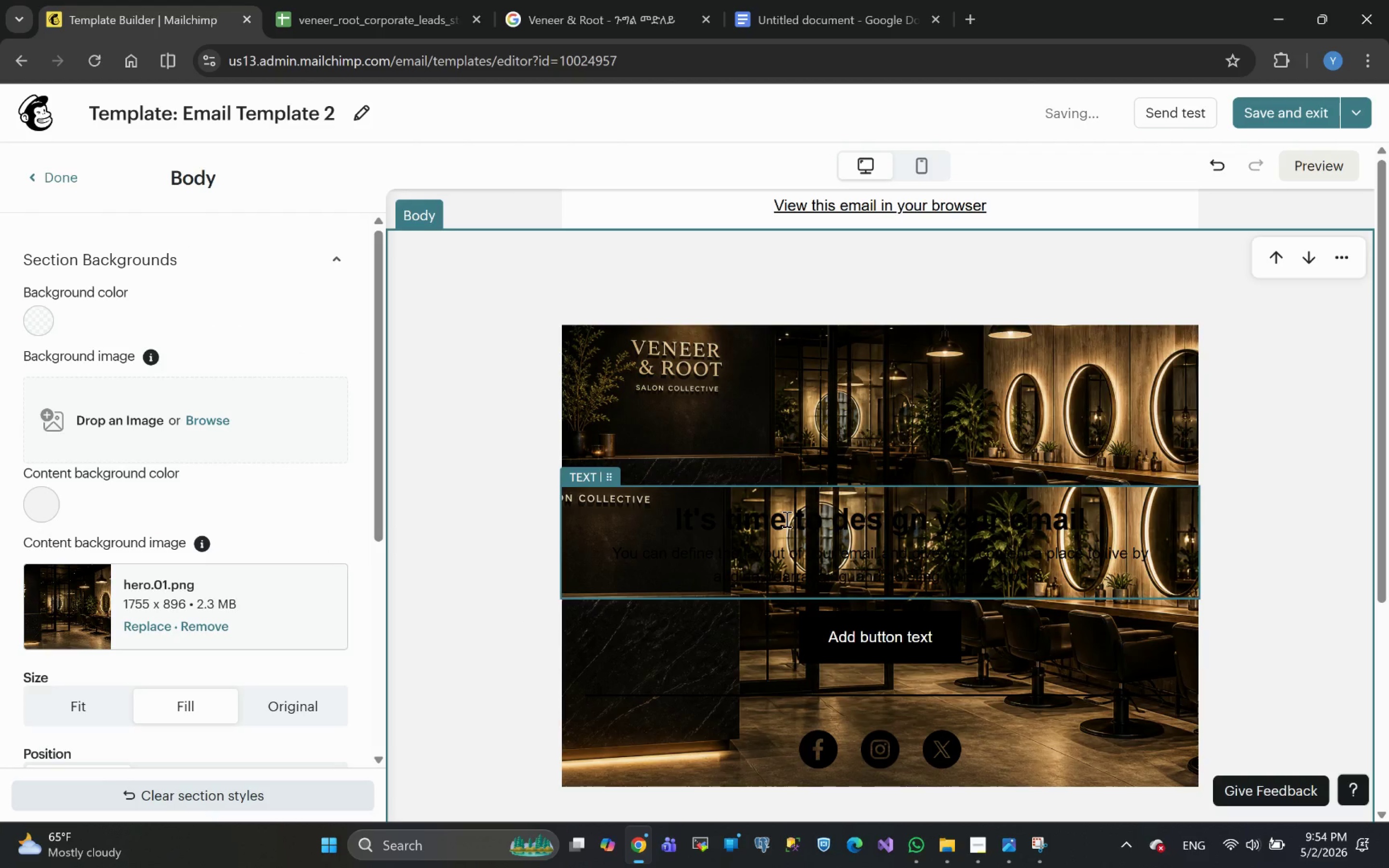 
left_click([830, 543])
 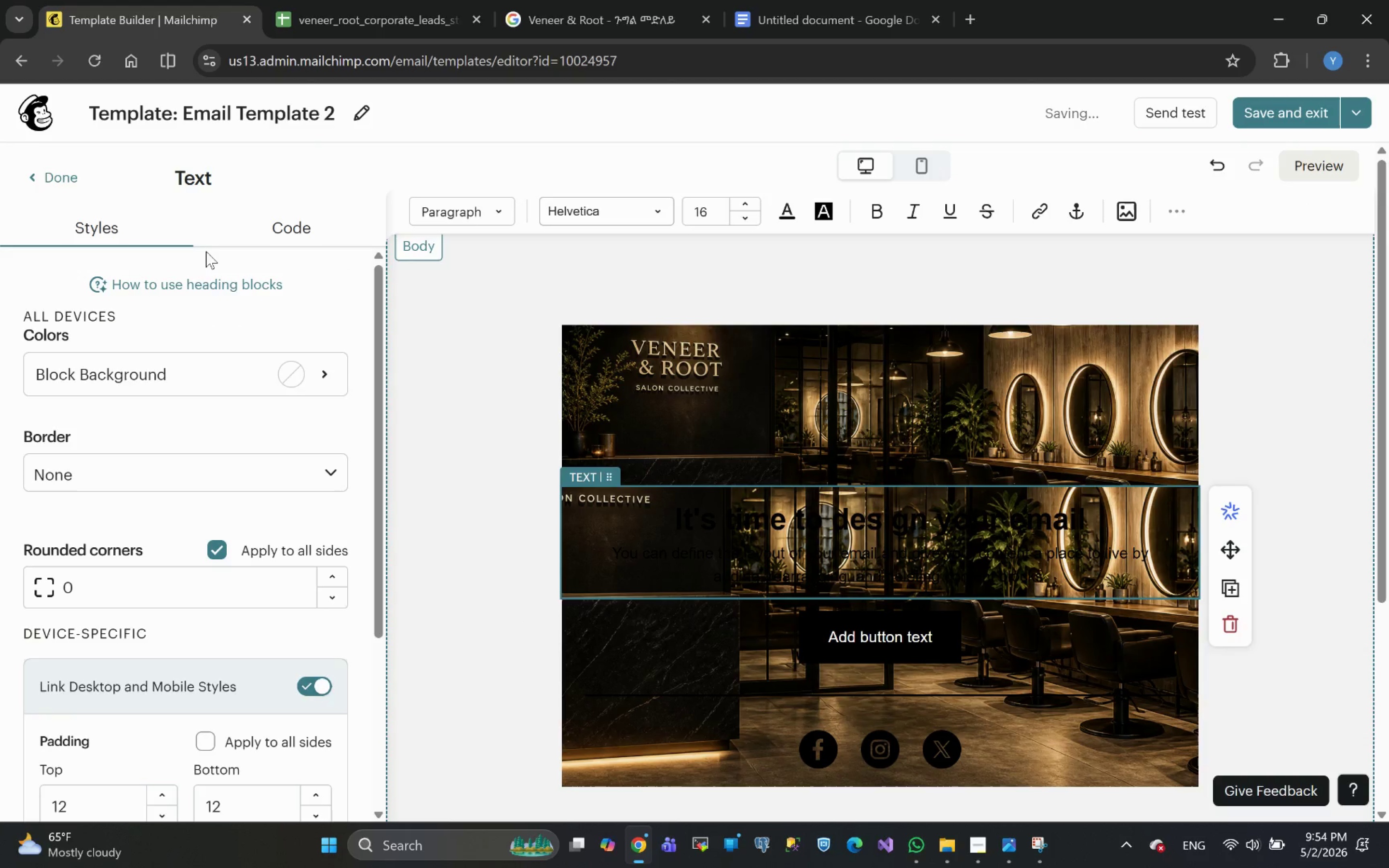 
left_click([51, 176])
 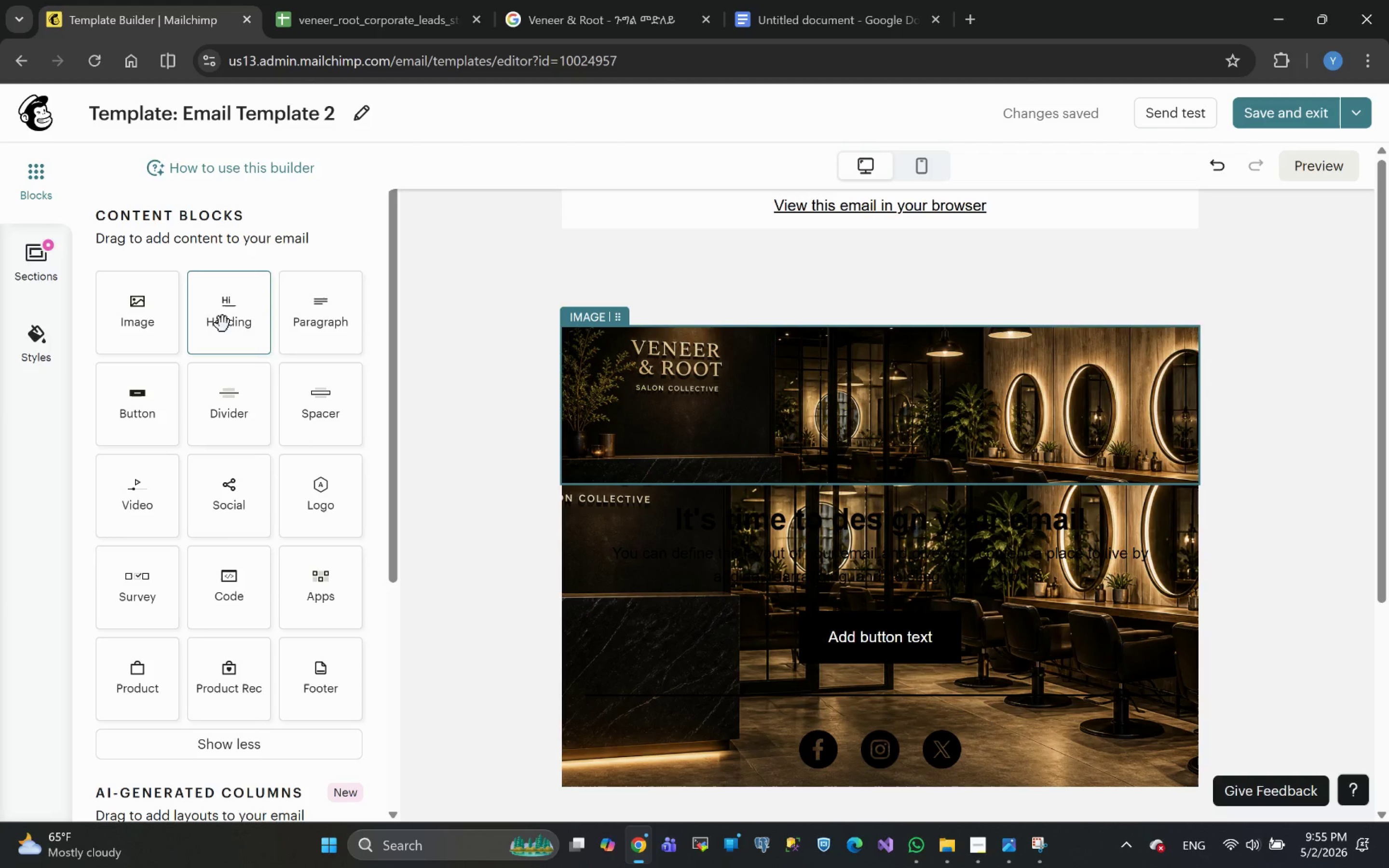 
wait(56.89)
 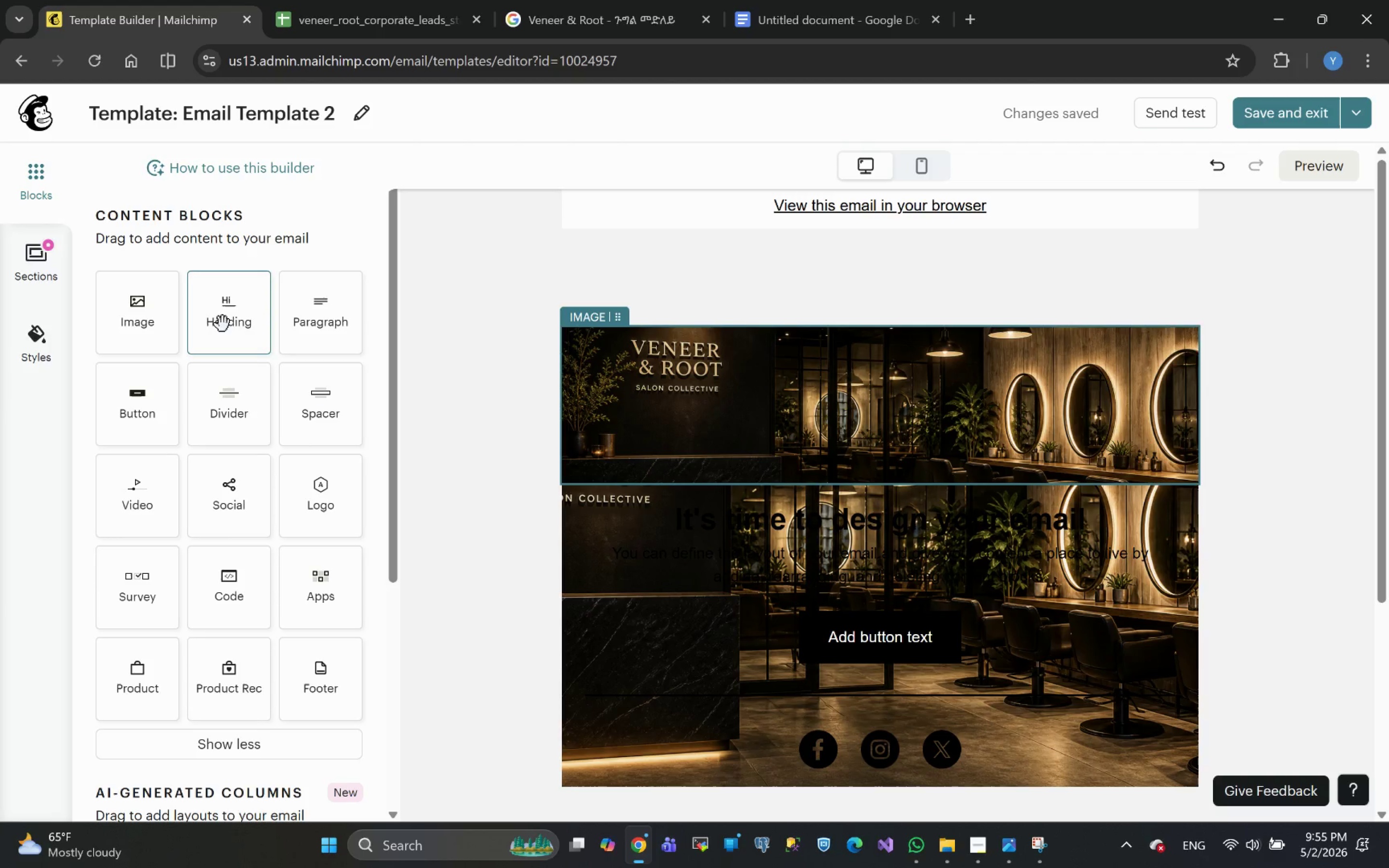 
left_click_drag(start_coordinate=[322, 323], to_coordinate=[855, 491])
 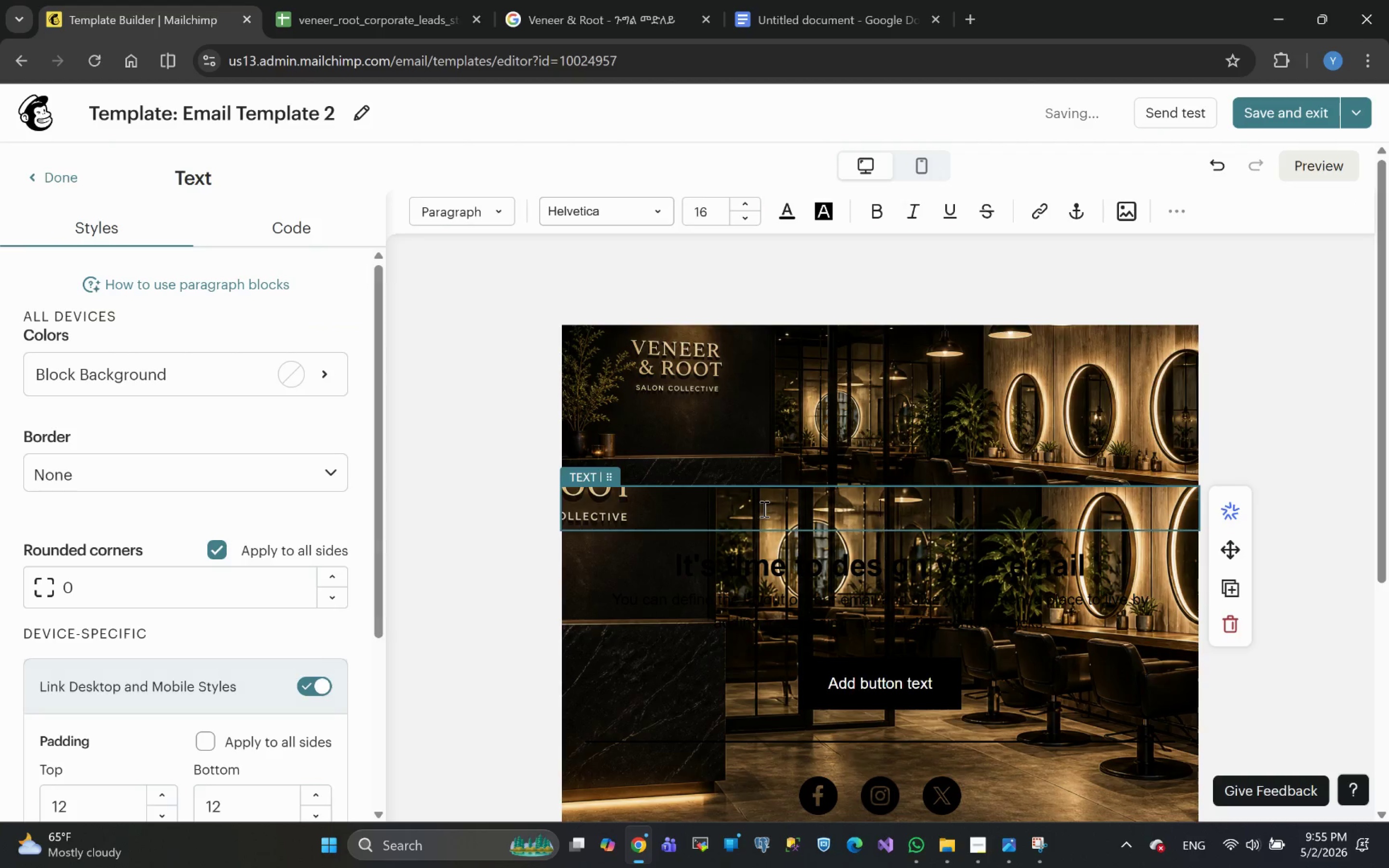 
double_click([763, 509])
 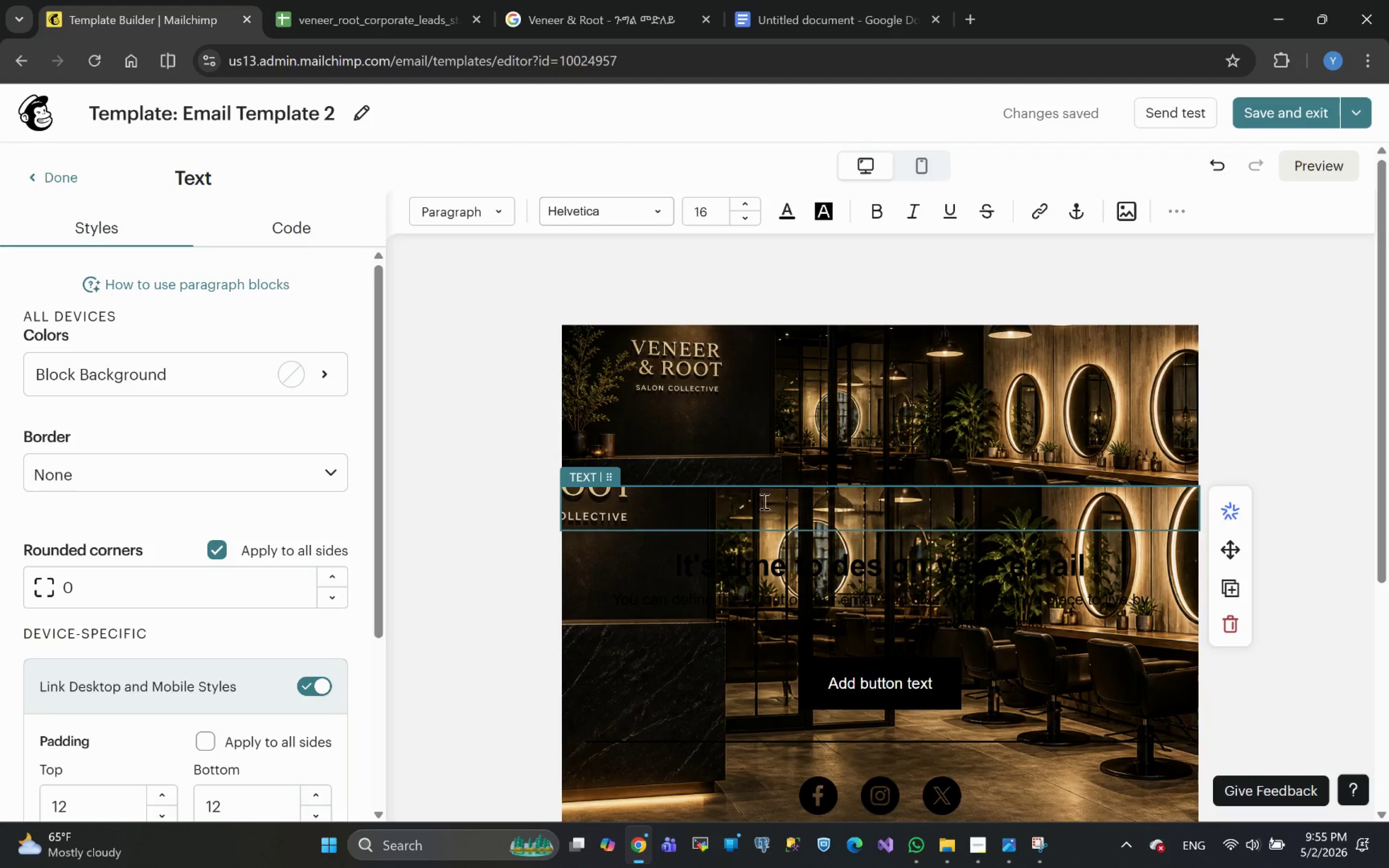 
wait(7.31)
 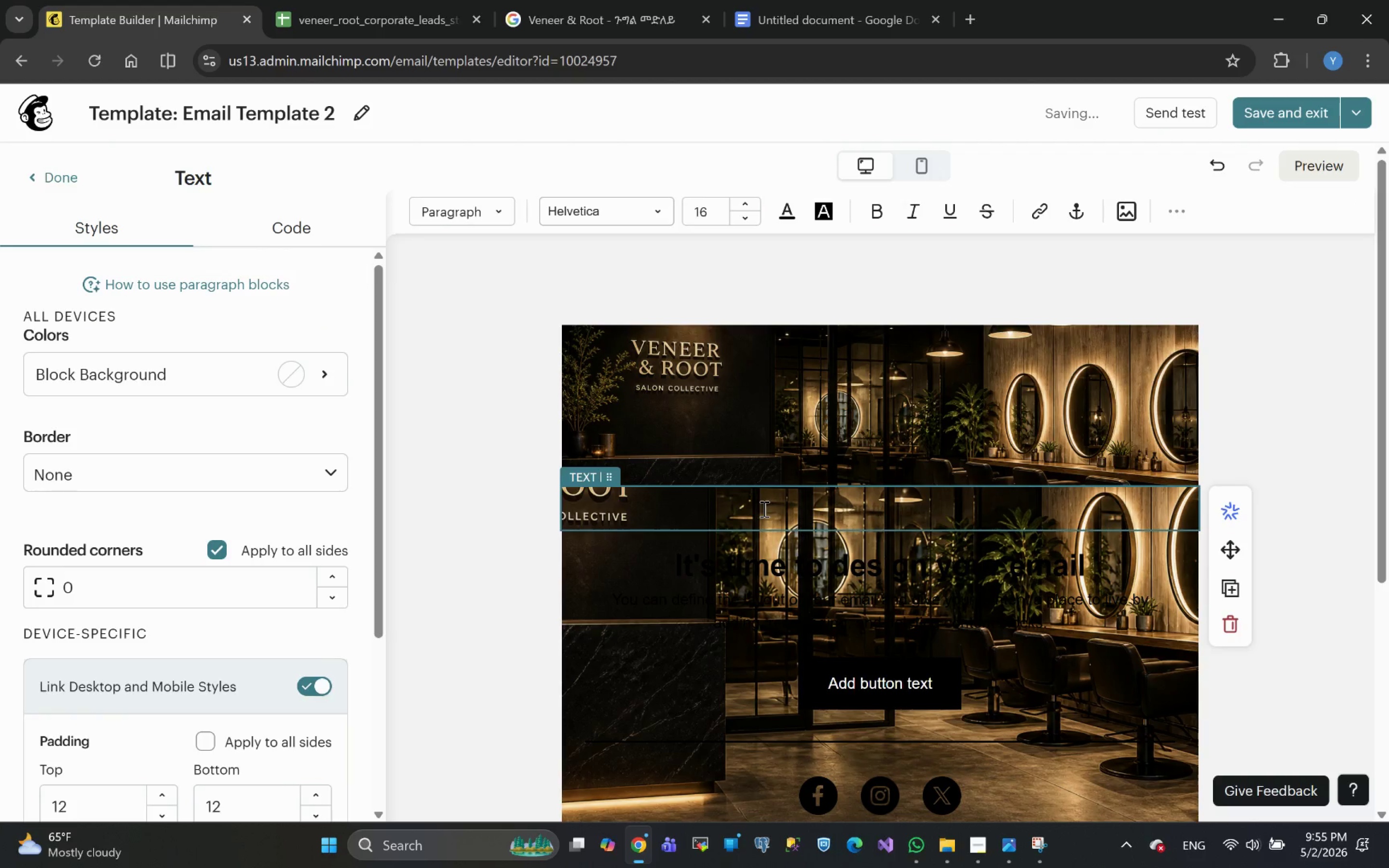 
type(dfevhfe)
 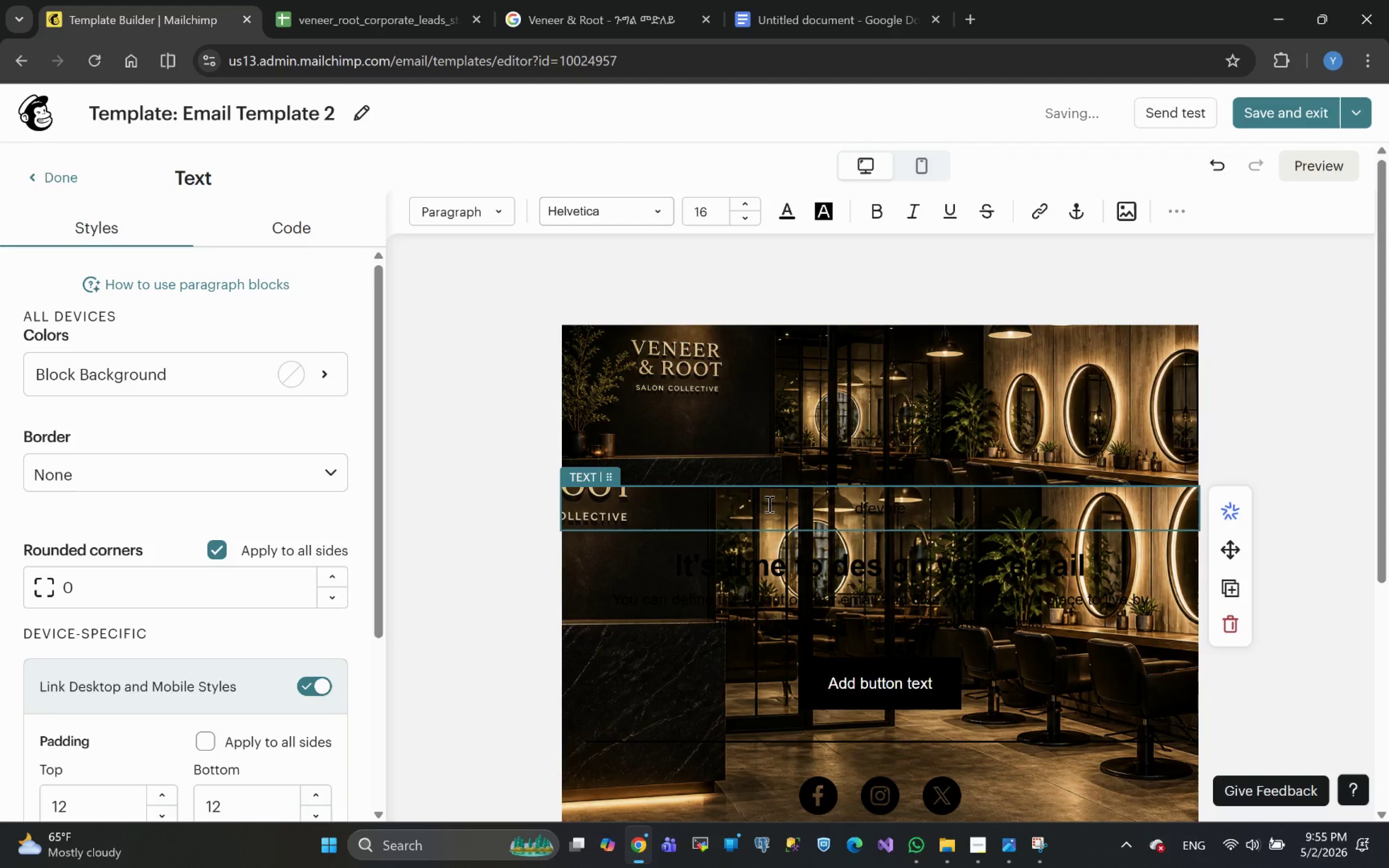 
double_click([768, 504])
 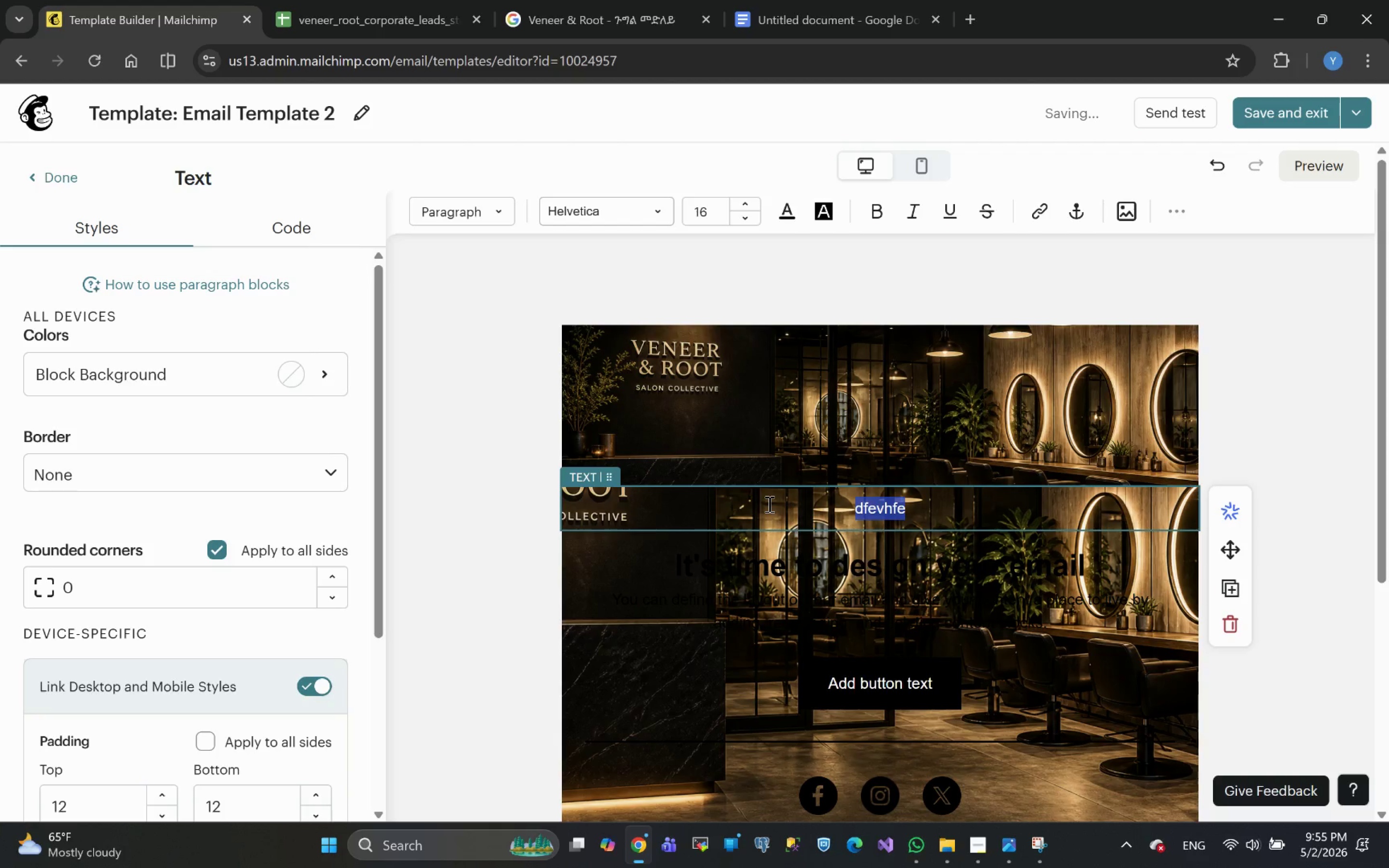 
hold_key(key=ControlLeft, duration=0.49)
 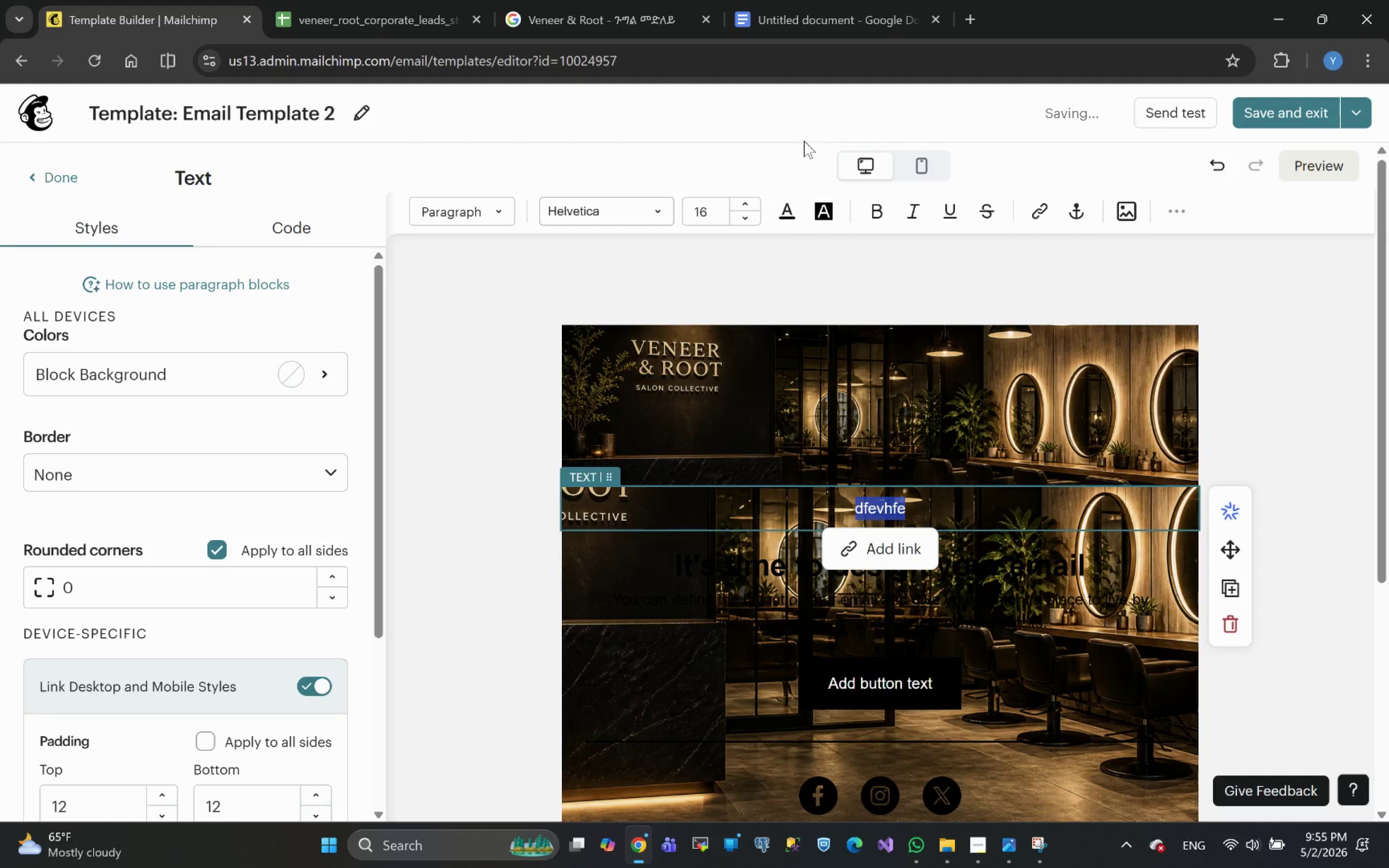 
left_click([790, 211])
 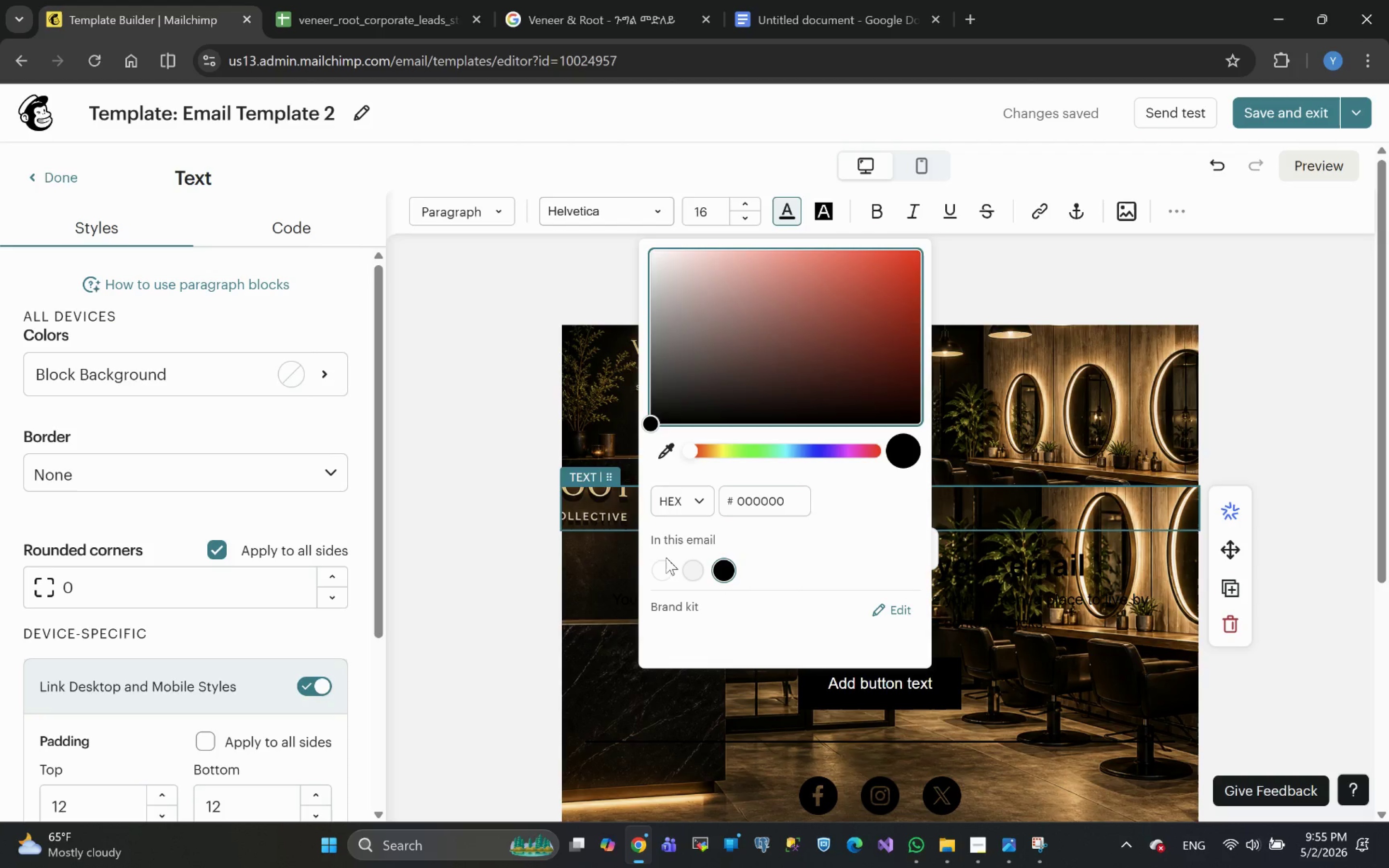 
left_click([667, 569])
 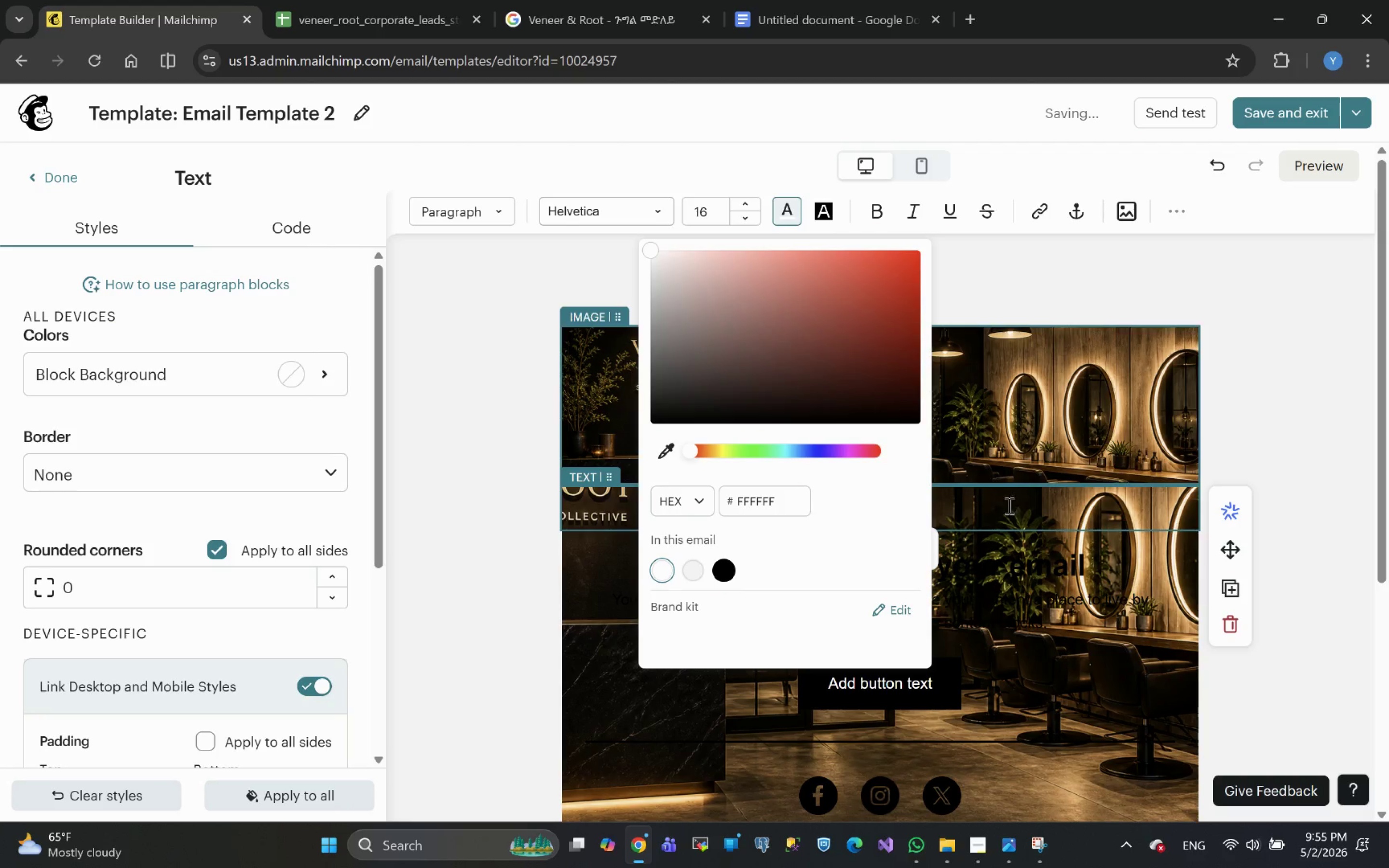 
left_click([1005, 506])
 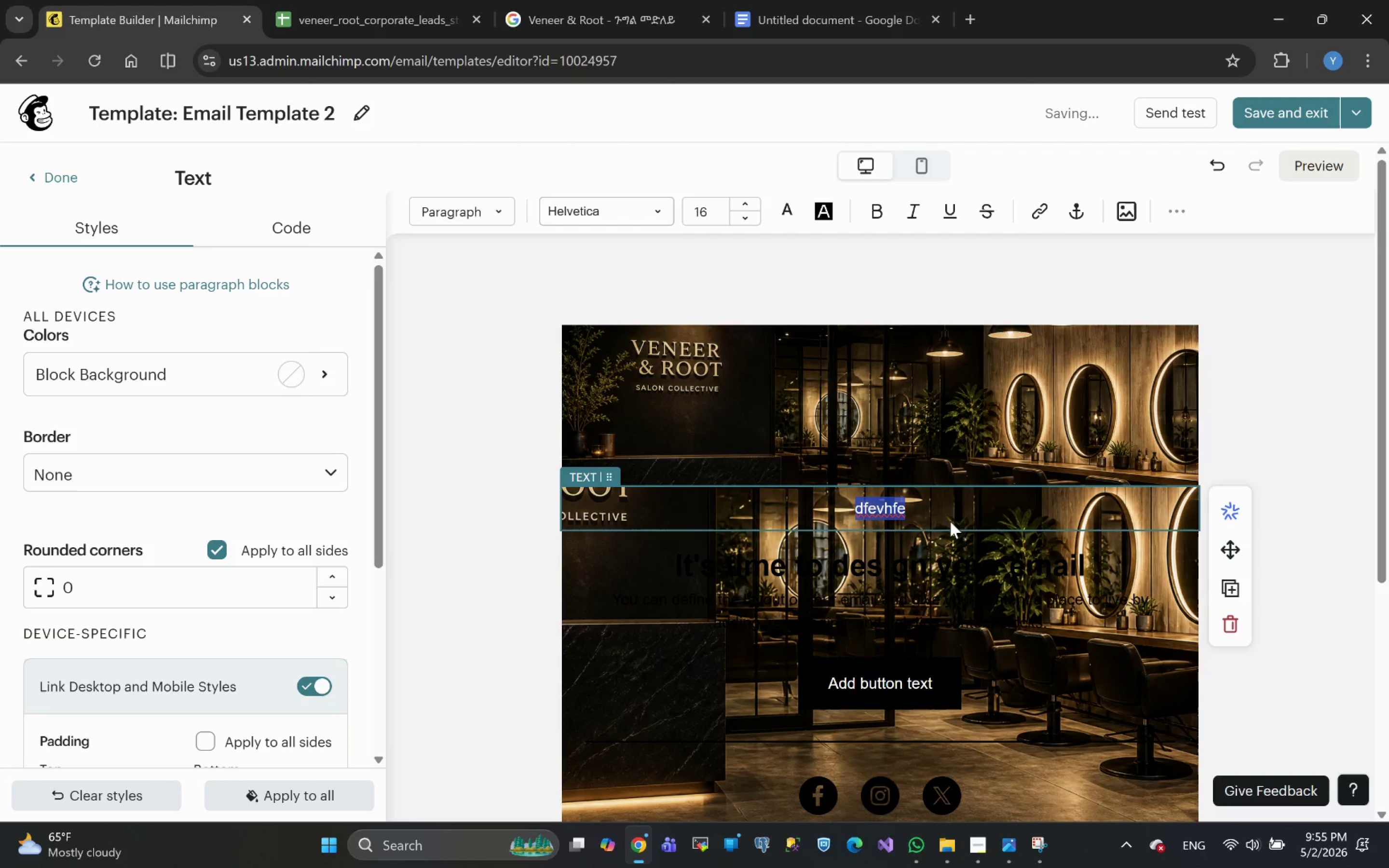 
left_click_drag(start_coordinate=[949, 516], to_coordinate=[788, 524])
 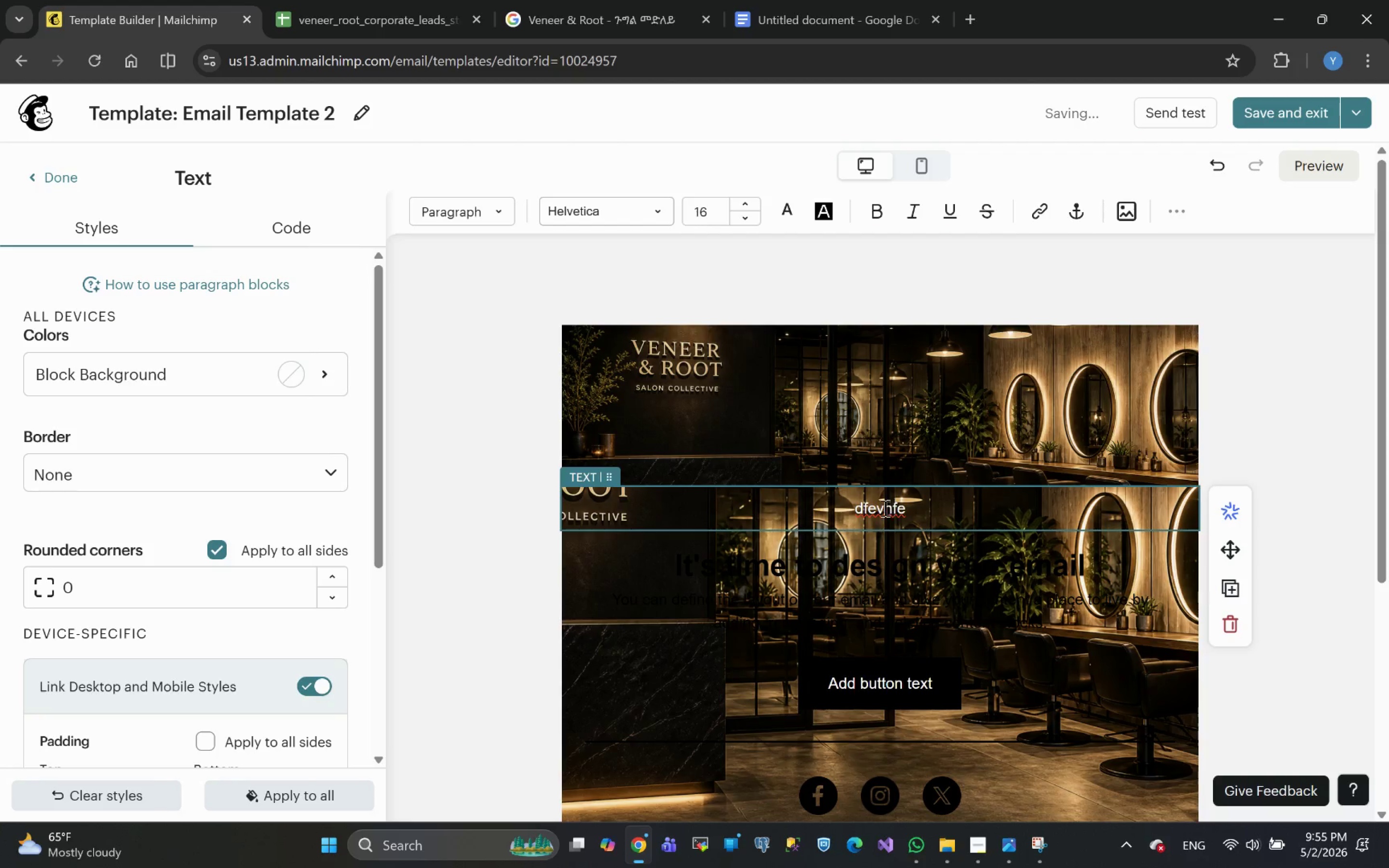 
double_click([879, 508])
 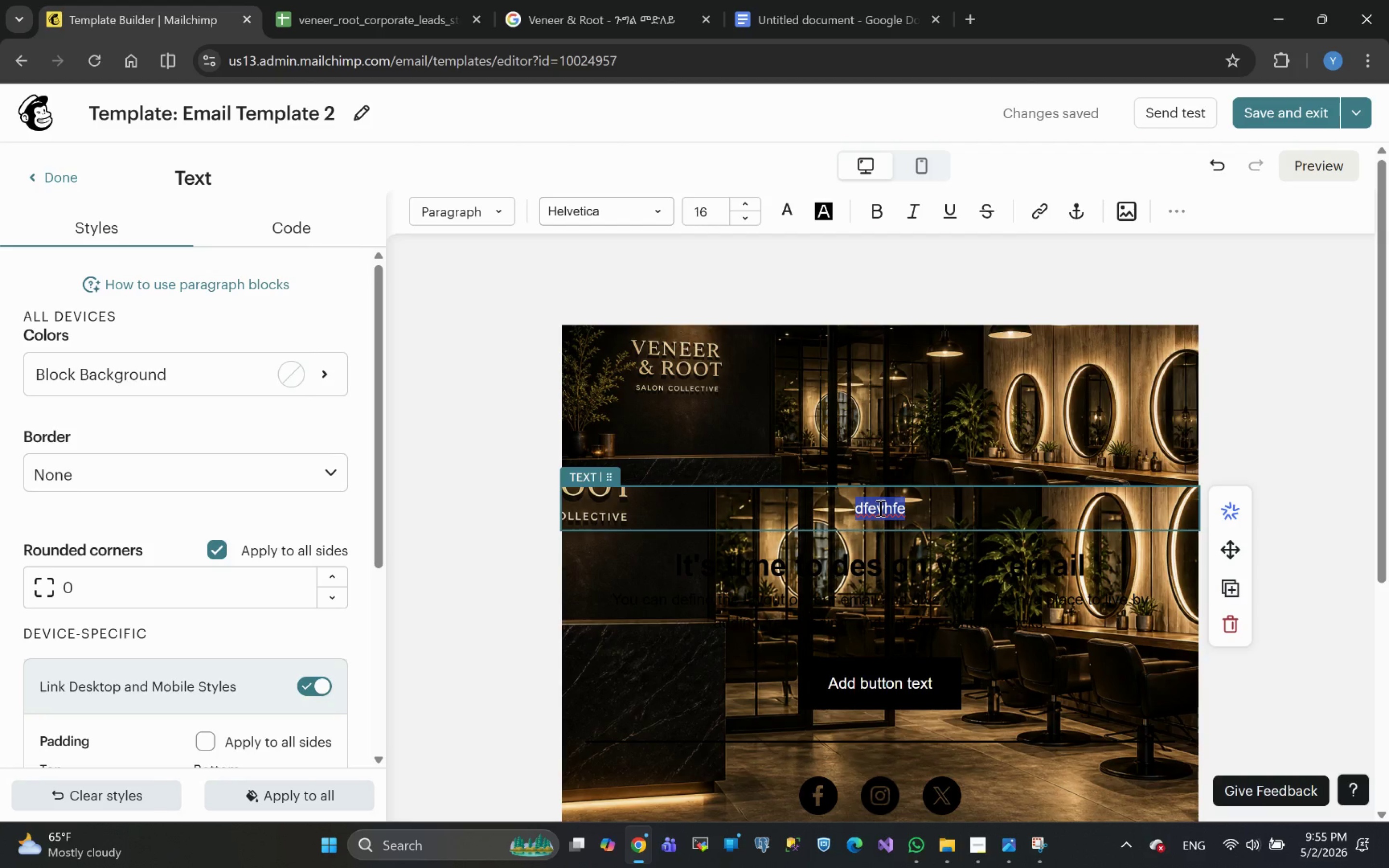 
wait(11.18)
 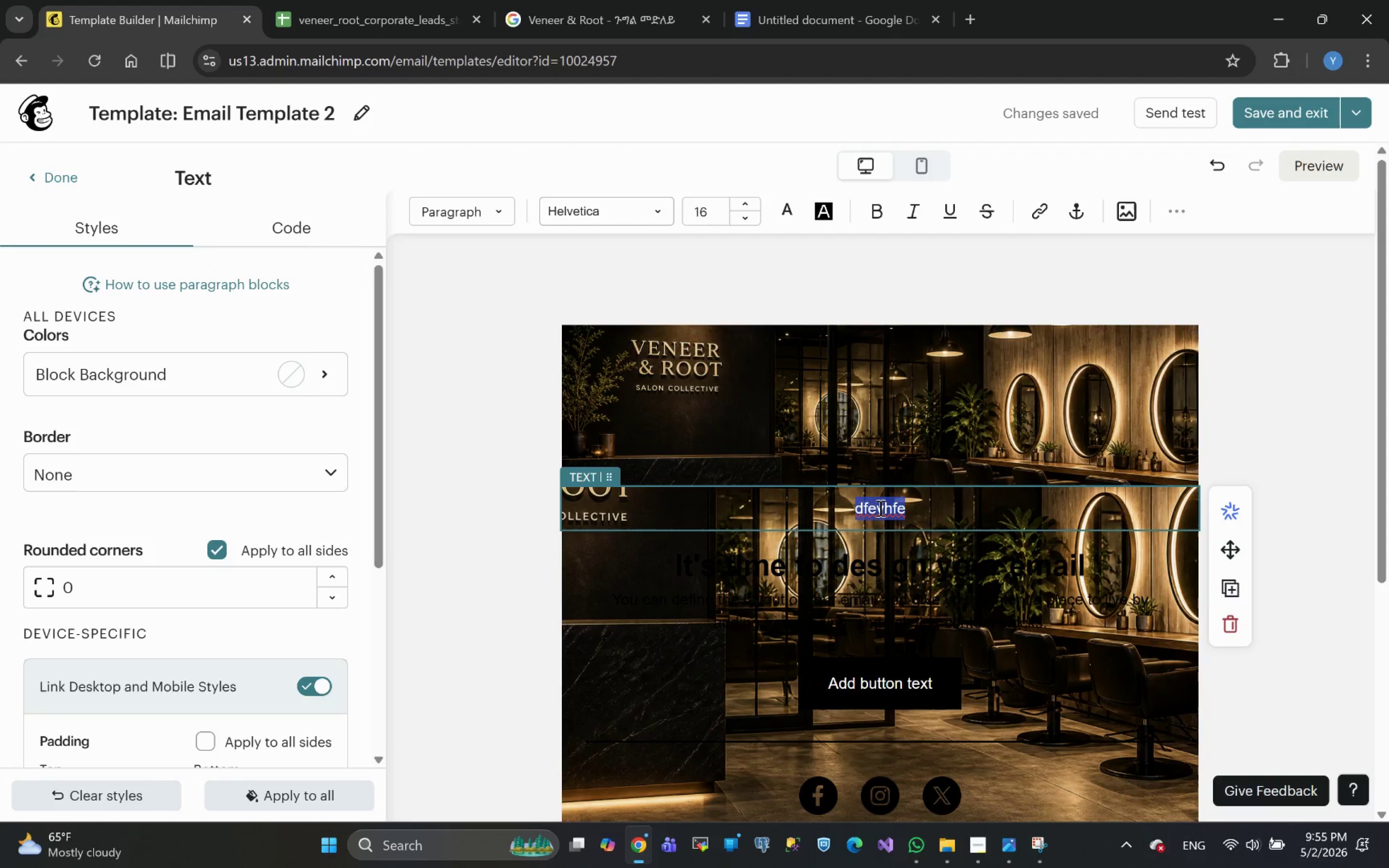 
type(CASE Stud)
key(Backspace)
key(Backspace)
key(Backspace)
type(TUDY)
 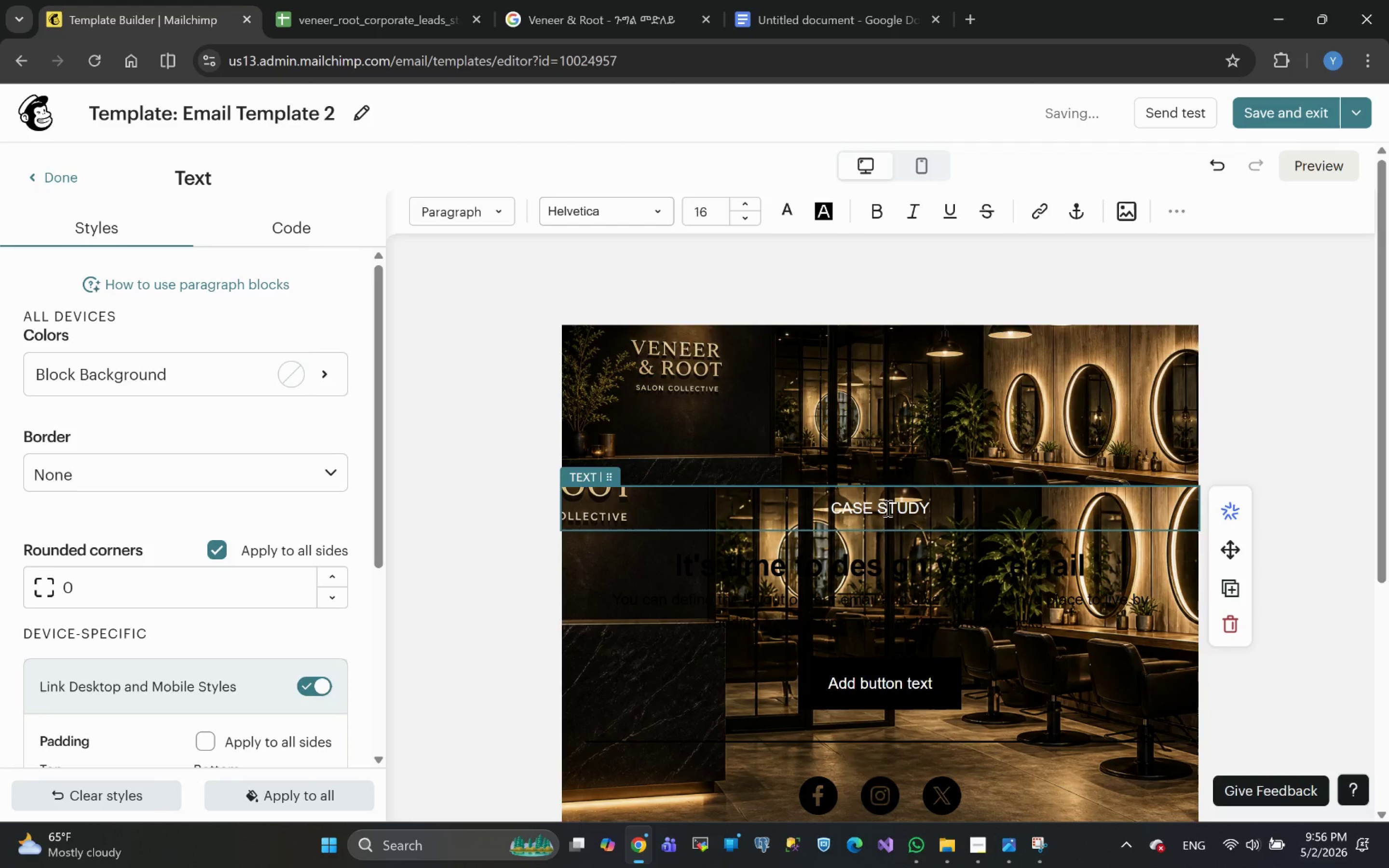 
left_click_drag(start_coordinate=[928, 509], to_coordinate=[824, 514])
 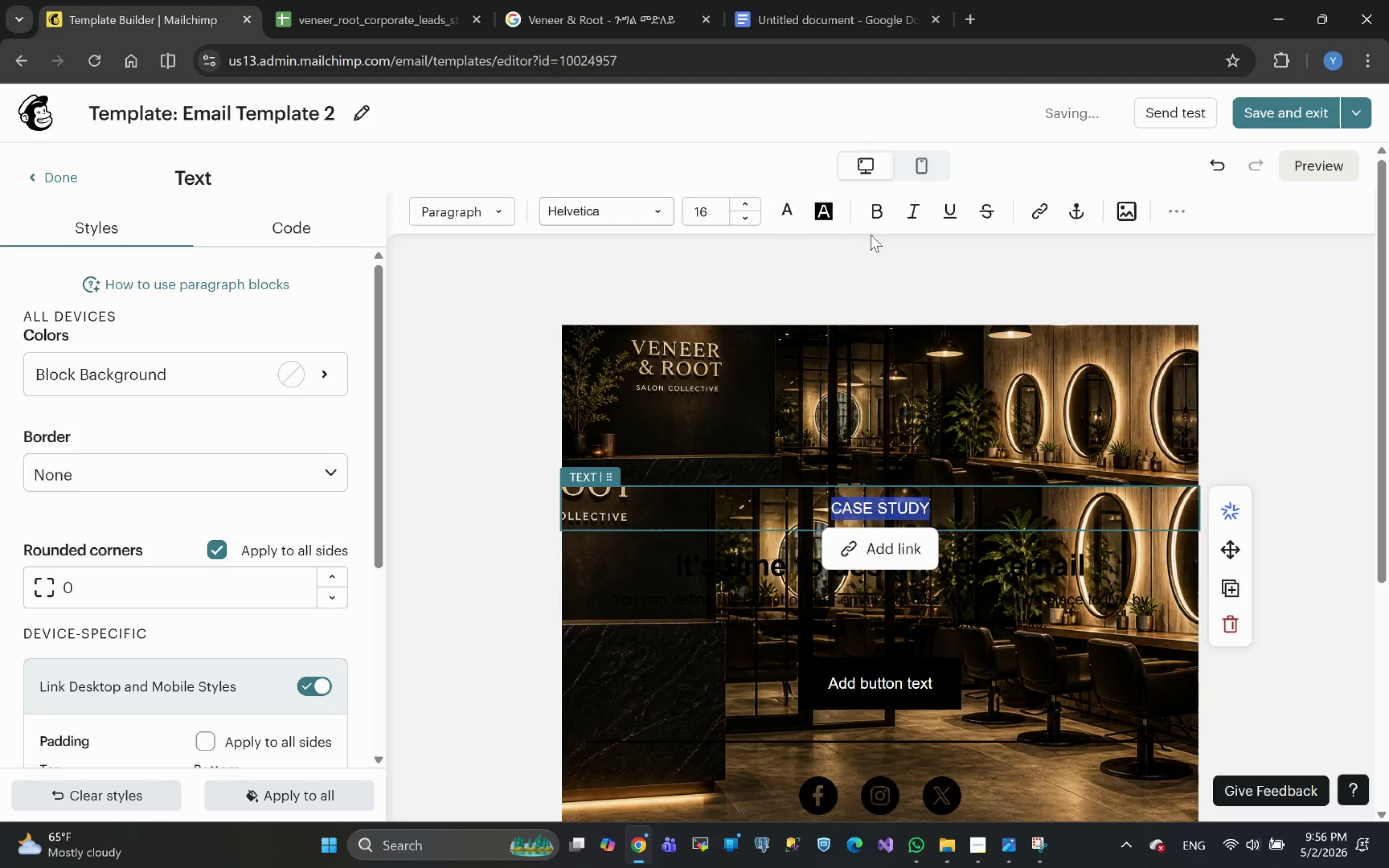 
left_click([871, 207])
 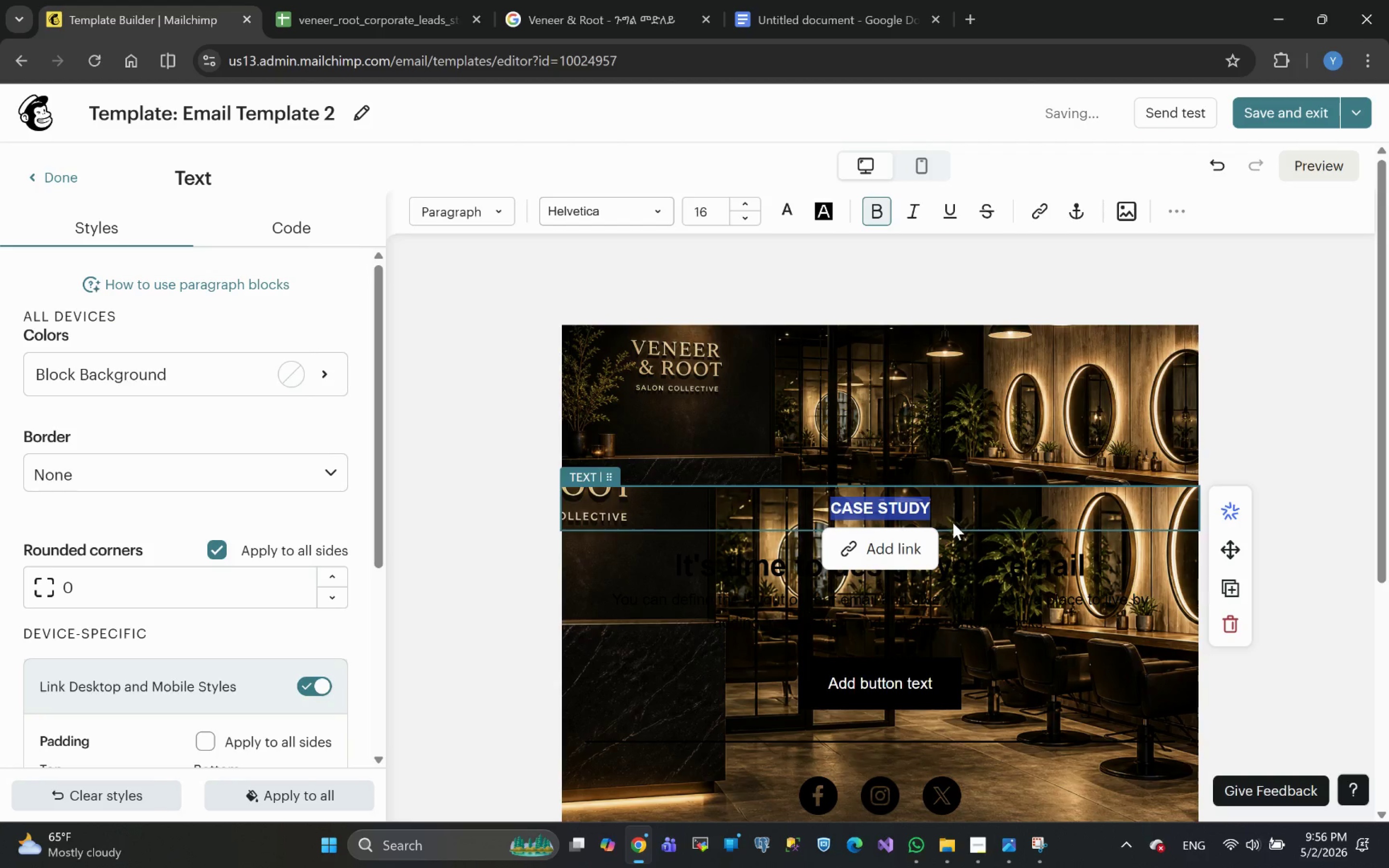 
left_click([949, 510])
 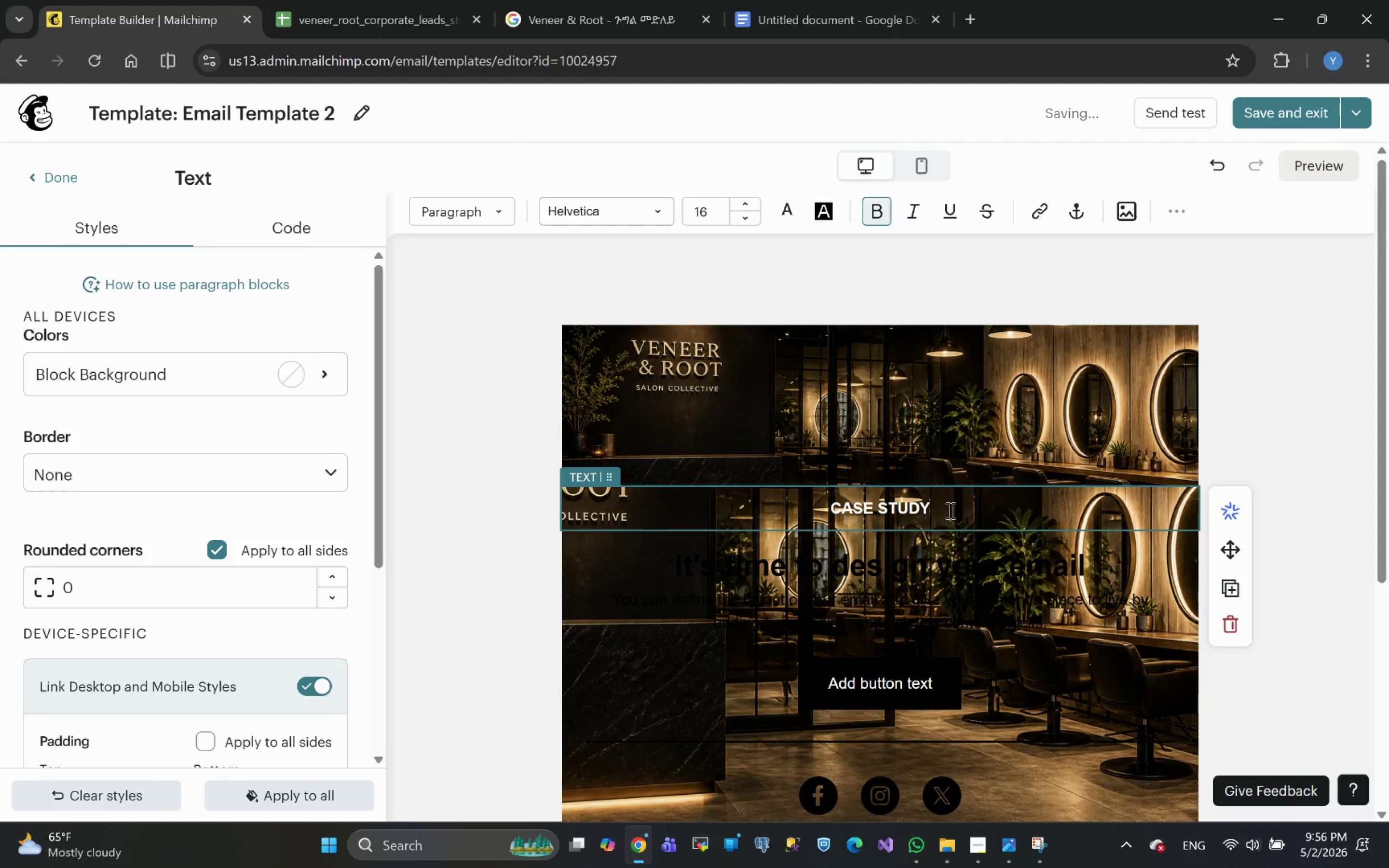 
left_click_drag(start_coordinate=[949, 511], to_coordinate=[814, 507])
 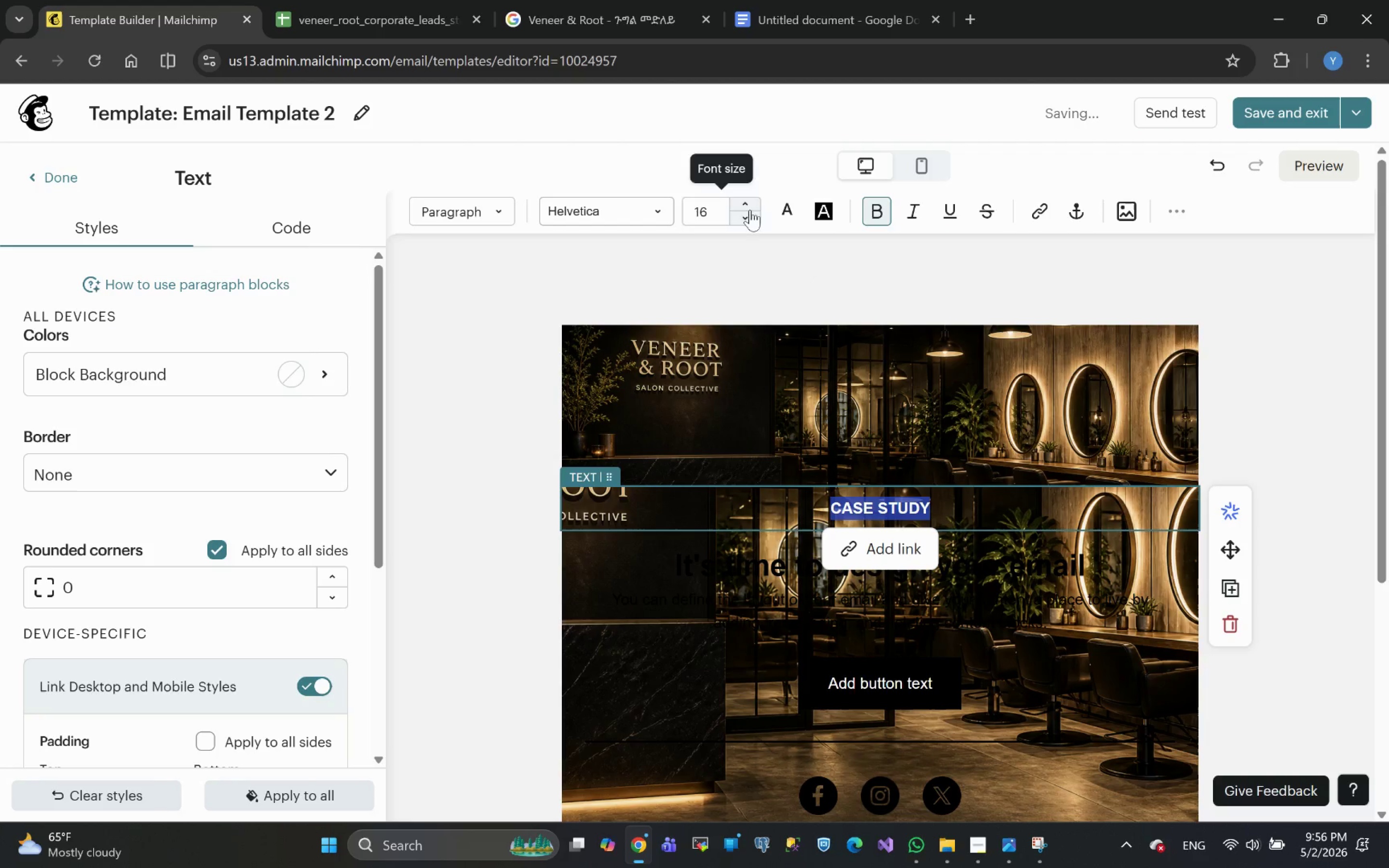 
double_click([749, 204])
 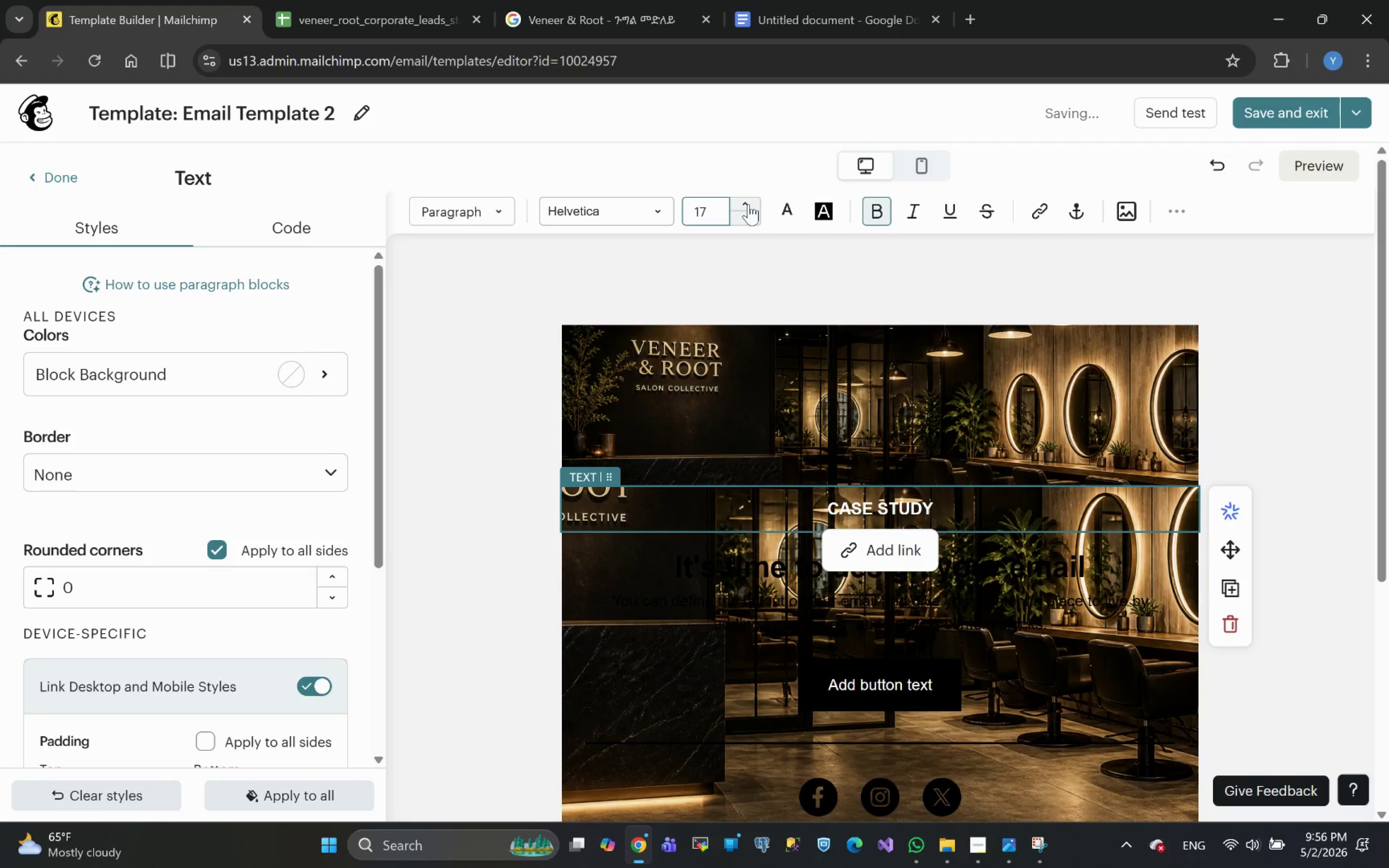 
triple_click([749, 204])
 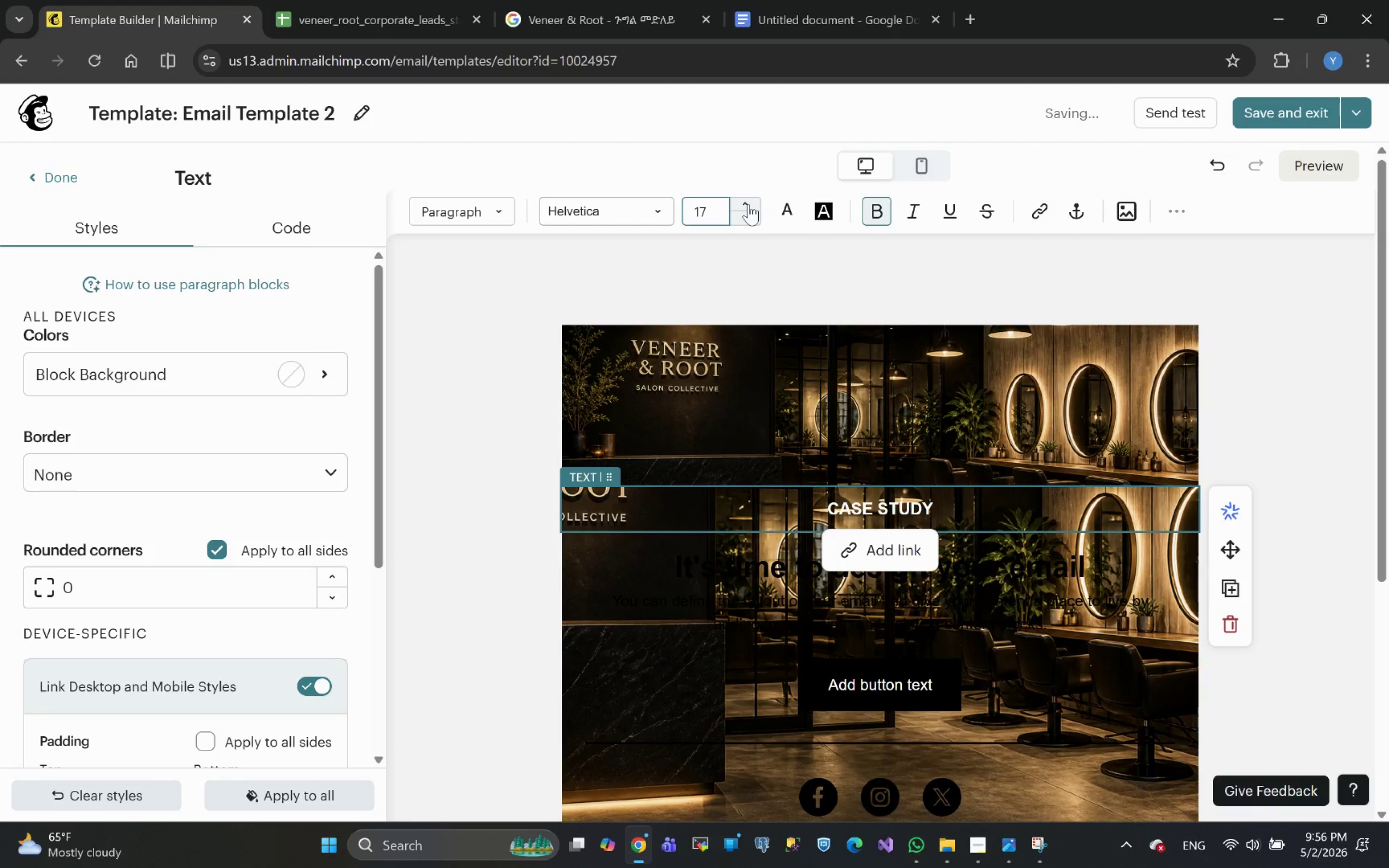 
triple_click([749, 204])
 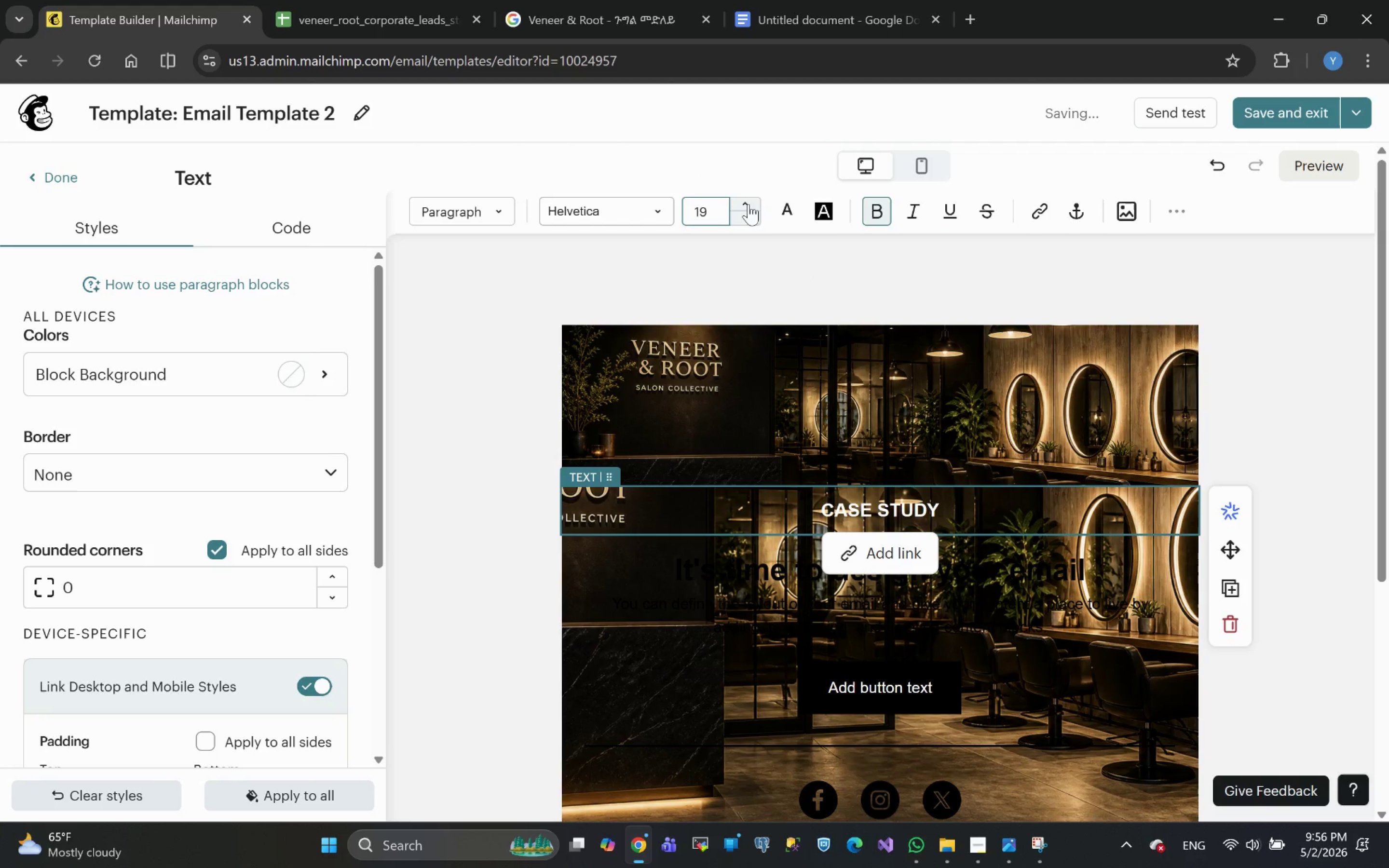 
triple_click([749, 204])
 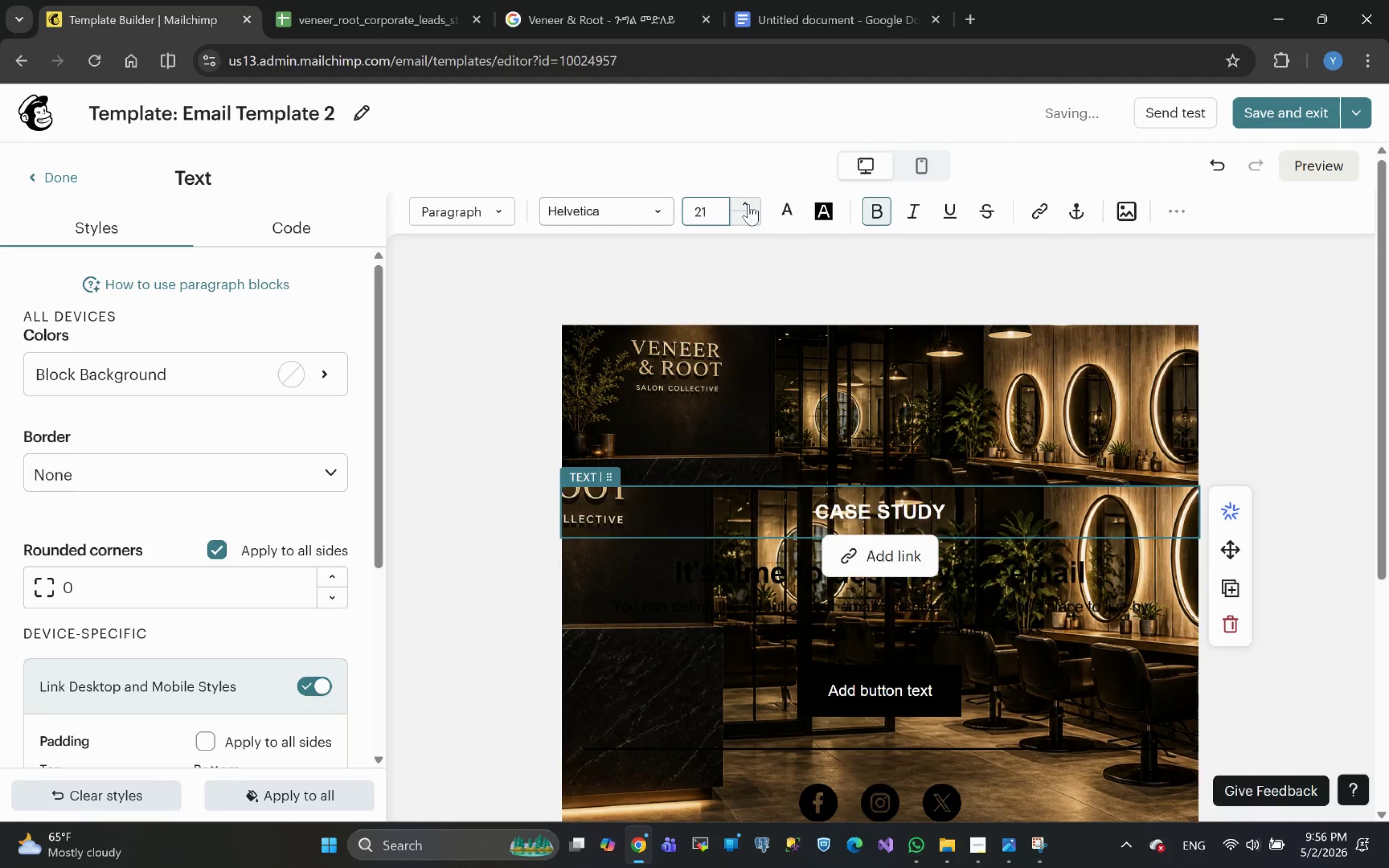 
triple_click([749, 204])
 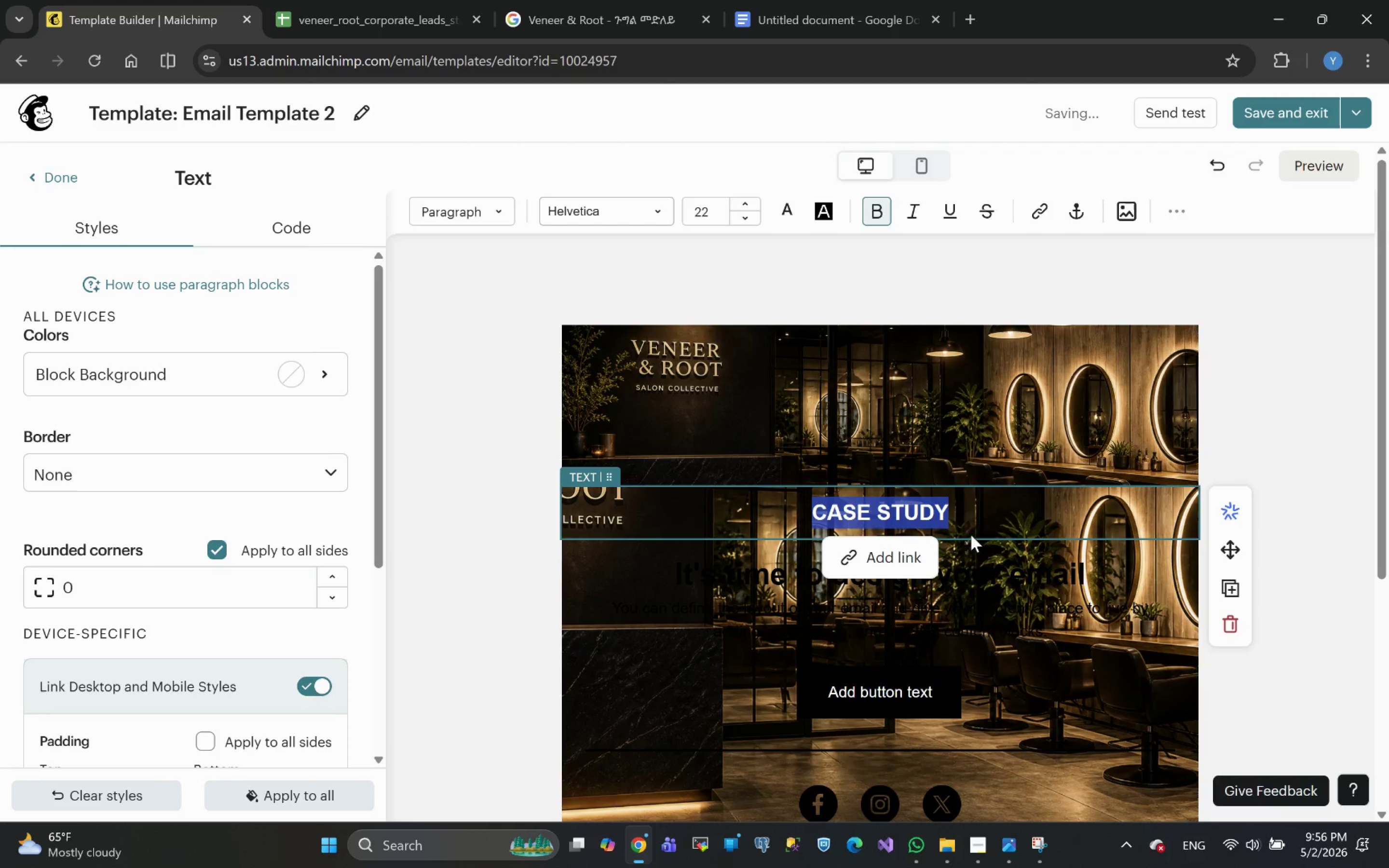 
left_click([962, 501])
 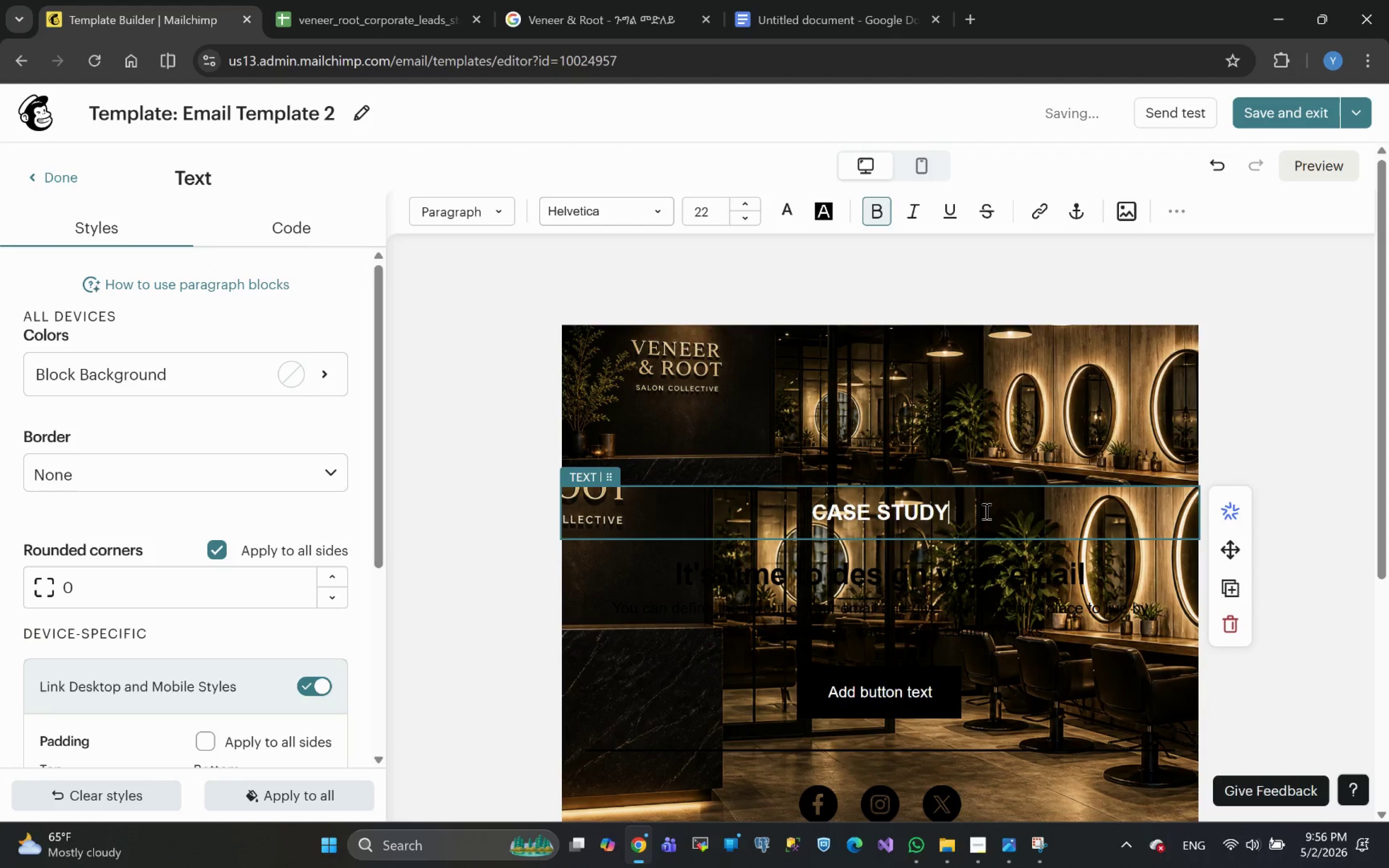 
key(Enter)
 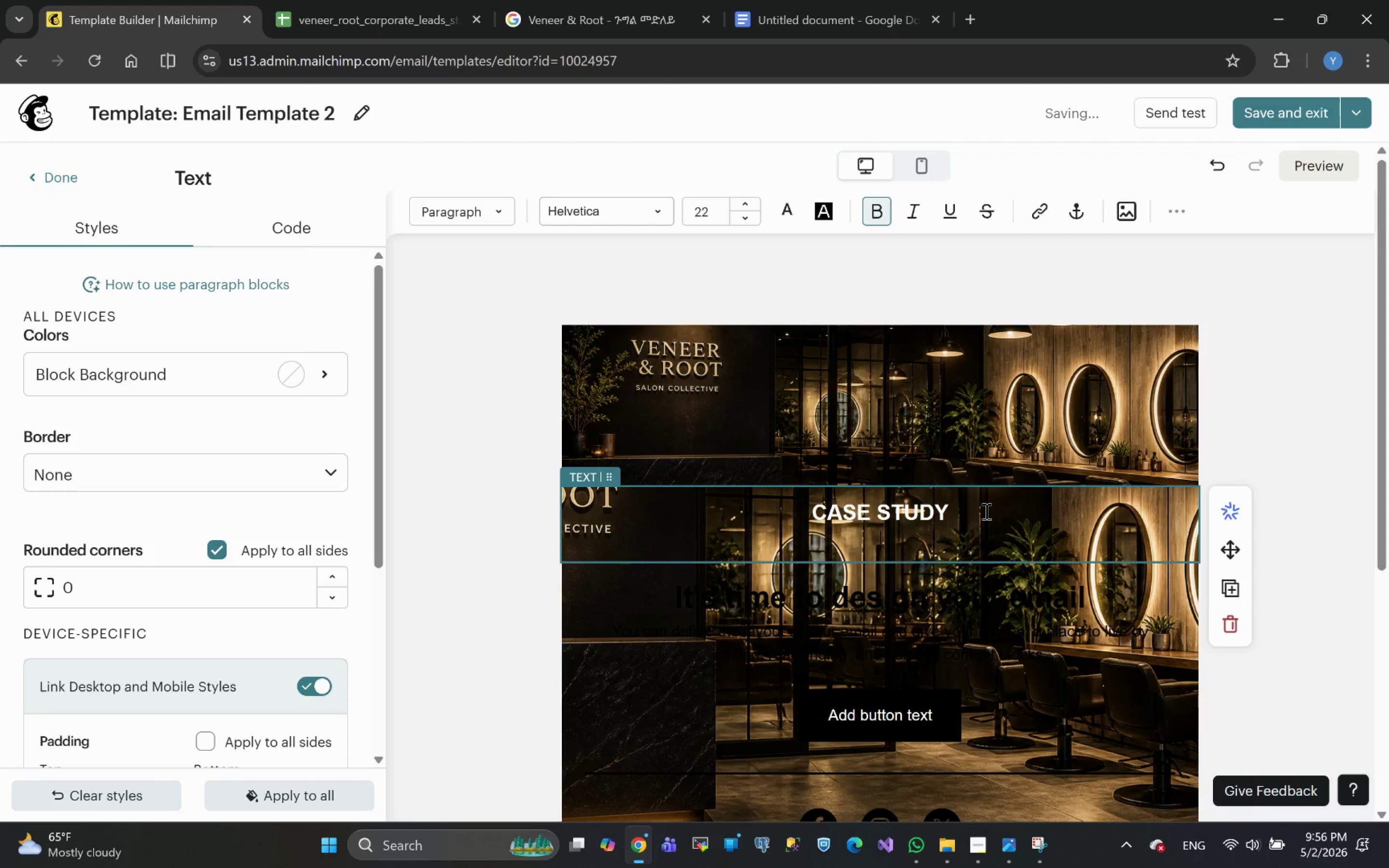 
type(ef)
key(Backspace)
key(Backspace)
 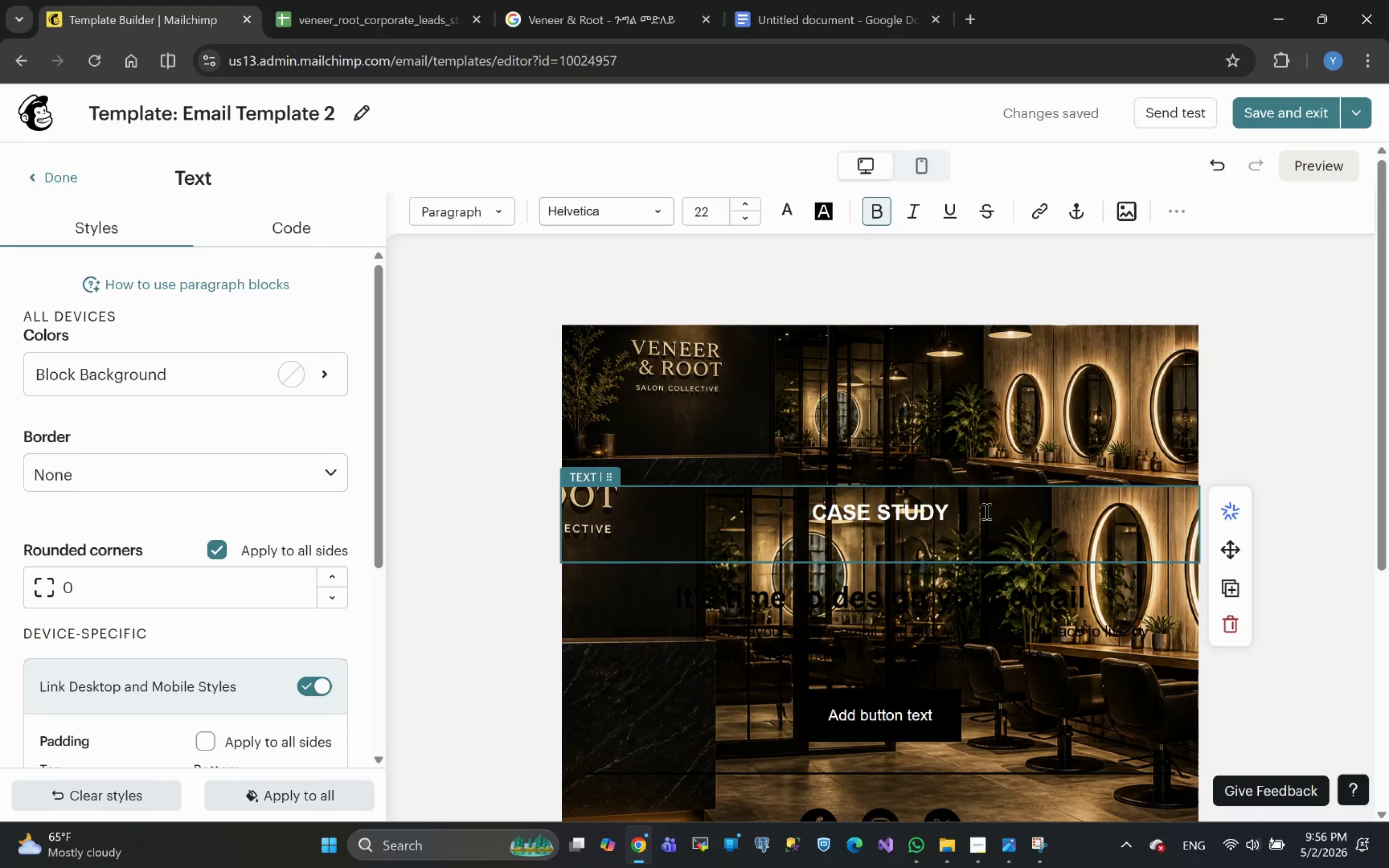 
wait(26.02)
 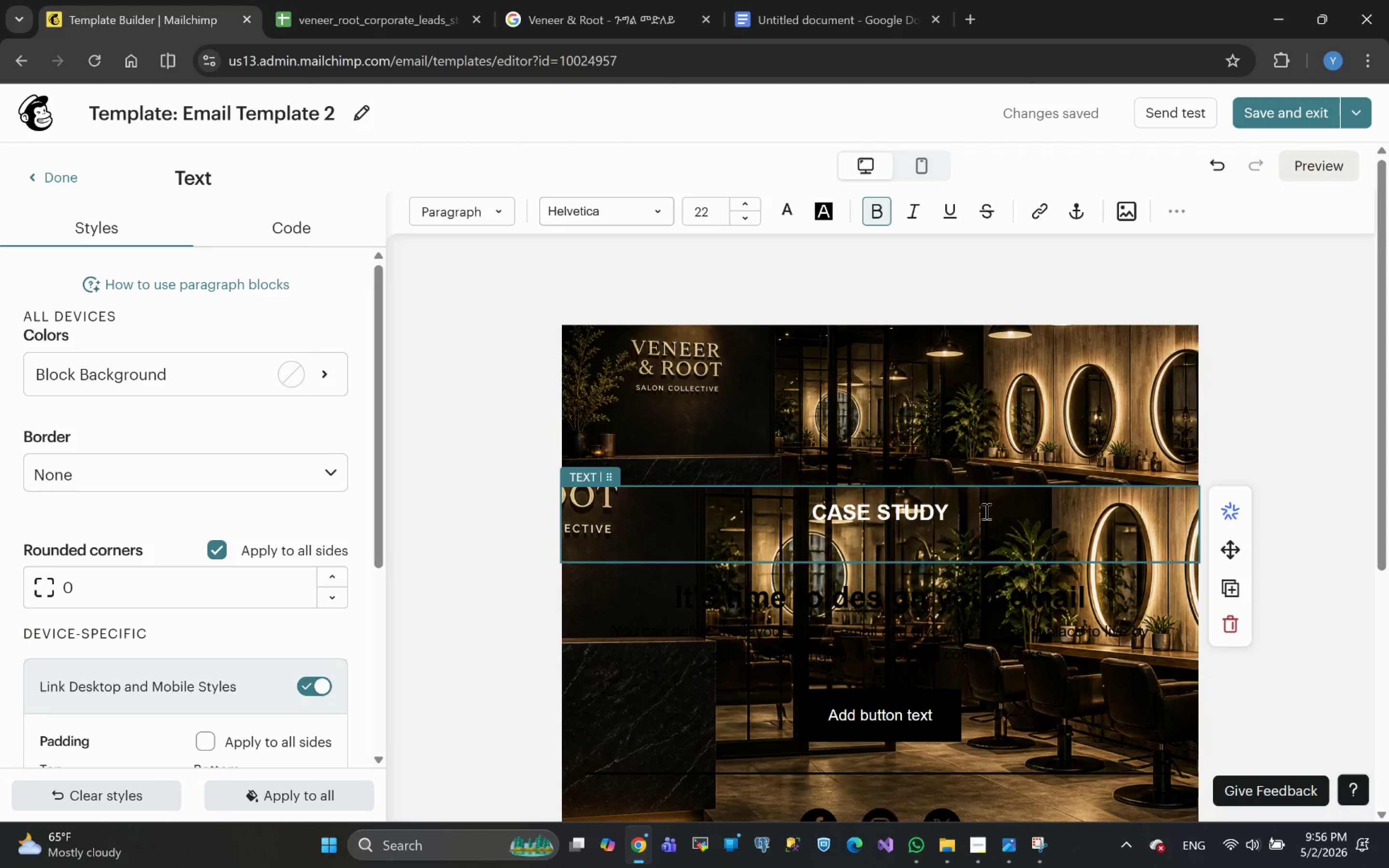 
type(How a )
 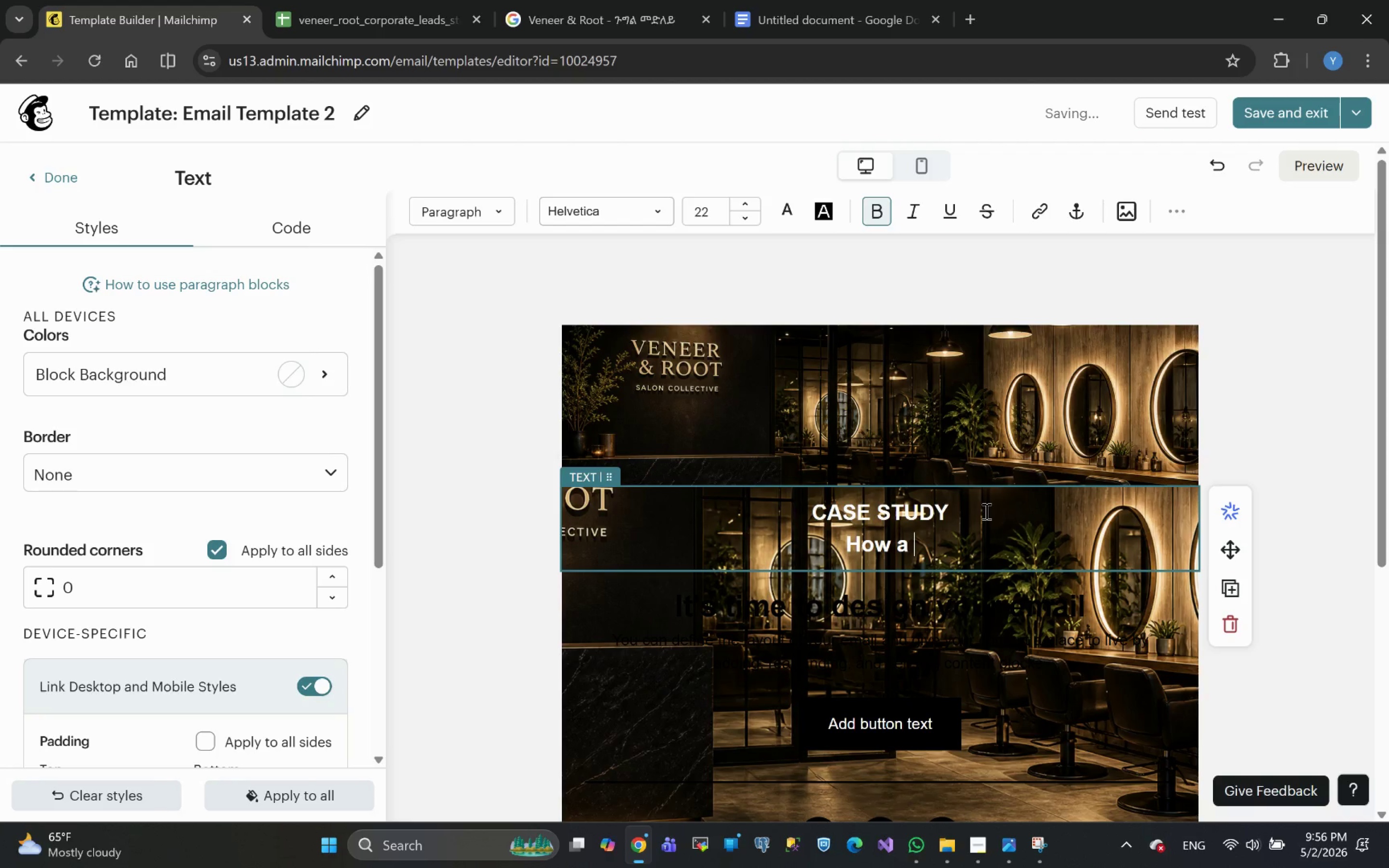 
type(*|INDUSTRY)
 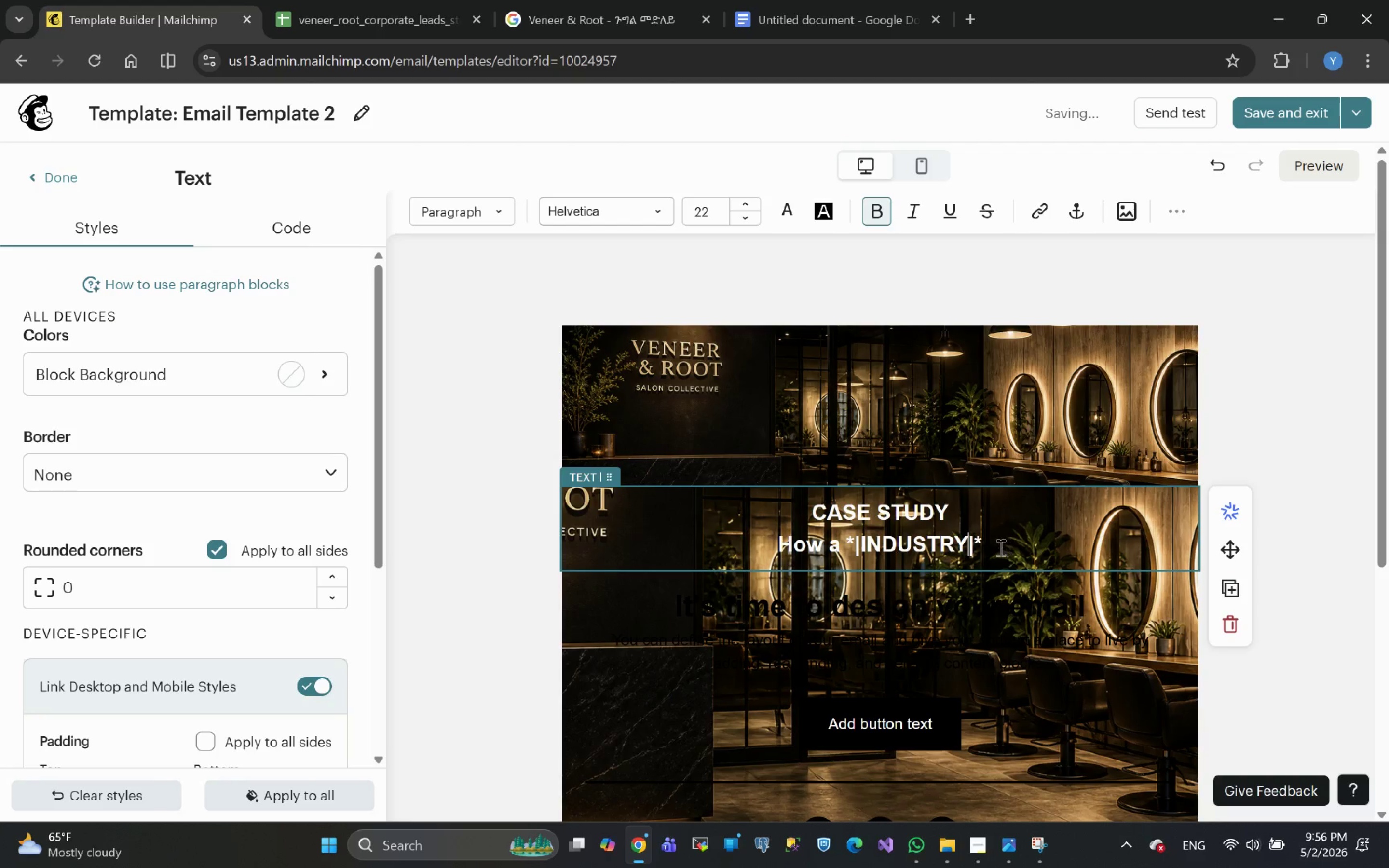 
left_click([998, 547])
 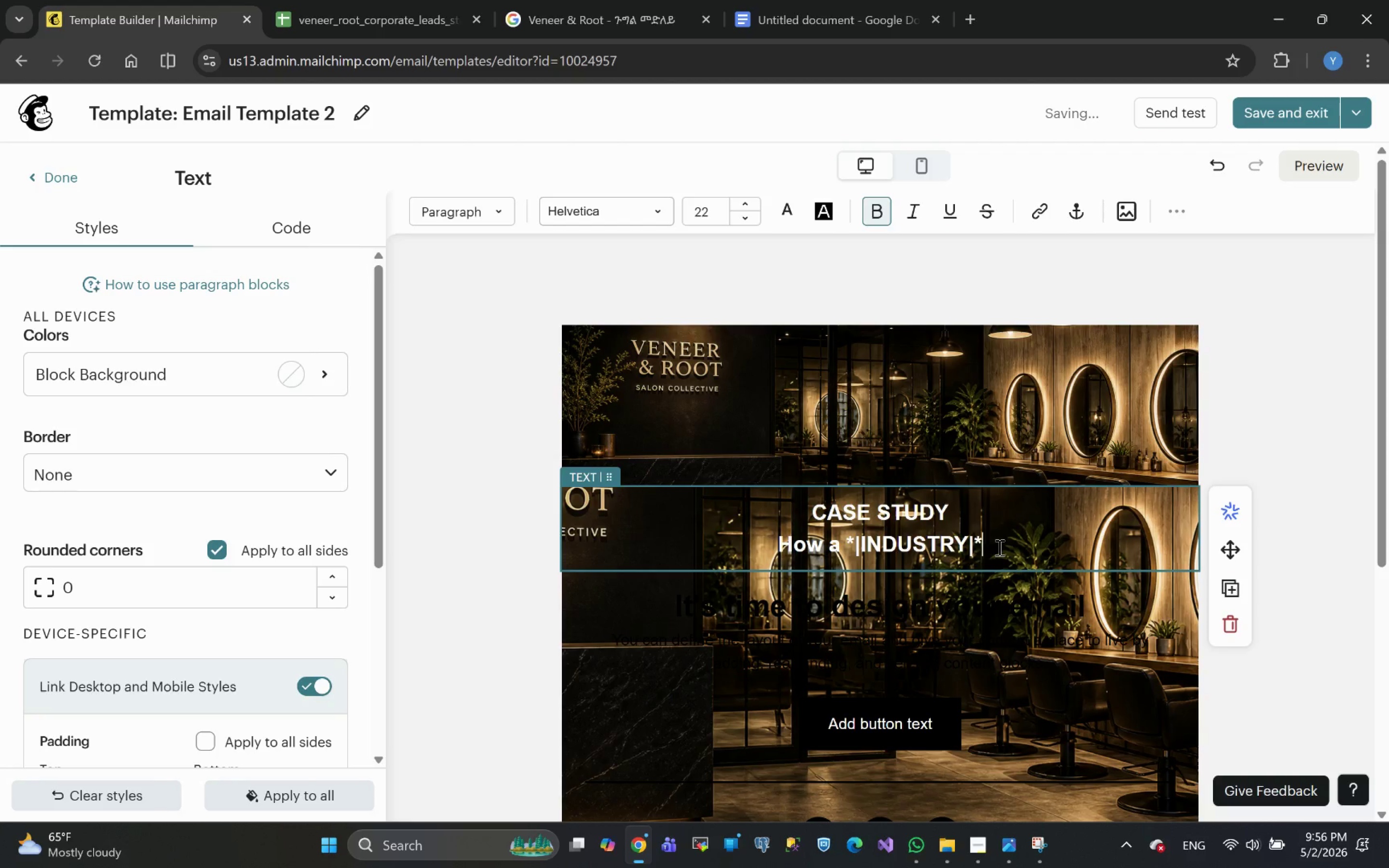 
left_click_drag(start_coordinate=[998, 547], to_coordinate=[770, 554])
 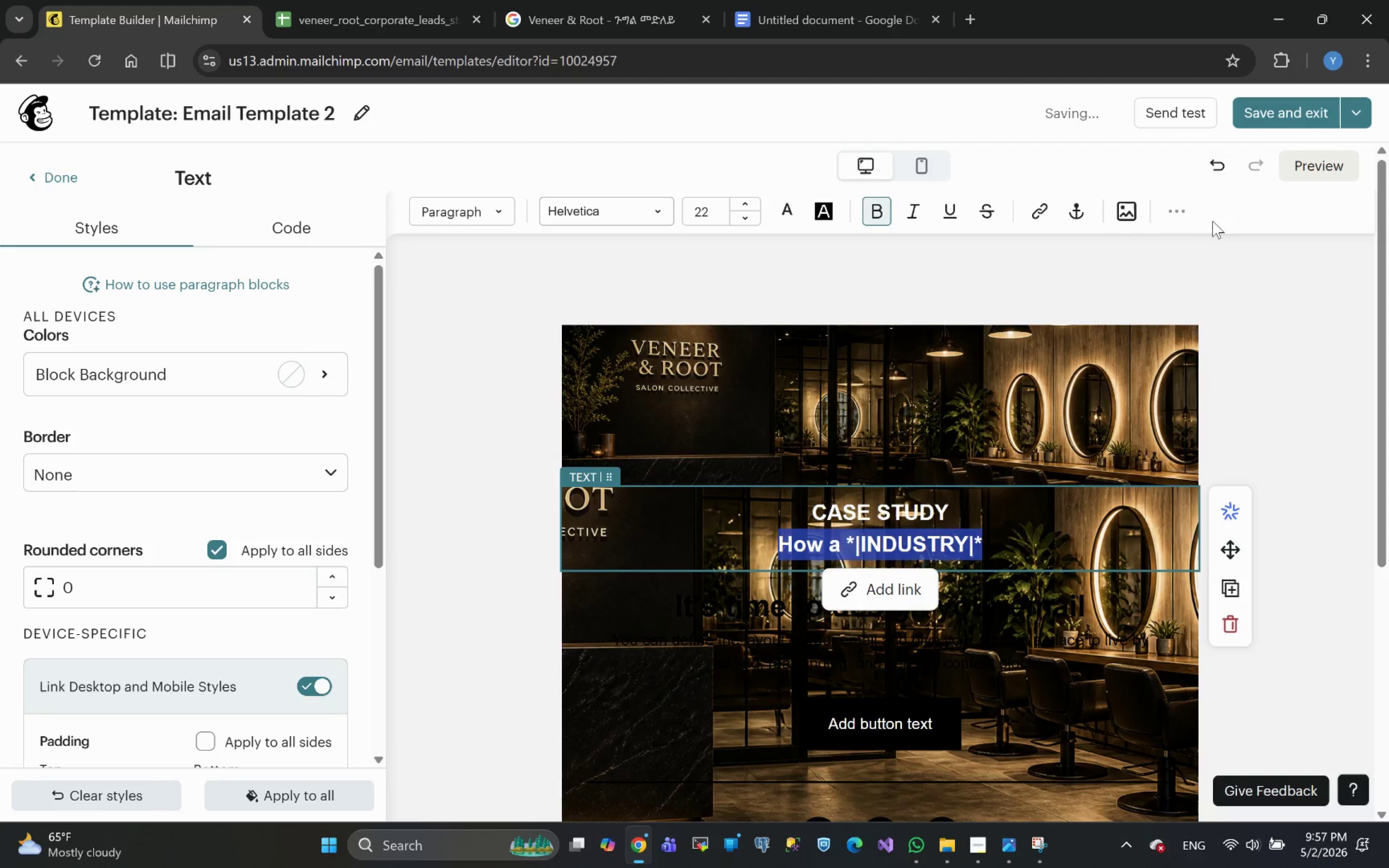 
left_click([1184, 205])
 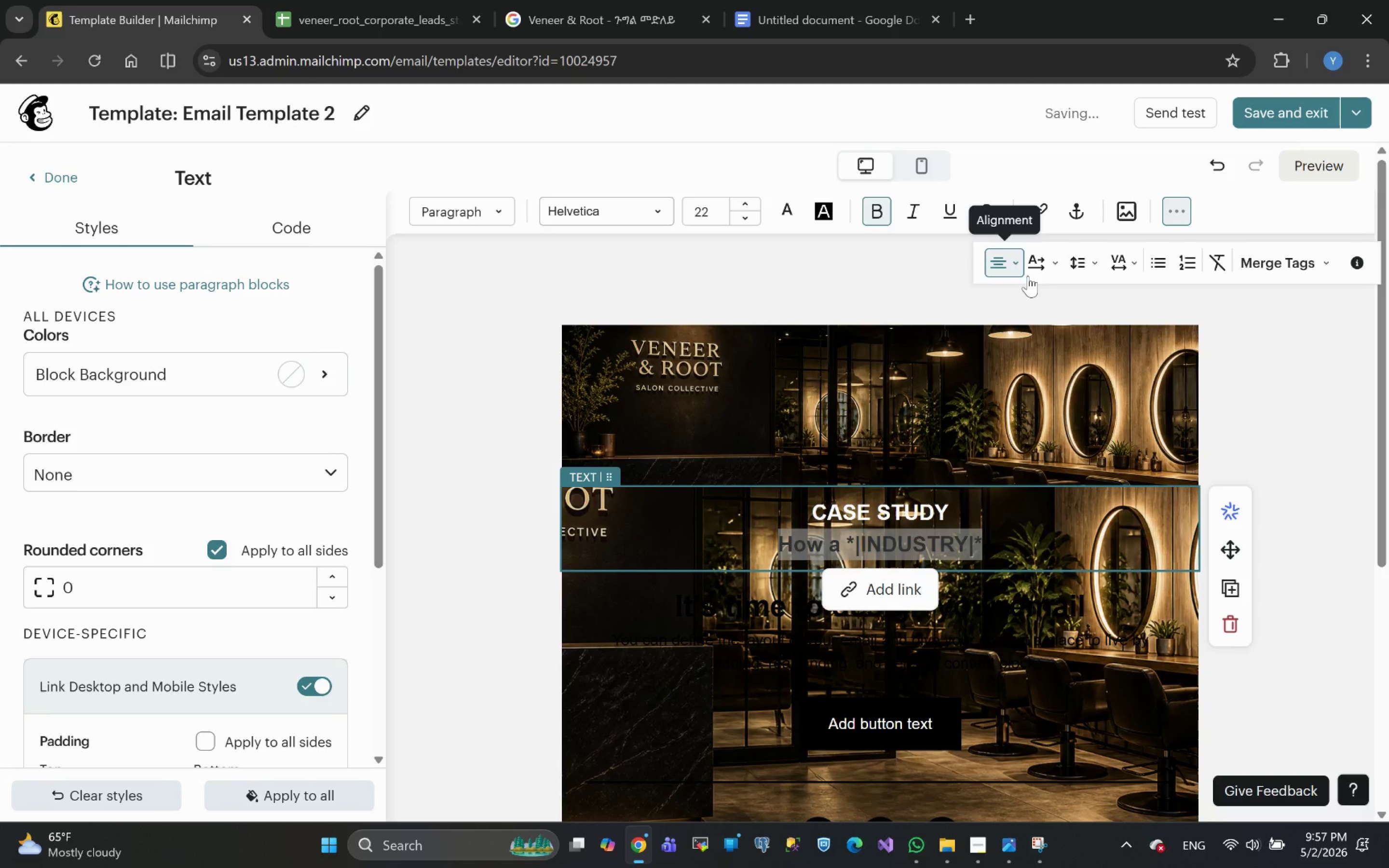 
left_click([998, 261])
 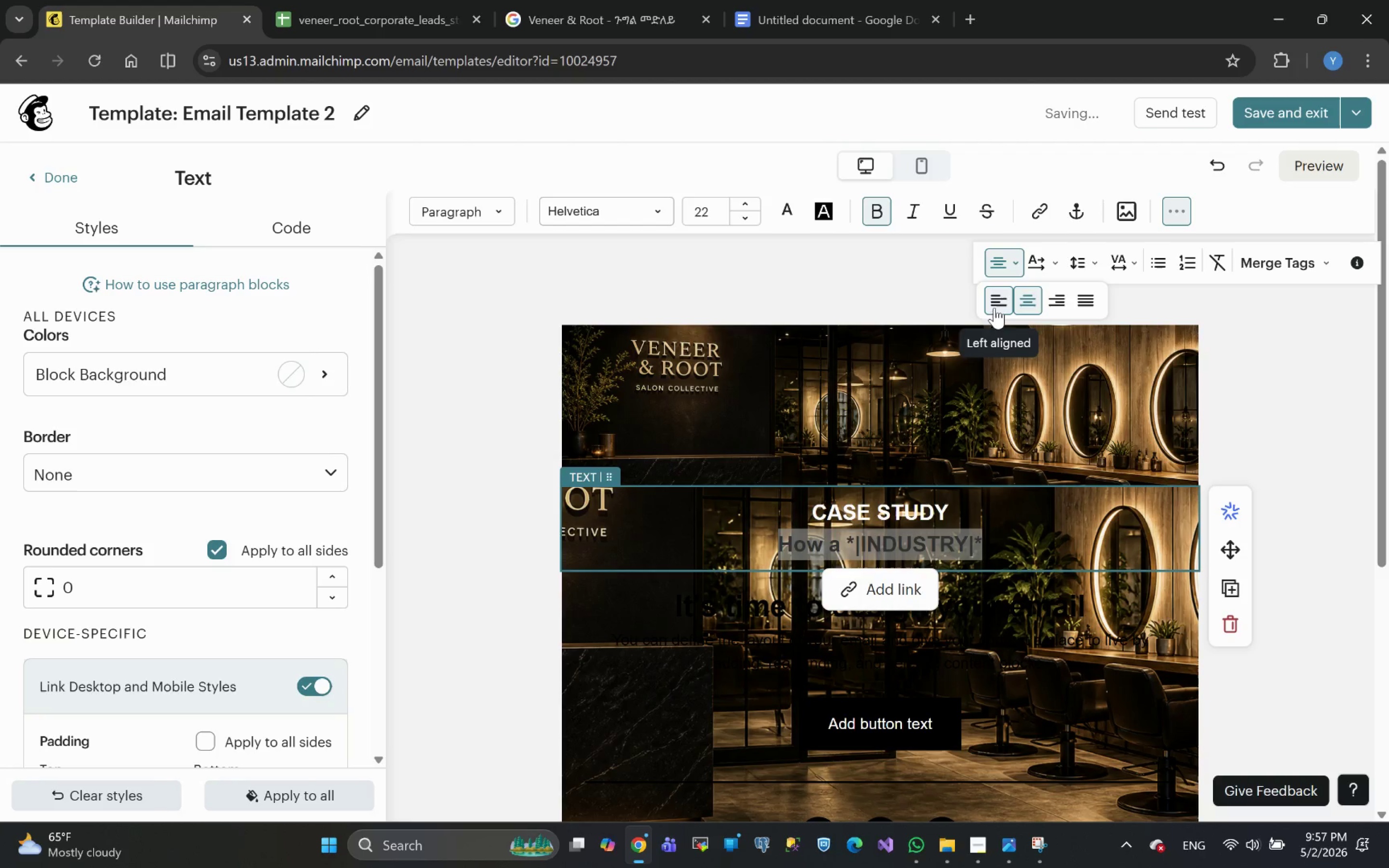 
left_click([994, 314])
 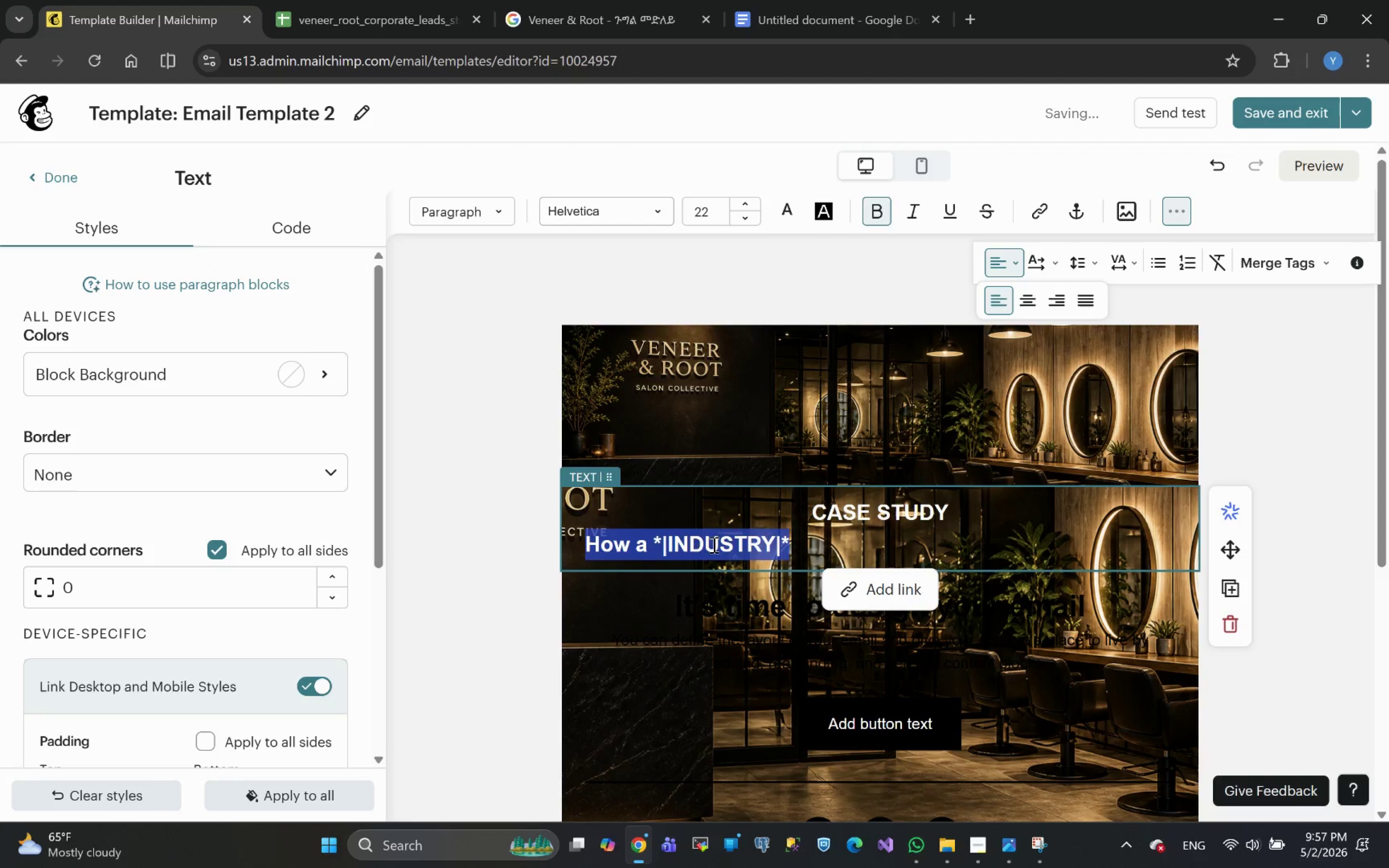 
left_click([803, 546])
 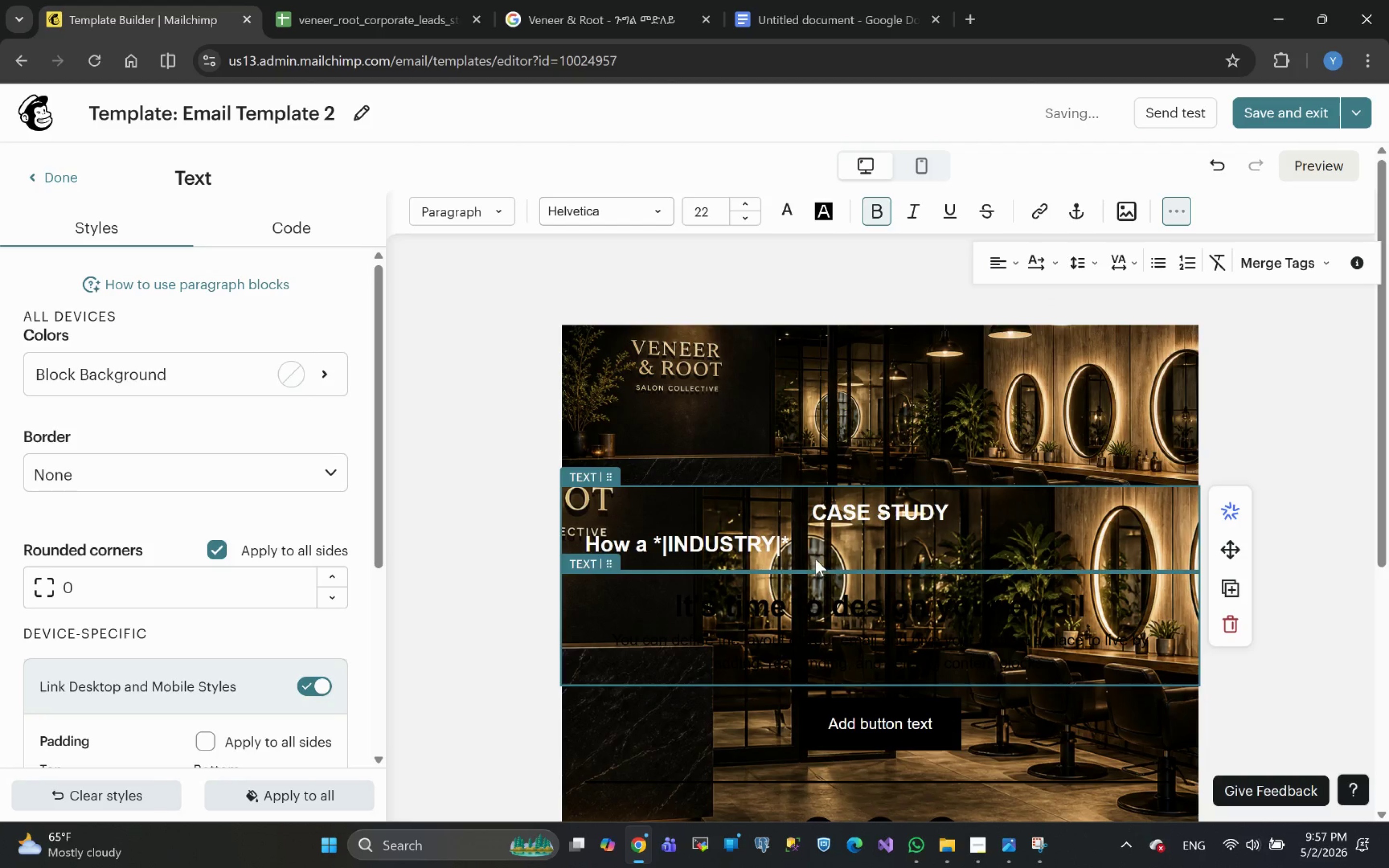 
key(Space)
 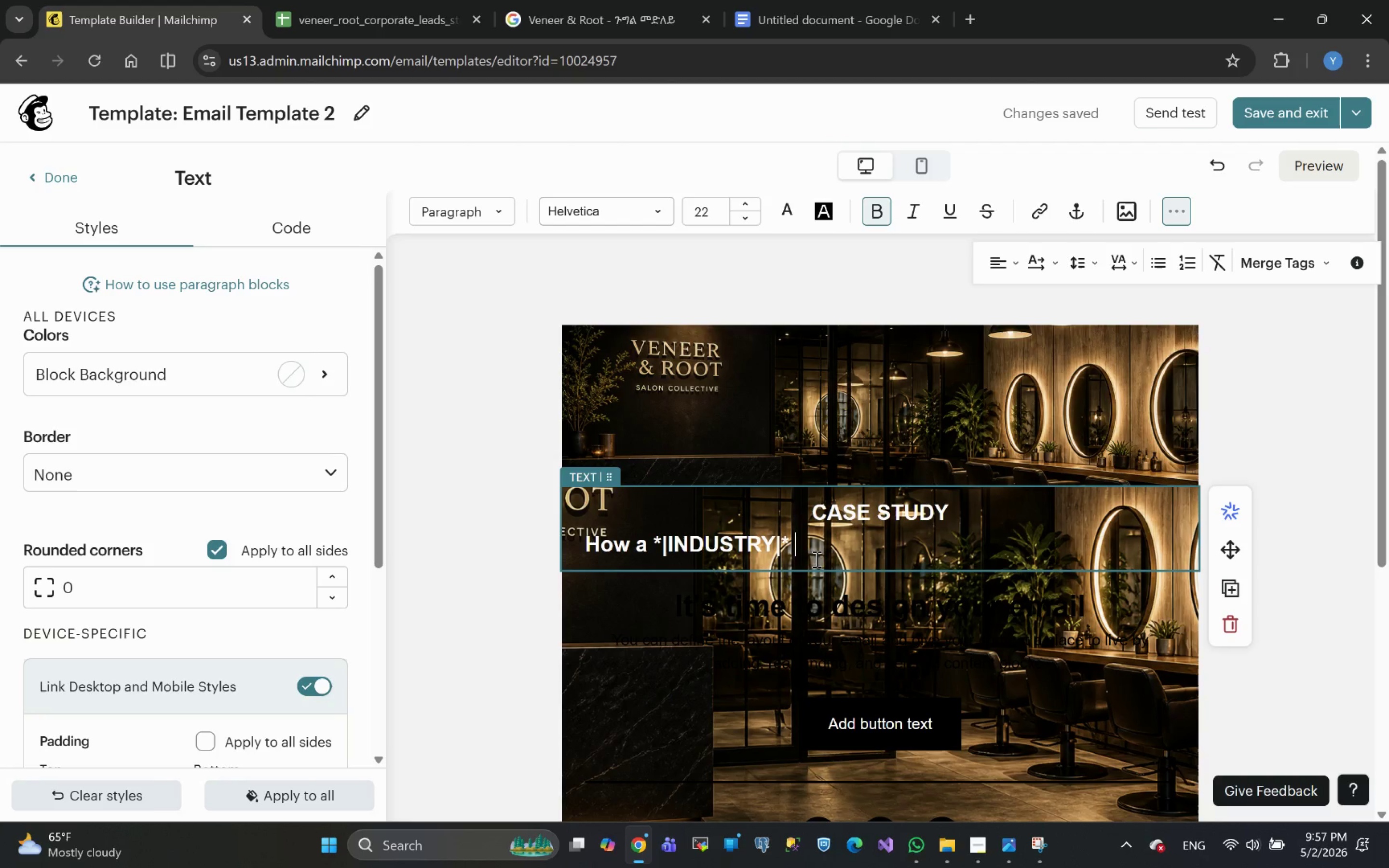 
wait(11.88)
 